 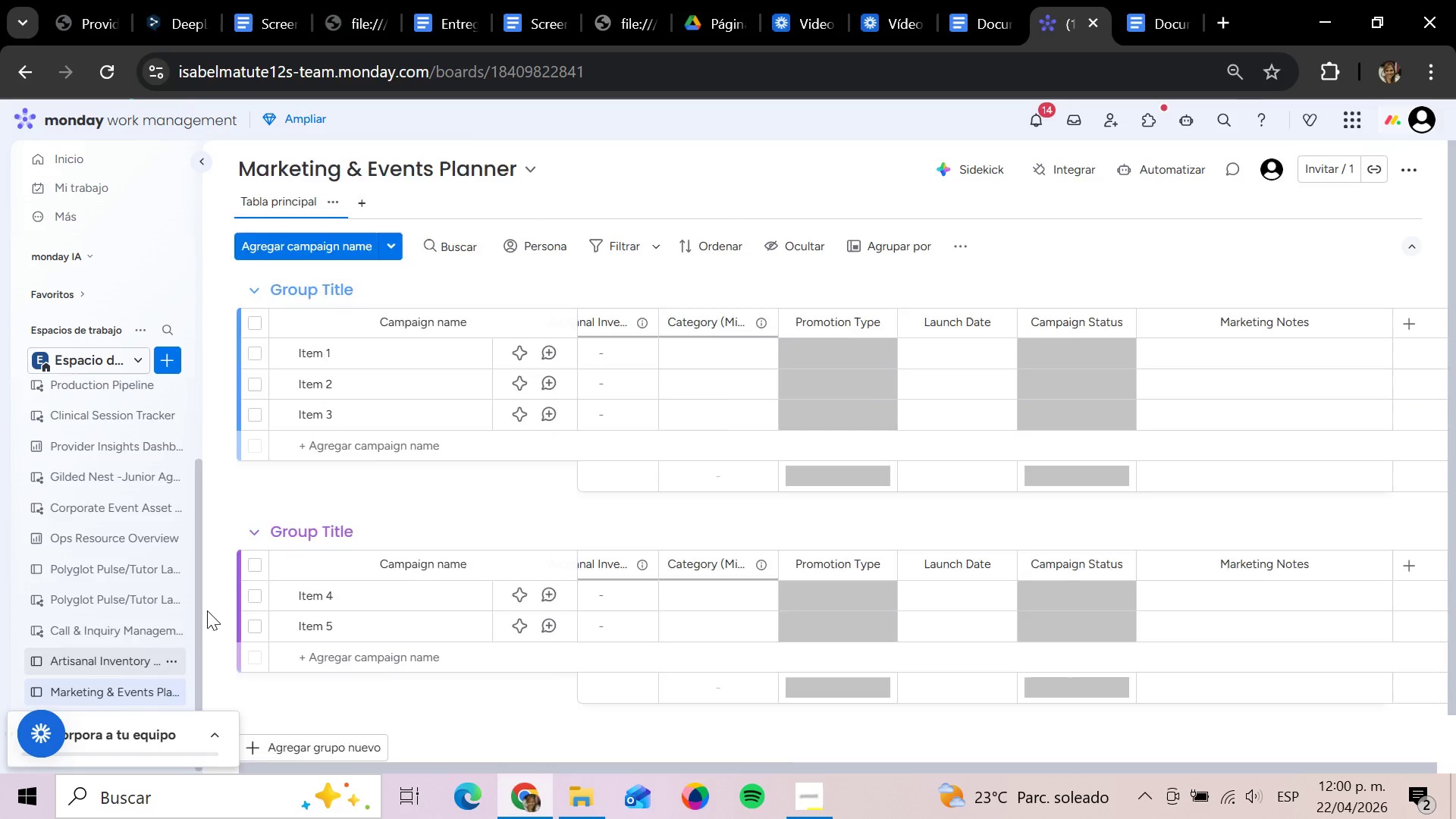 
left_click([1176, 167])
 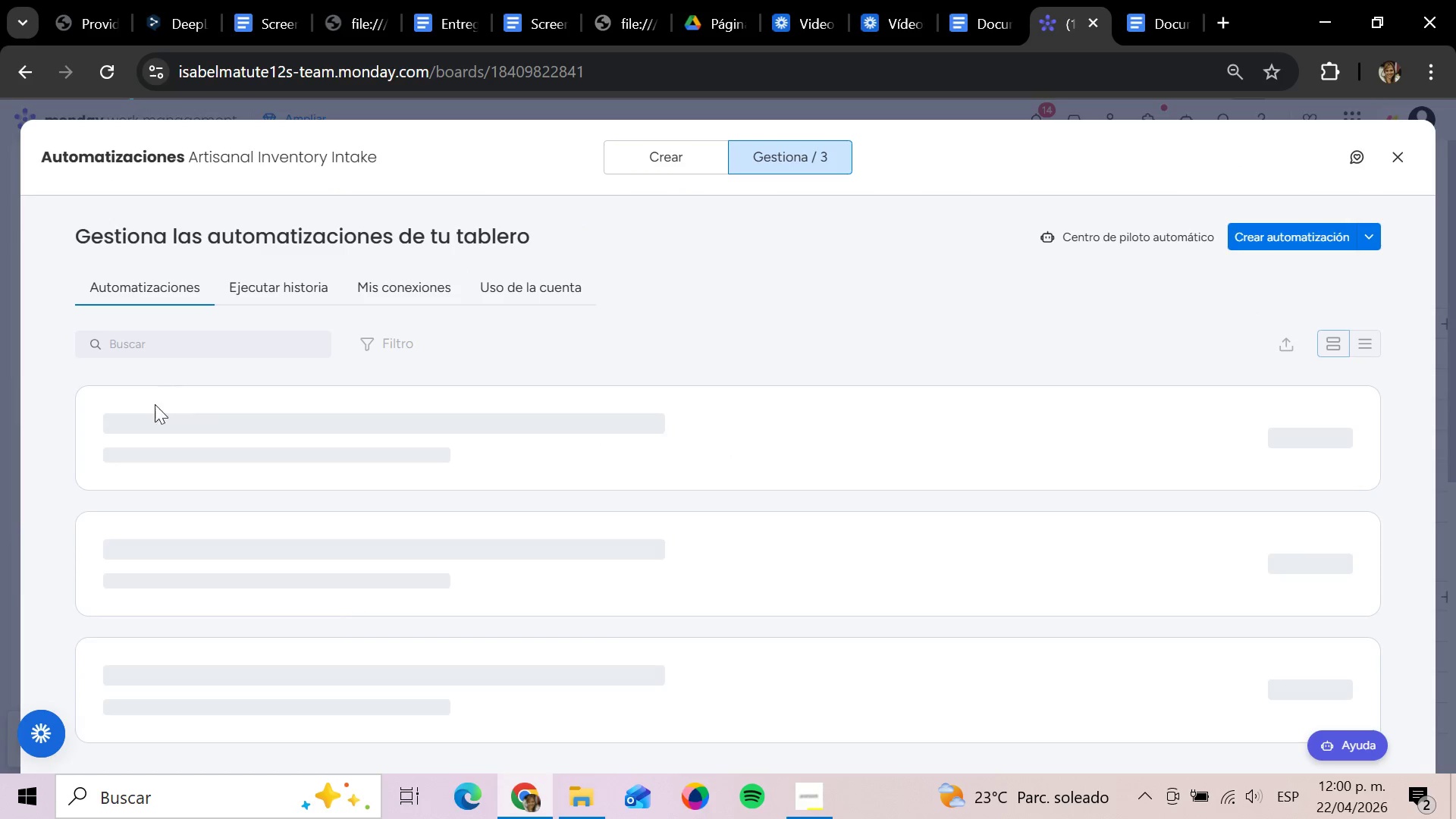 
wait(5.45)
 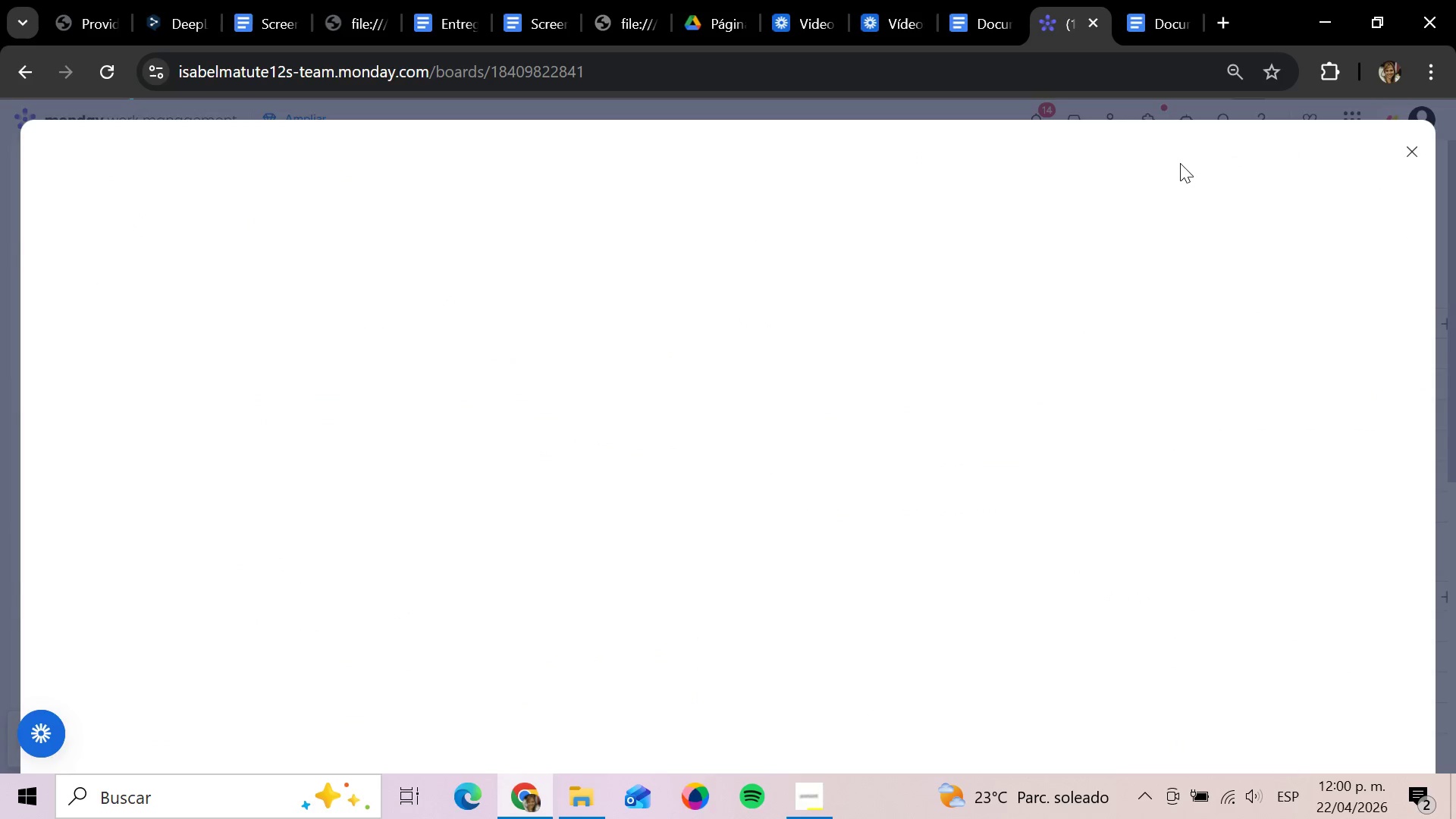 
left_click([650, 164])
 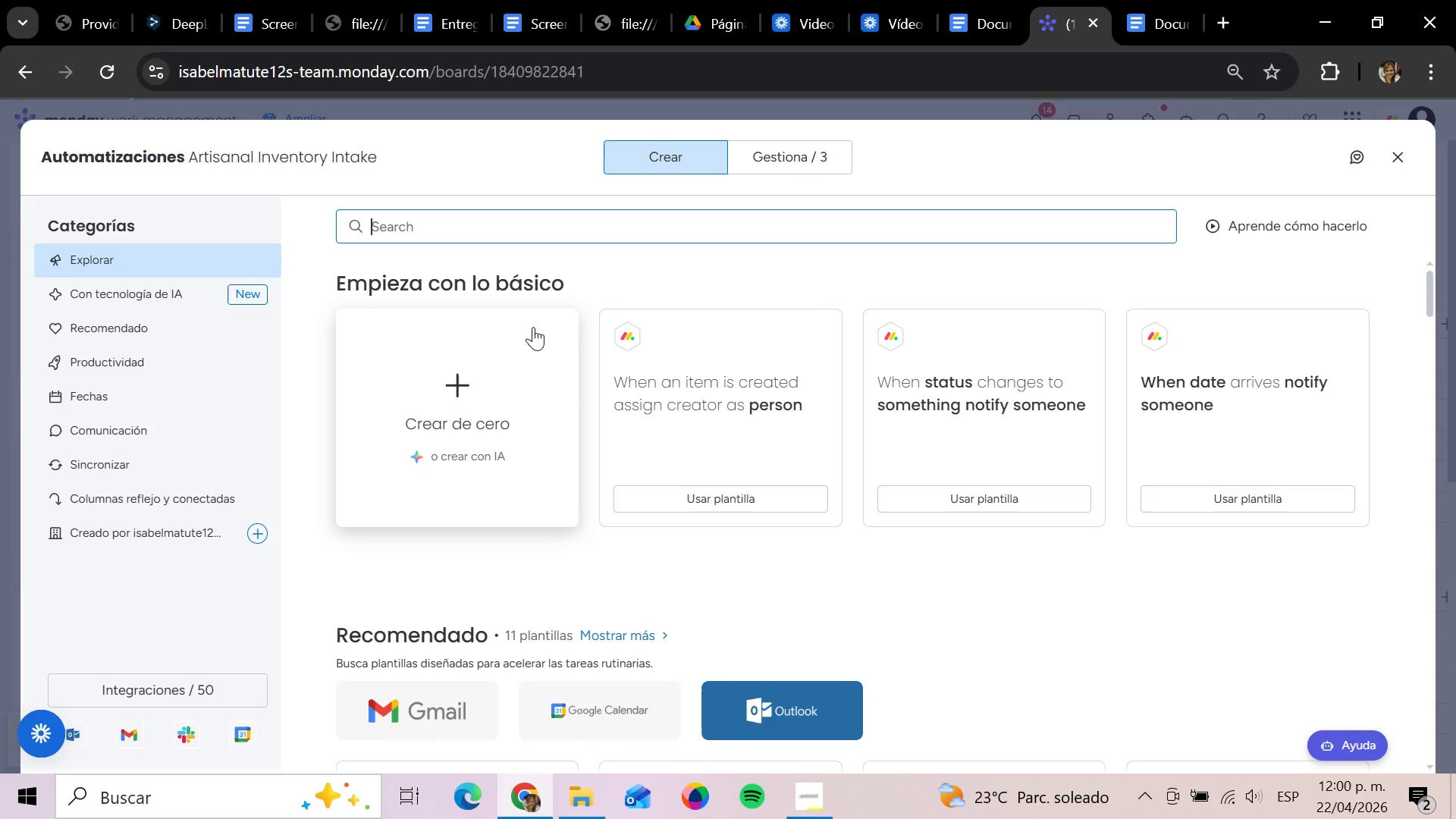 
wait(23.5)
 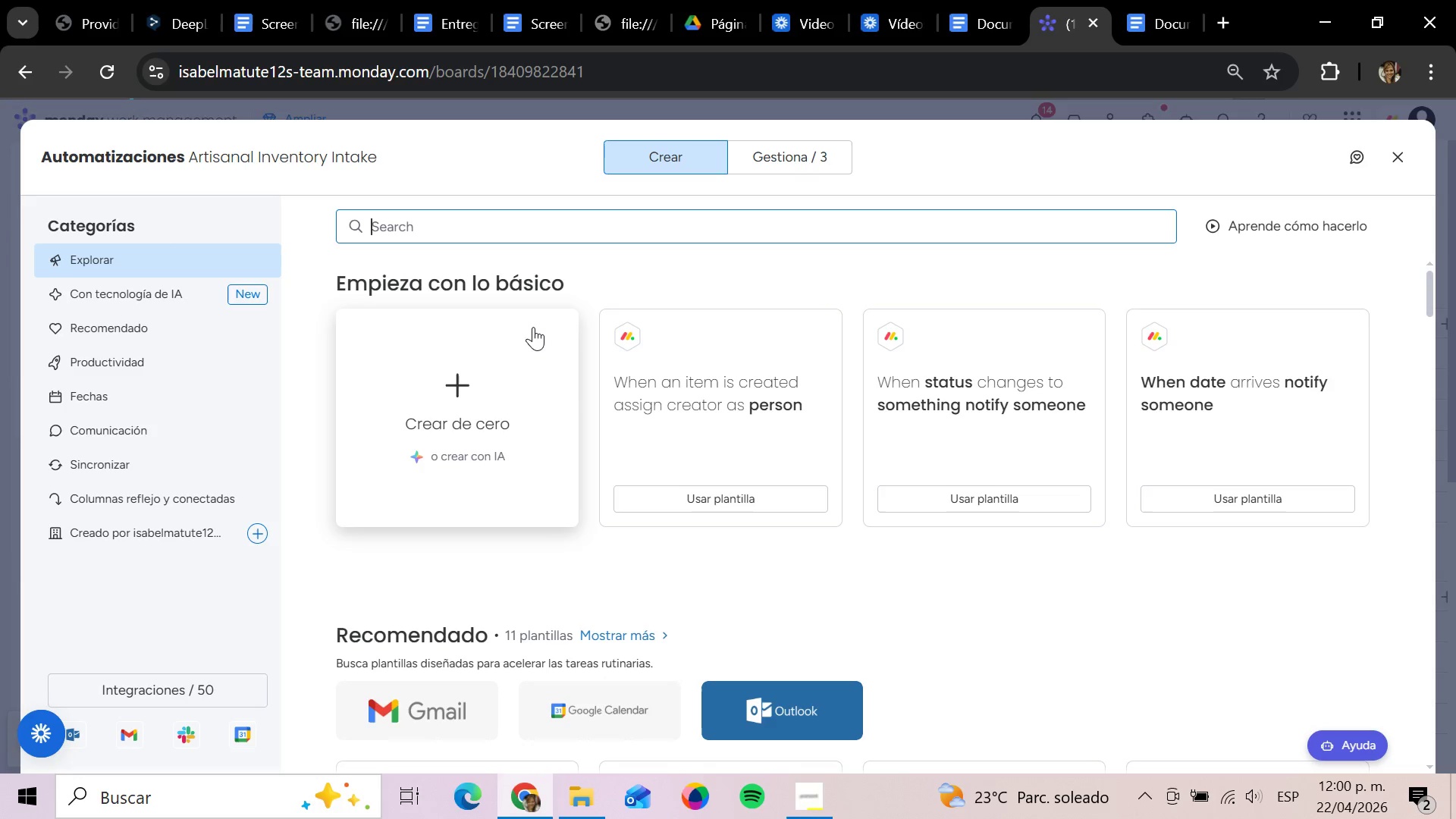 
left_click([494, 343])
 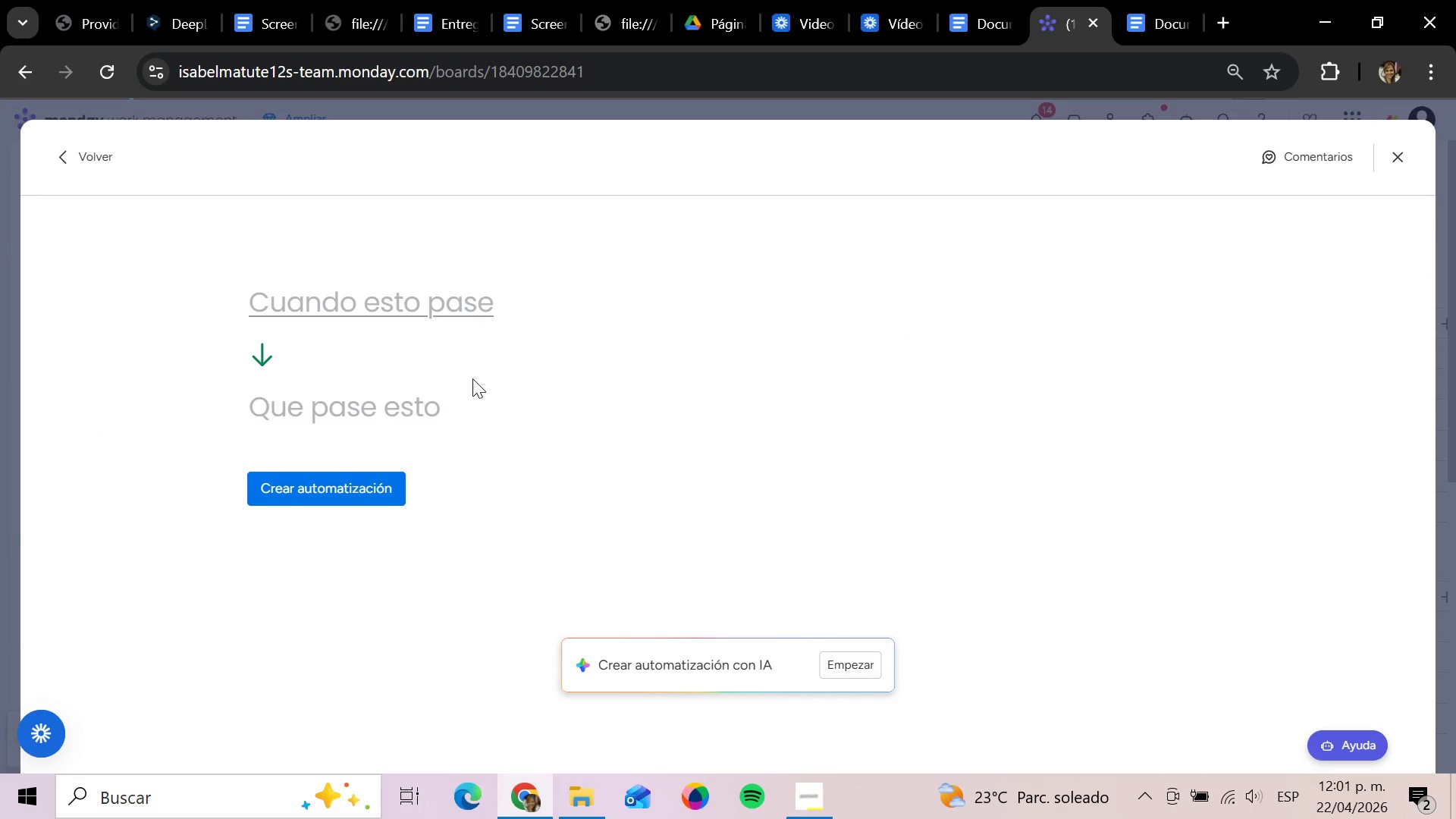 
wait(5.17)
 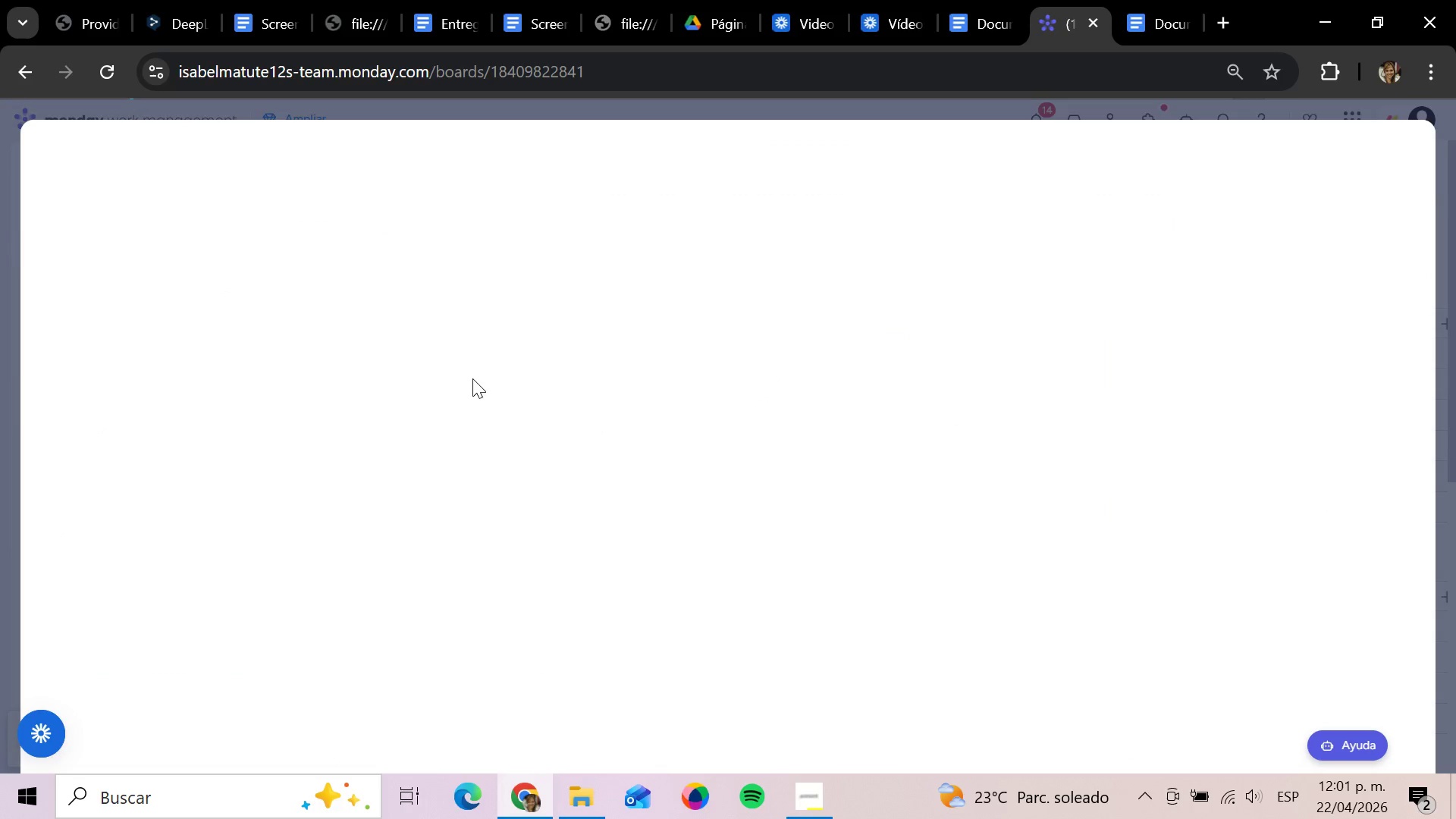 
left_click([309, 301])
 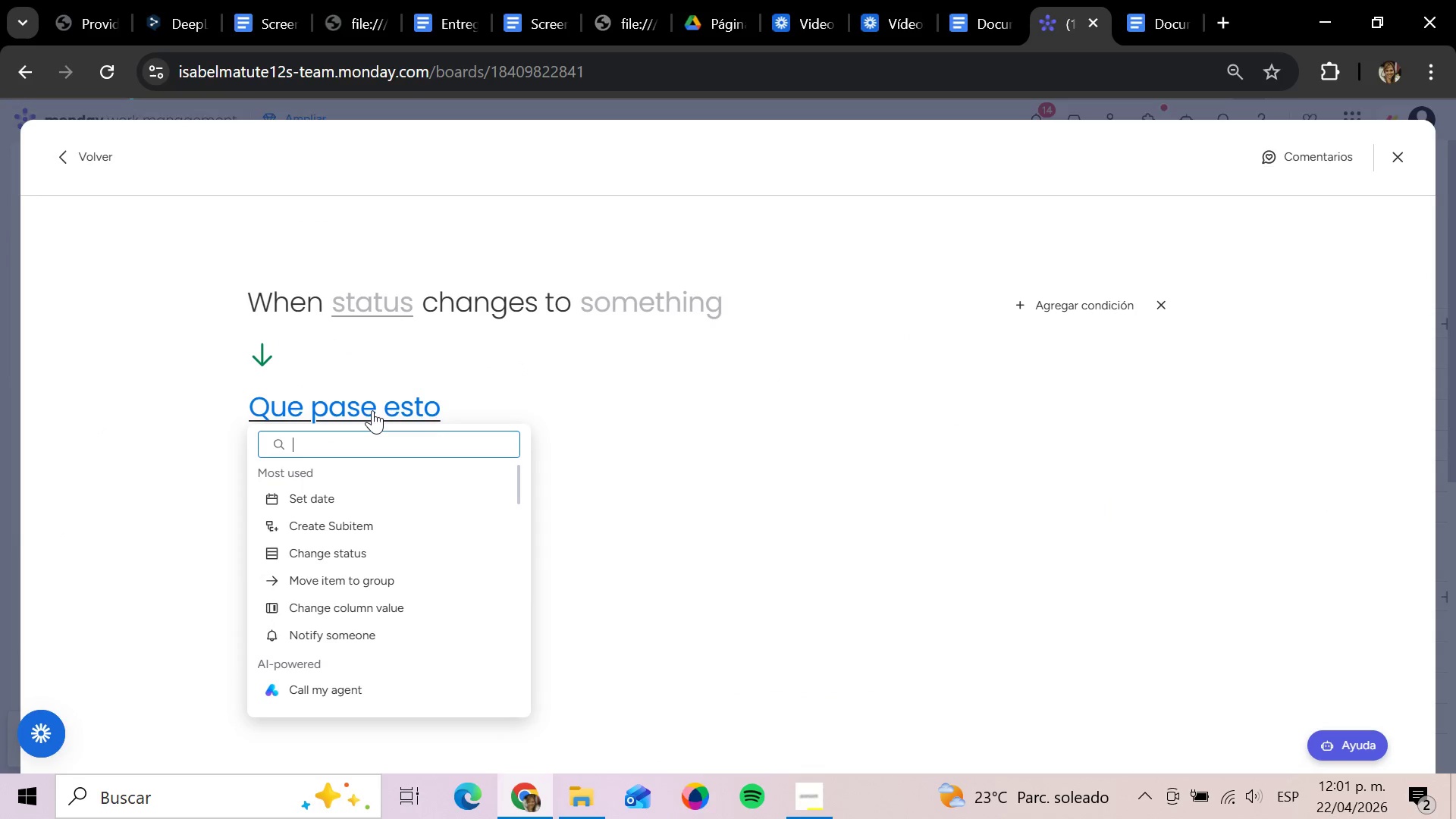 
wait(10.92)
 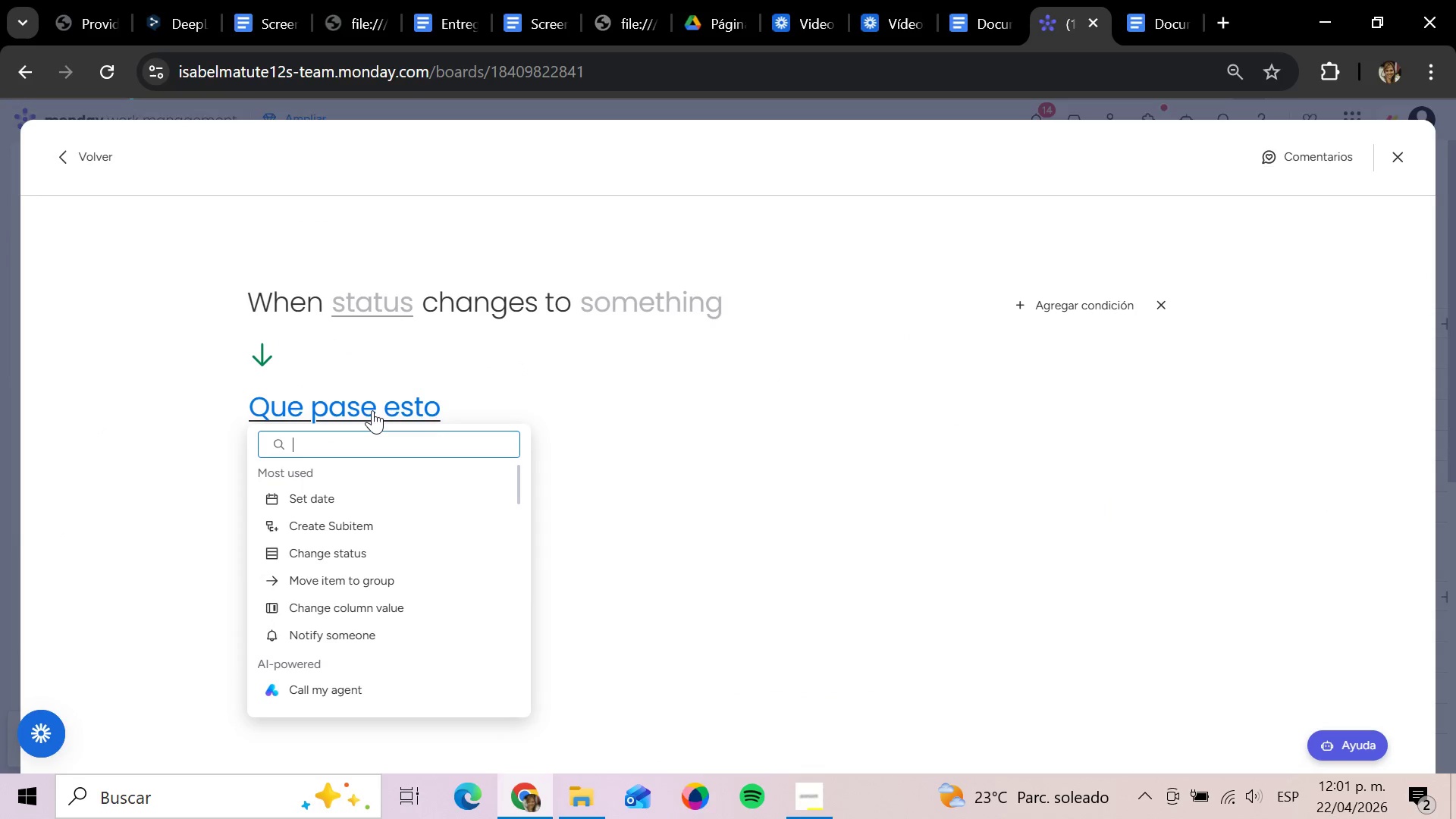 
type(create)
 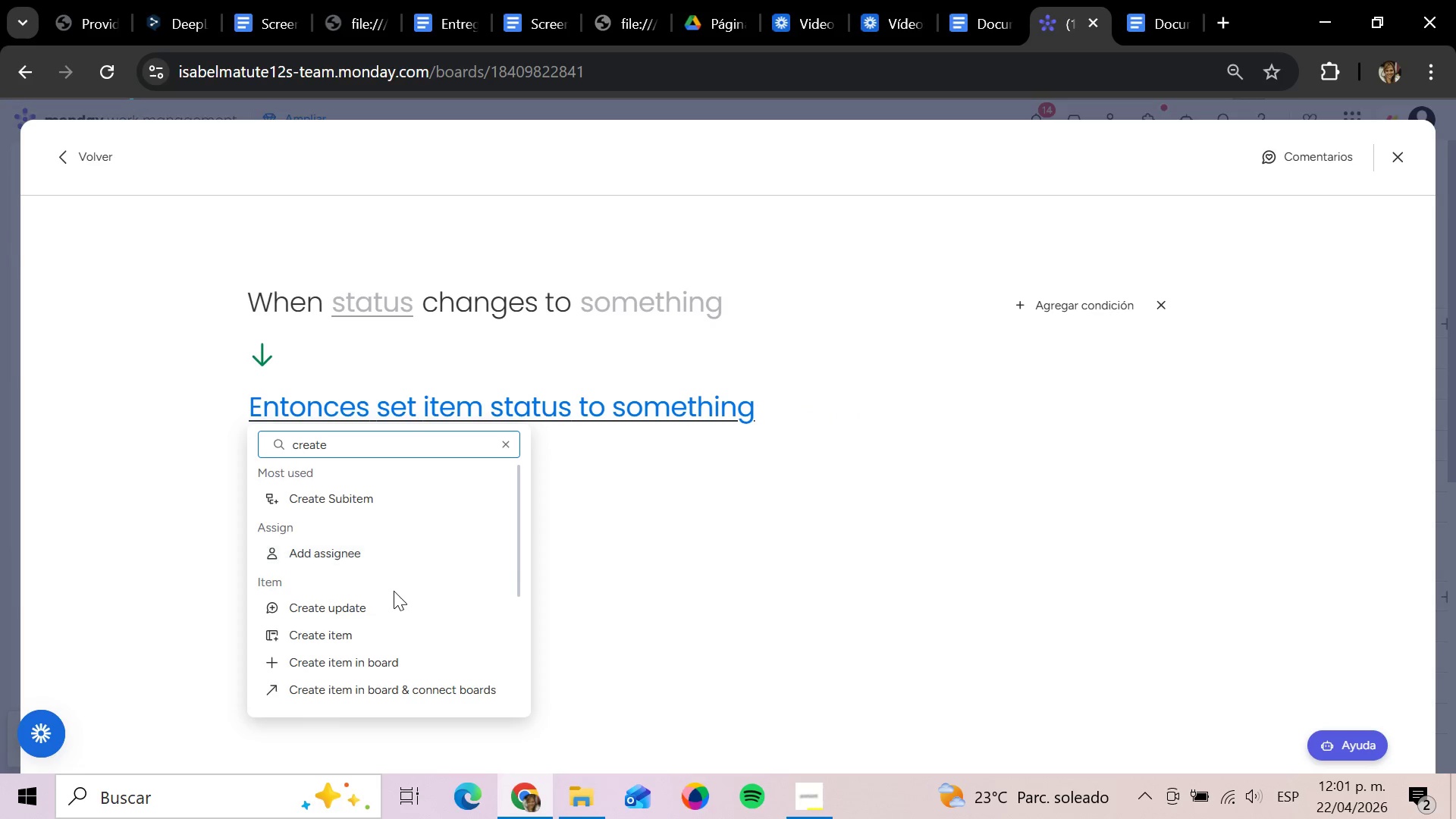 
left_click([386, 655])
 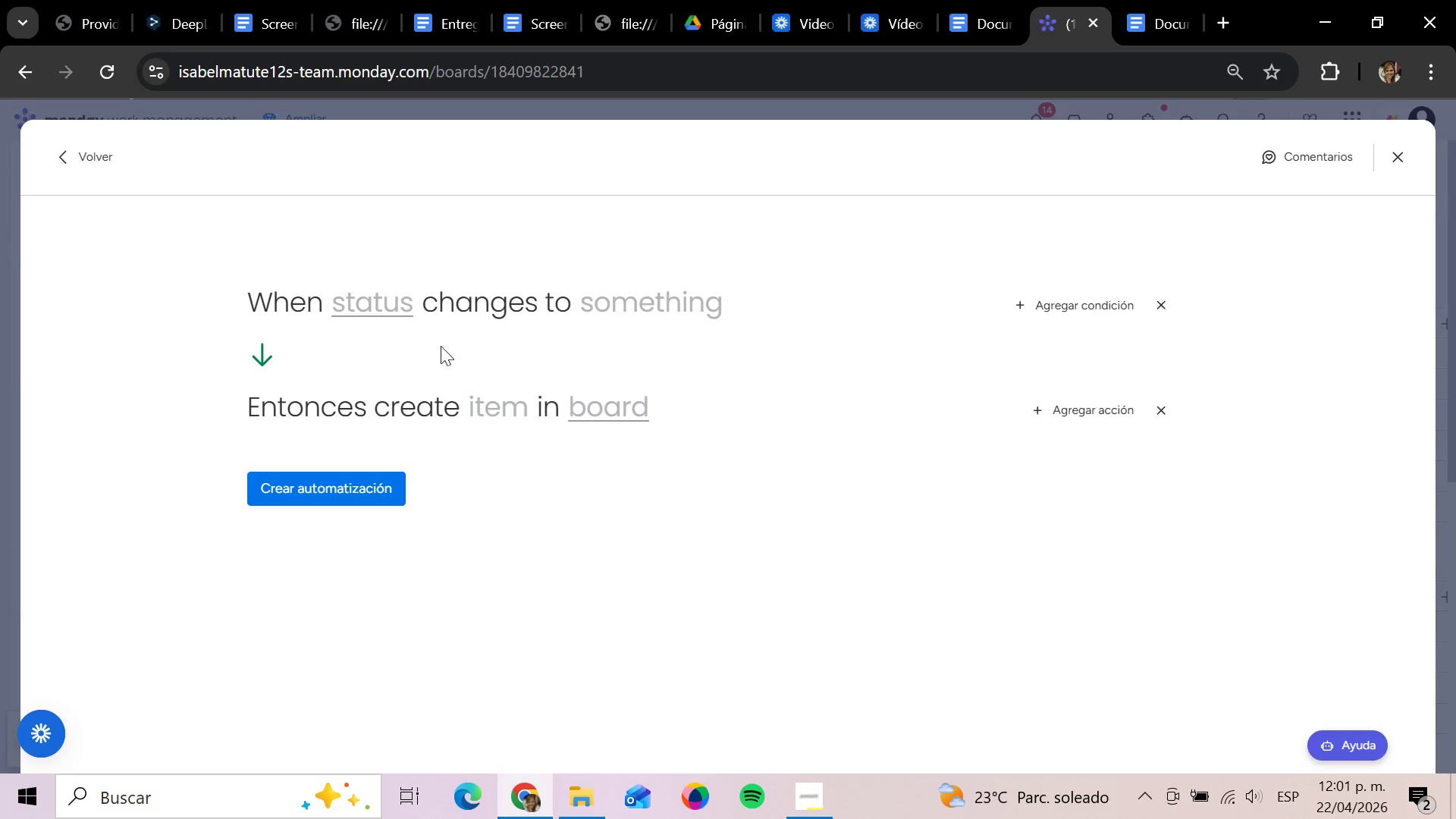 
left_click([385, 305])
 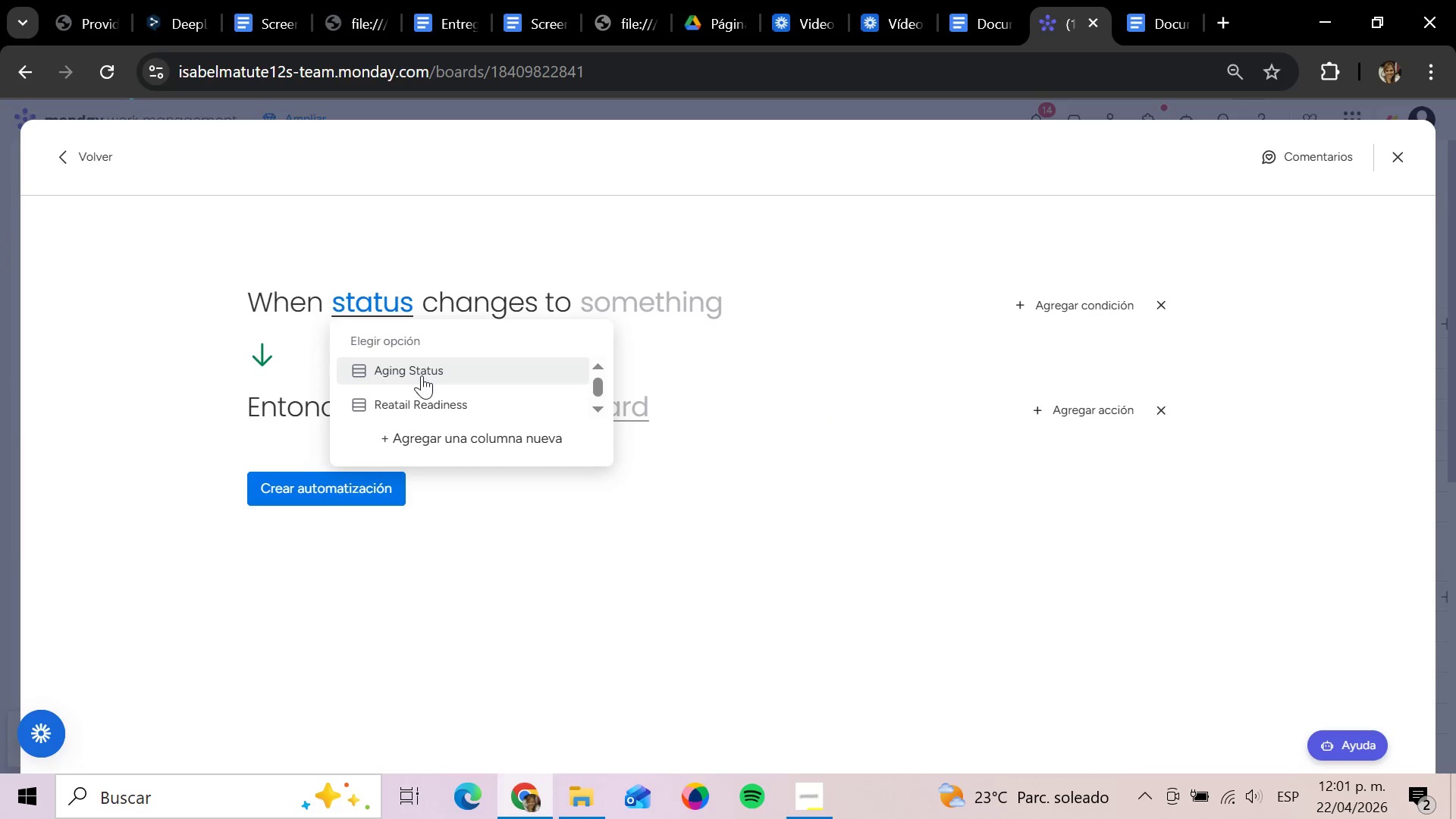 
left_click([425, 401])
 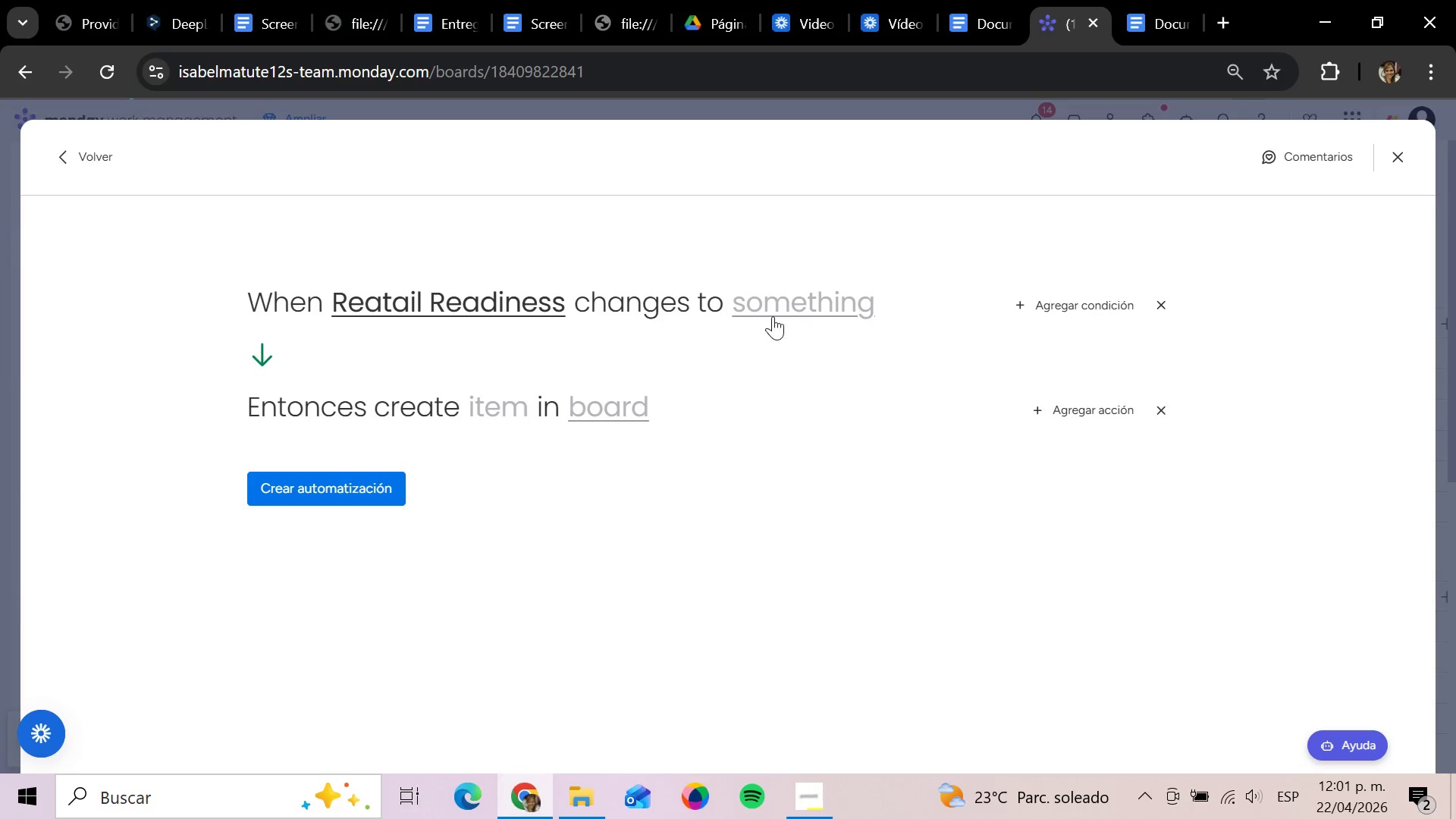 
left_click([769, 315])
 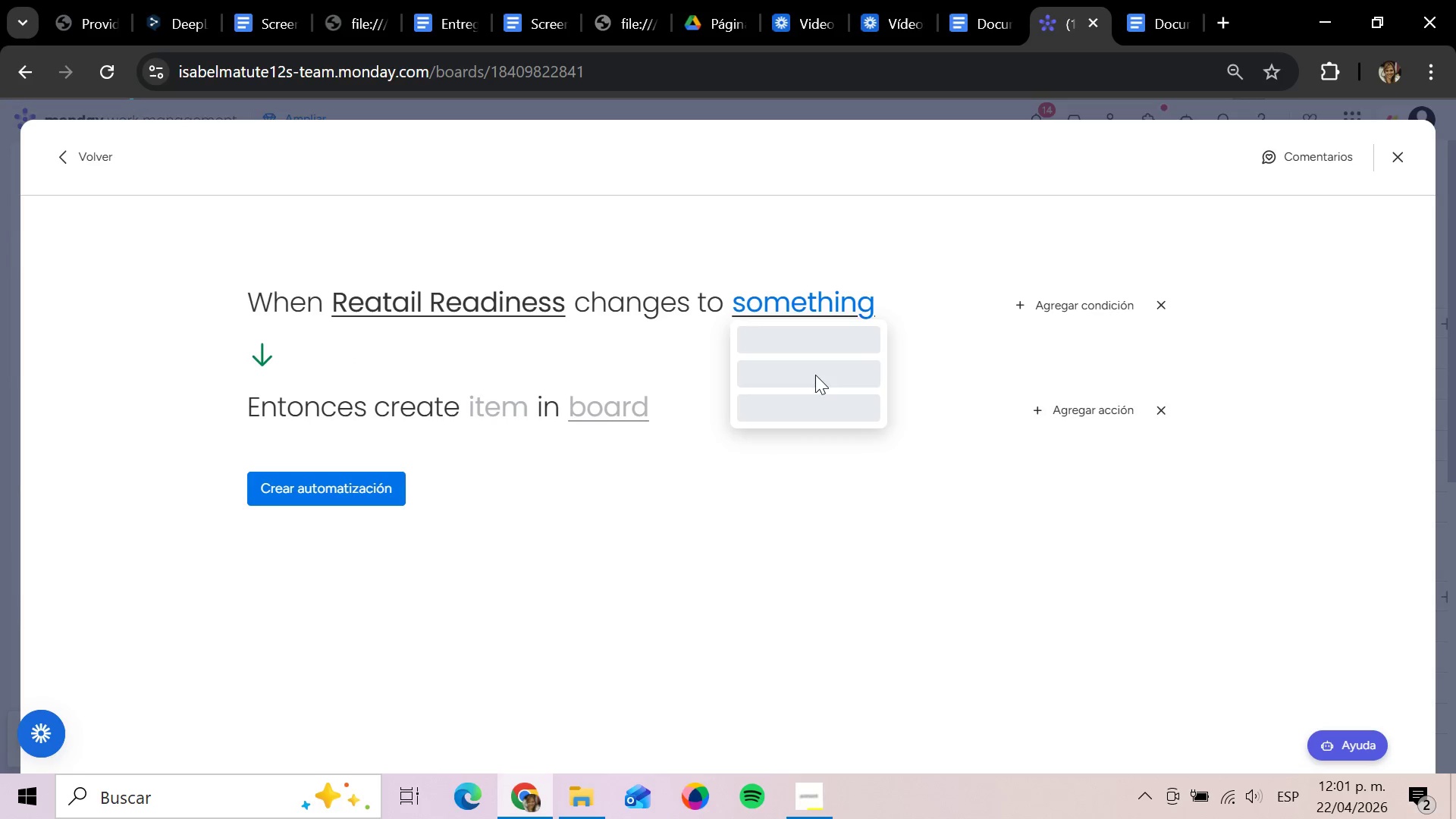 
left_click([809, 415])
 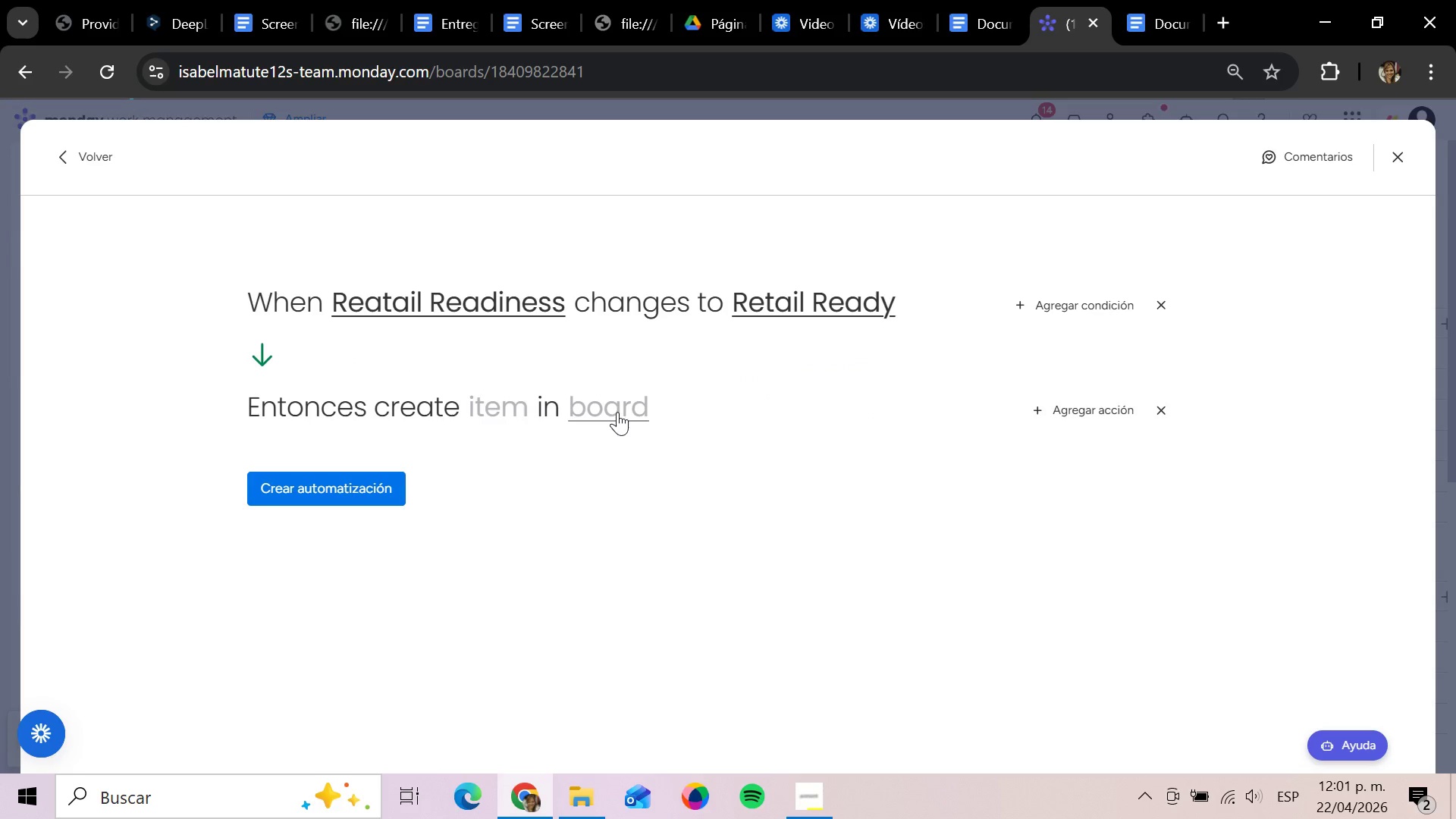 
mouse_move([513, 413])
 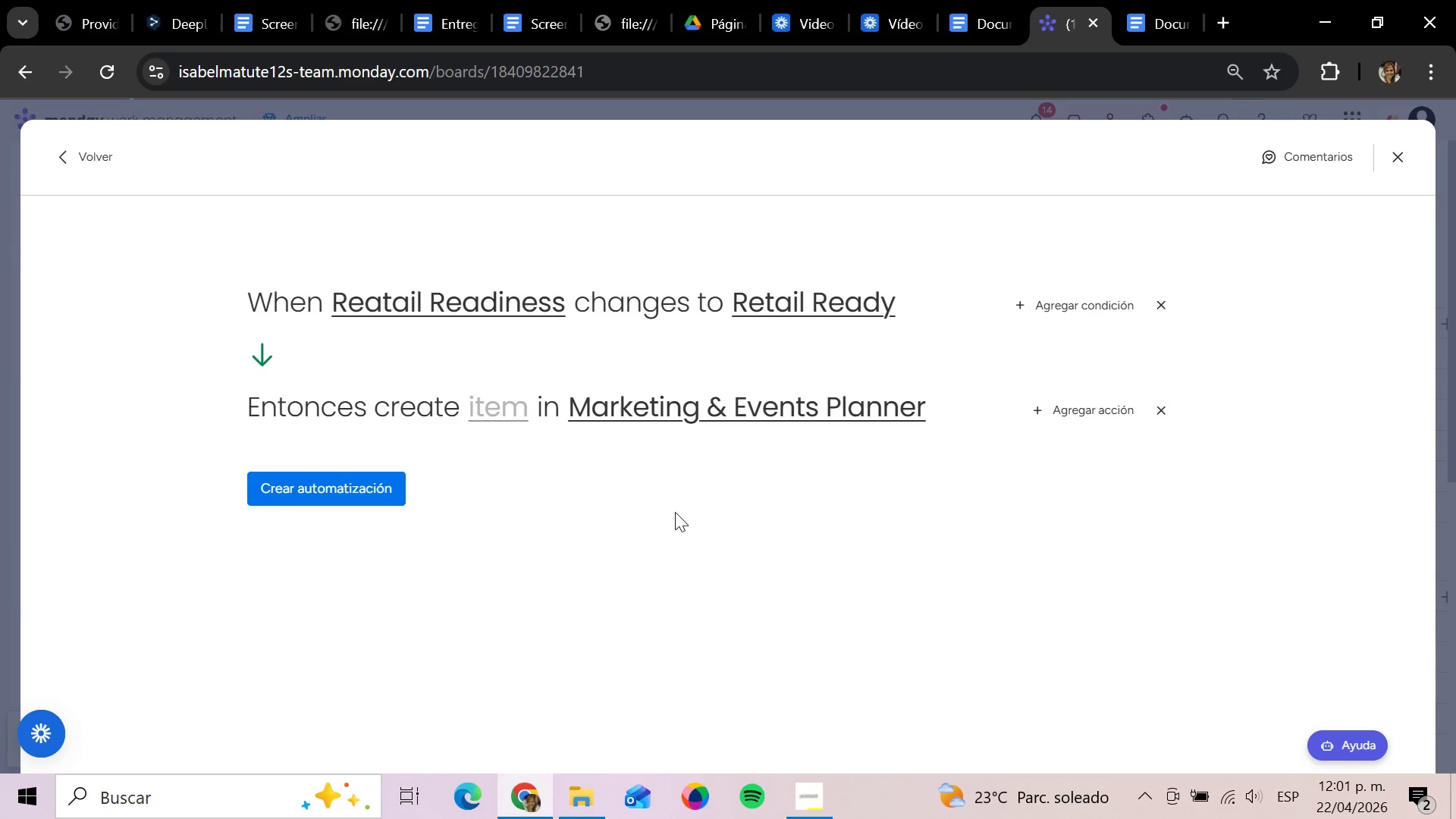 
wait(5.24)
 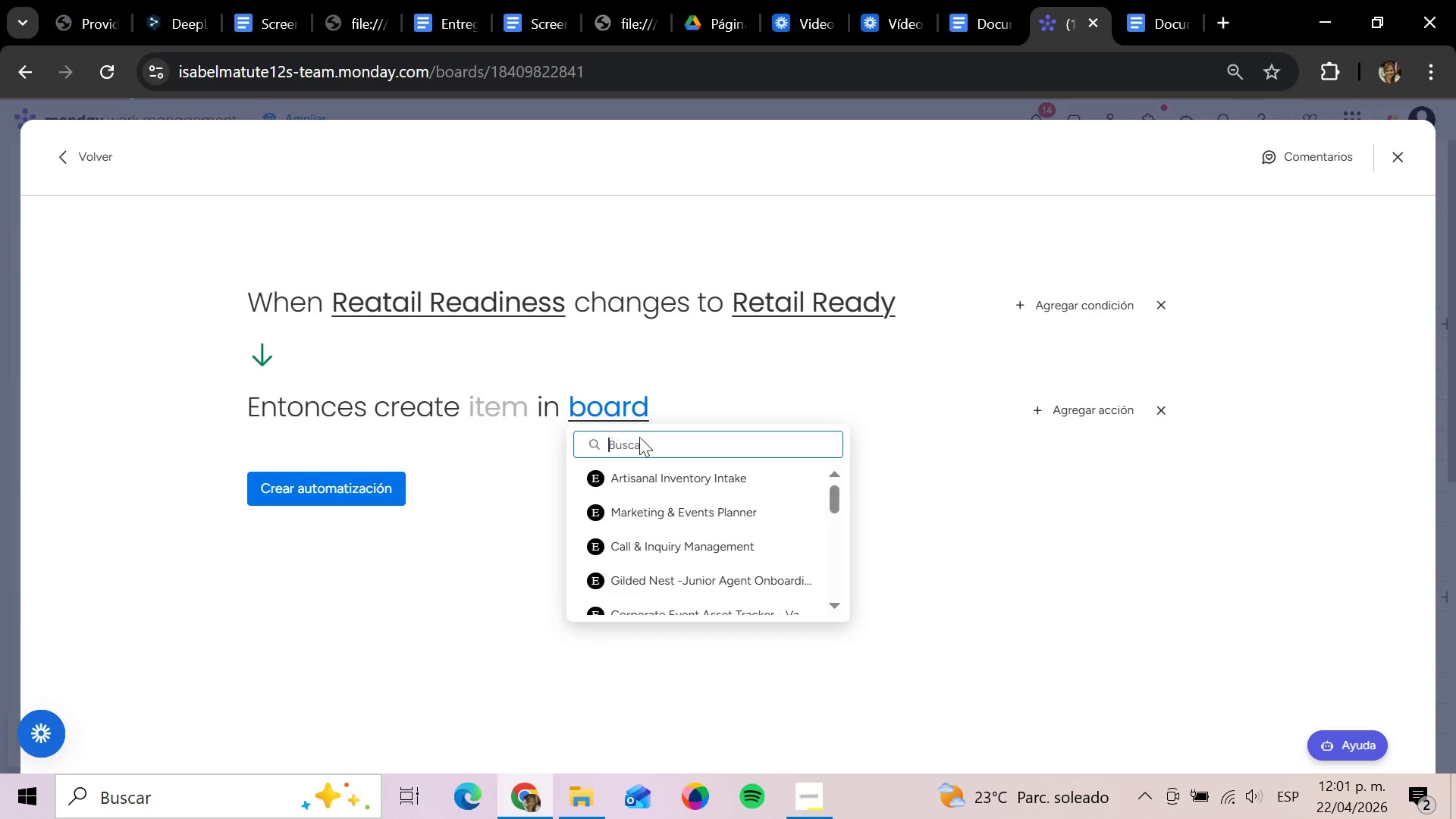 
left_click([500, 403])
 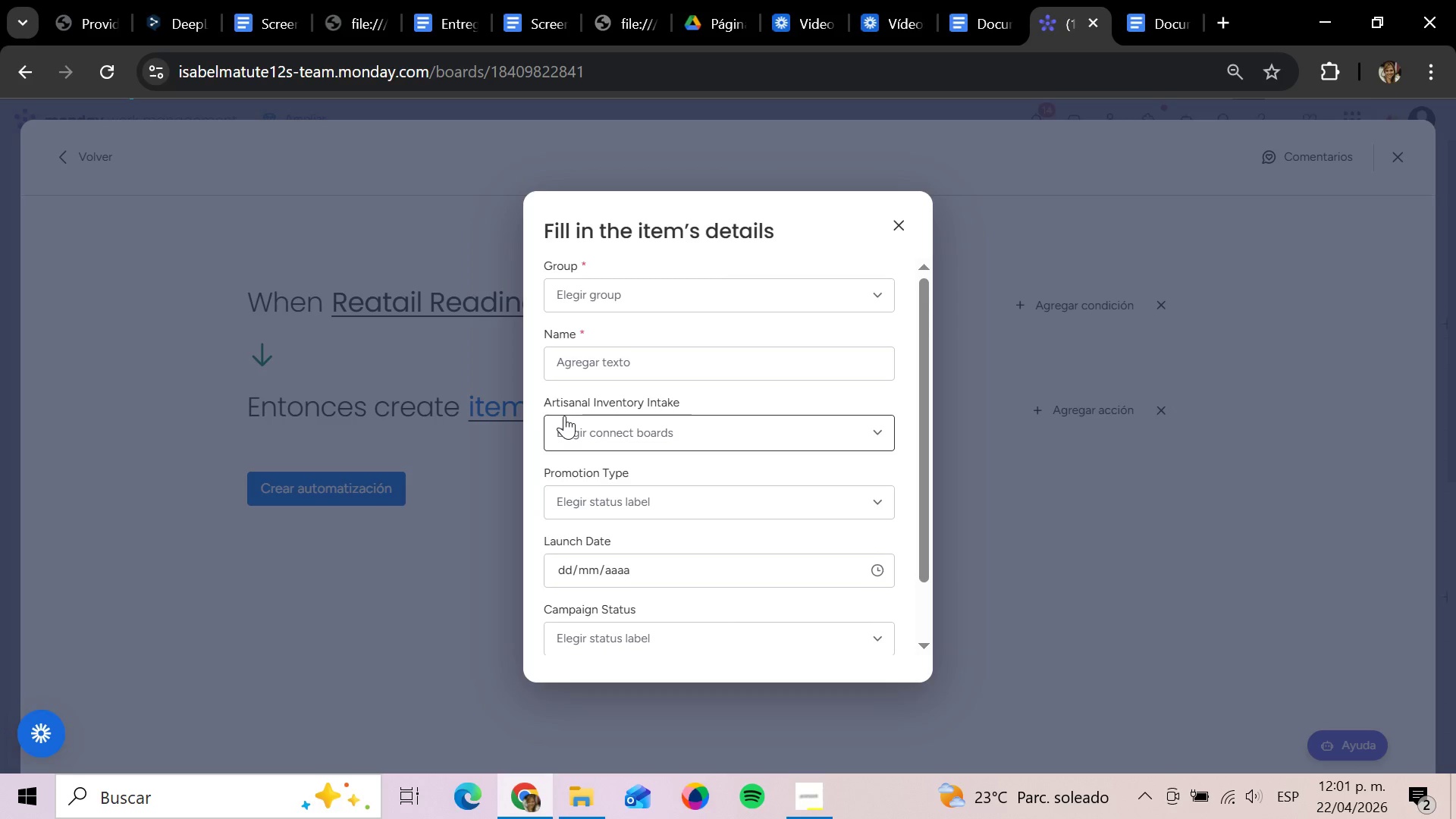 
wait(12.81)
 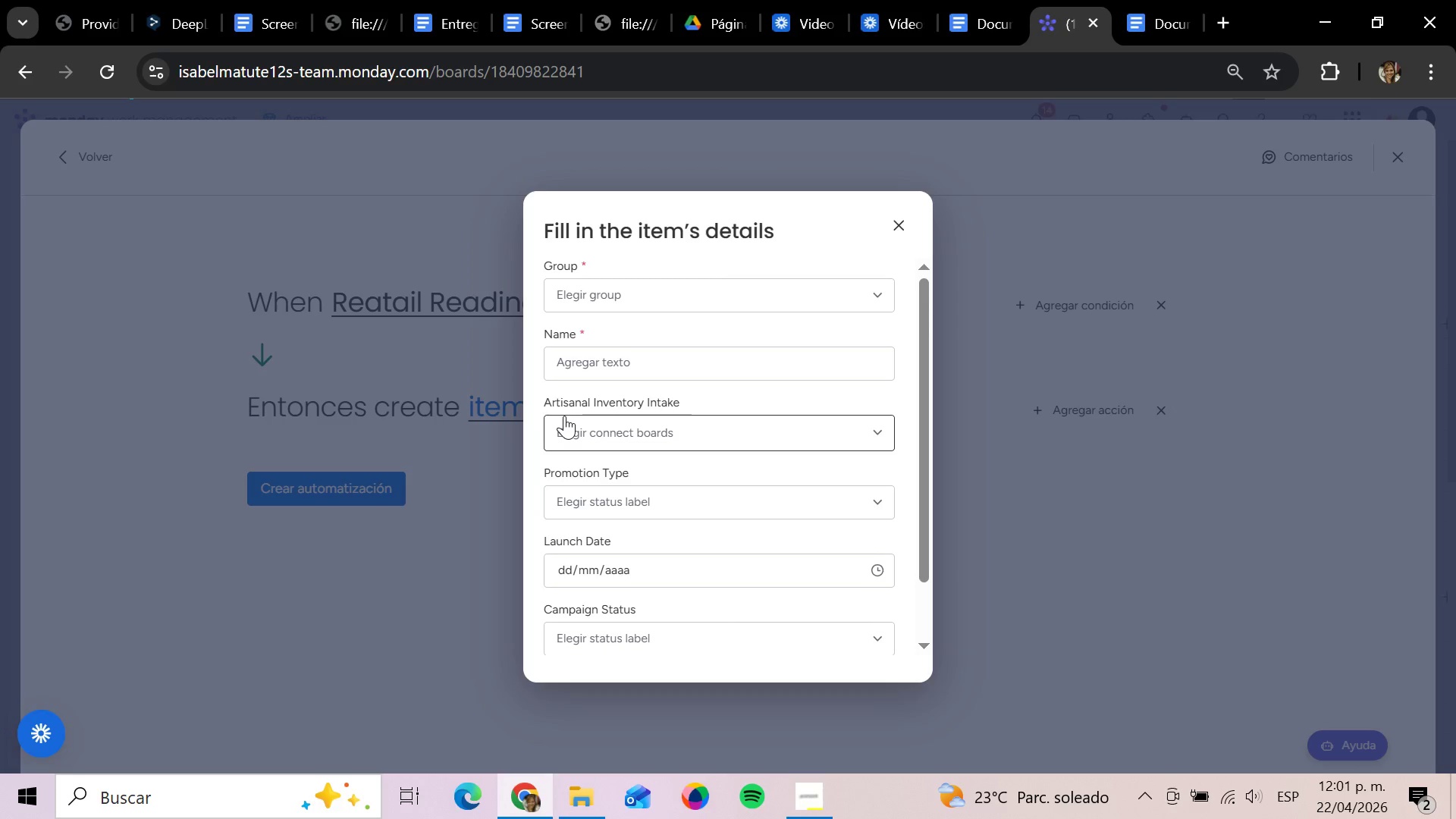 
left_click([600, 363])
 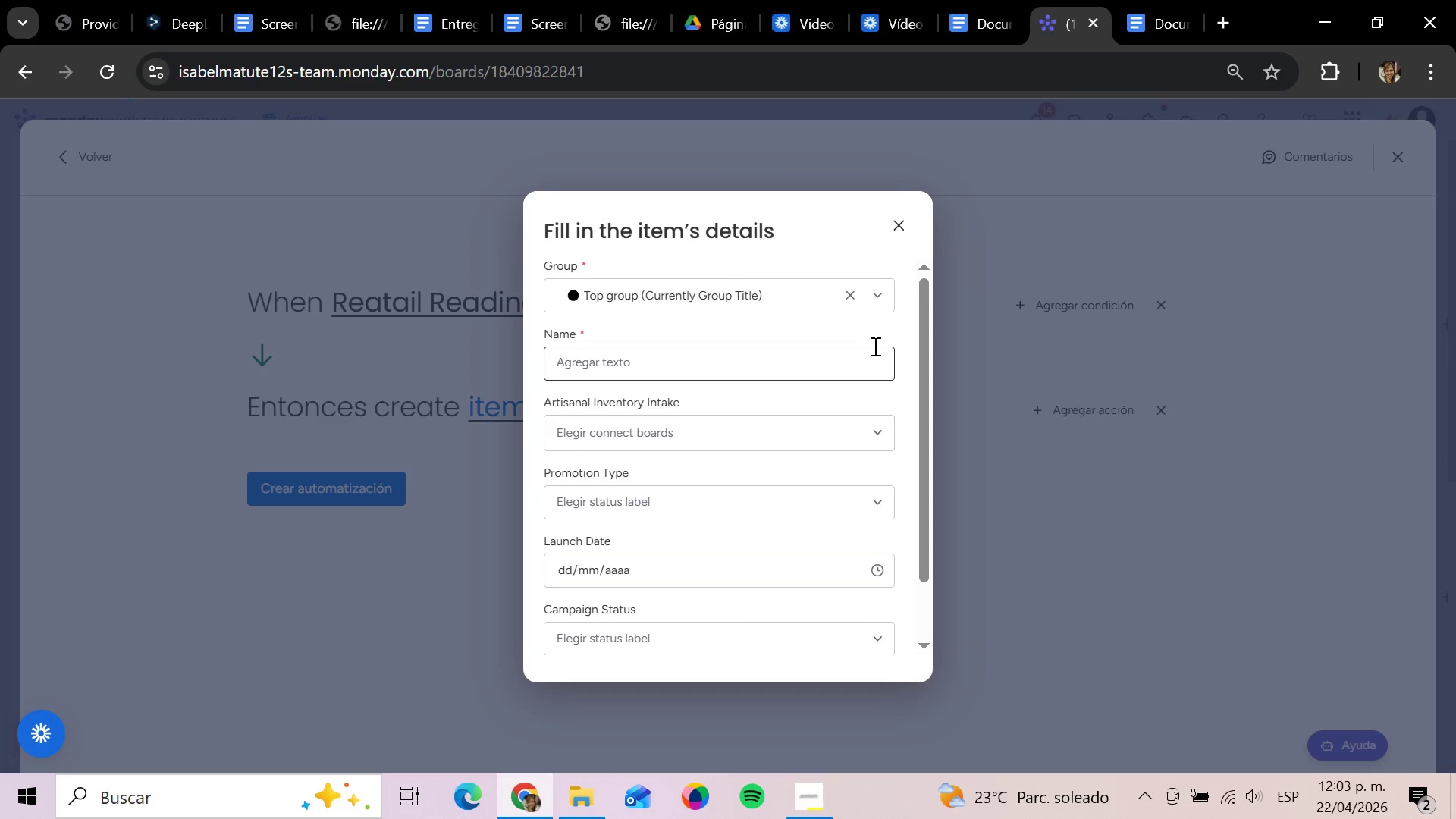 
wait(102.62)
 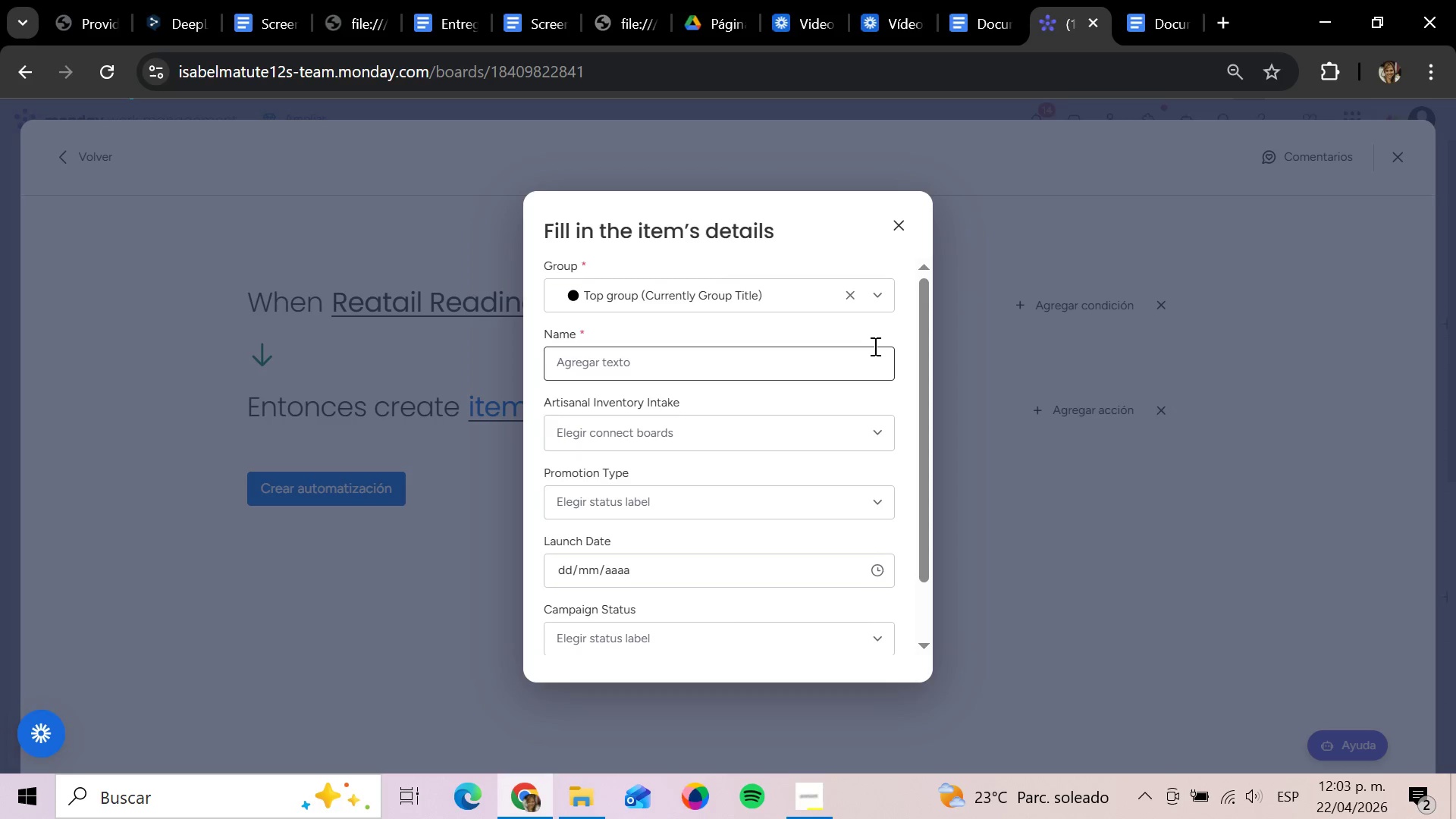 
left_click([874, 435])
 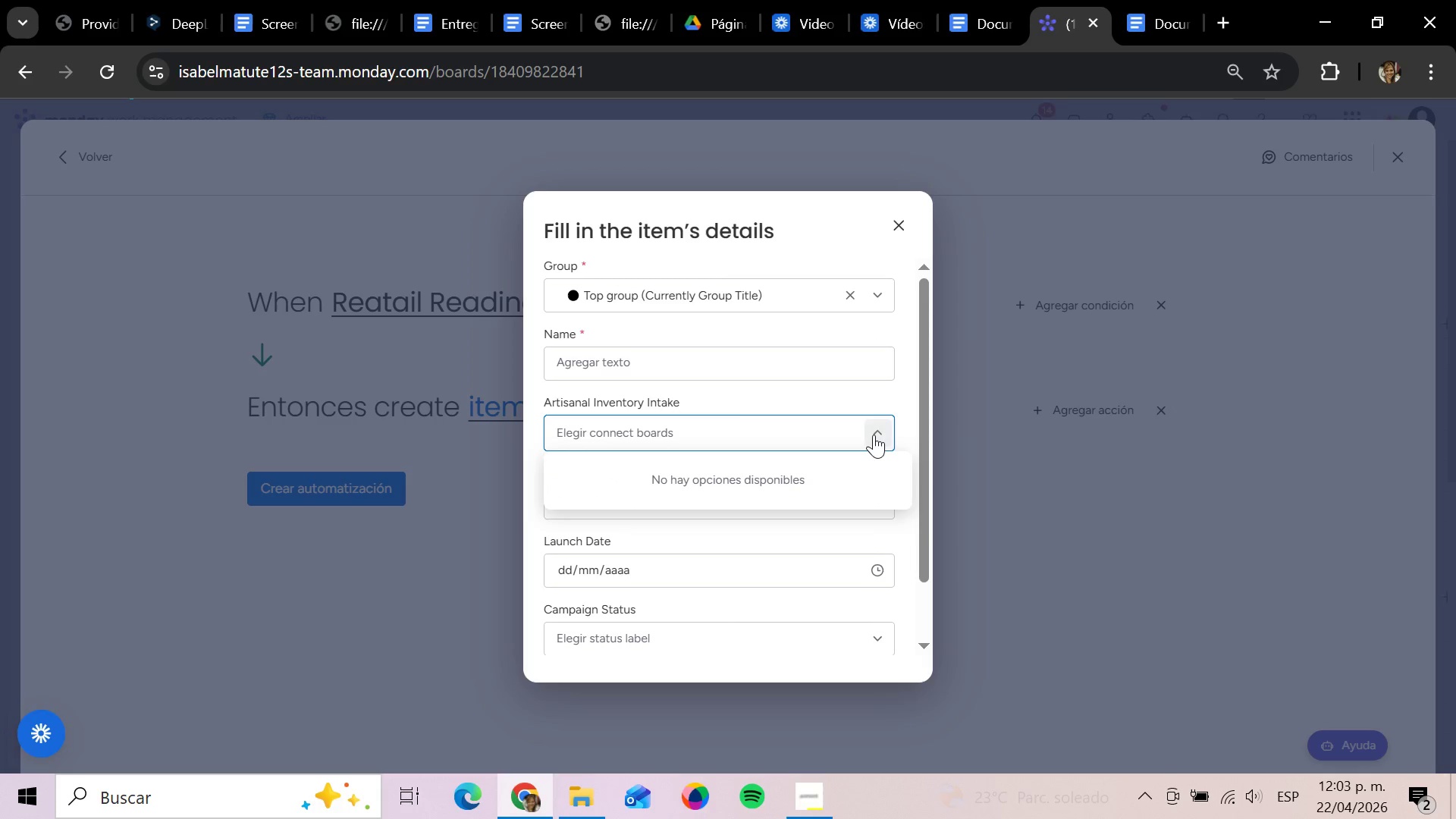 
left_click([874, 435])
 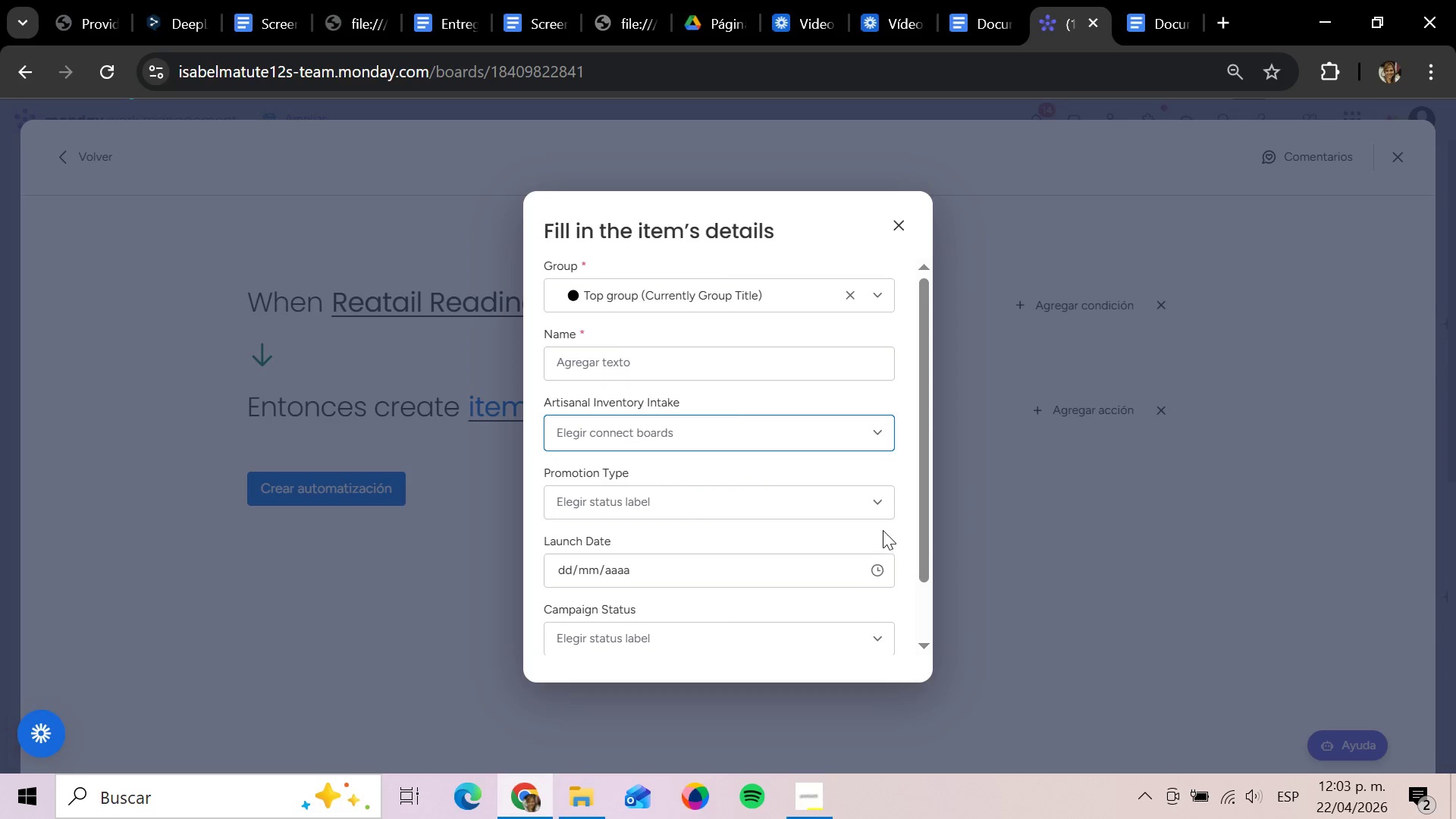 
left_click([875, 505])
 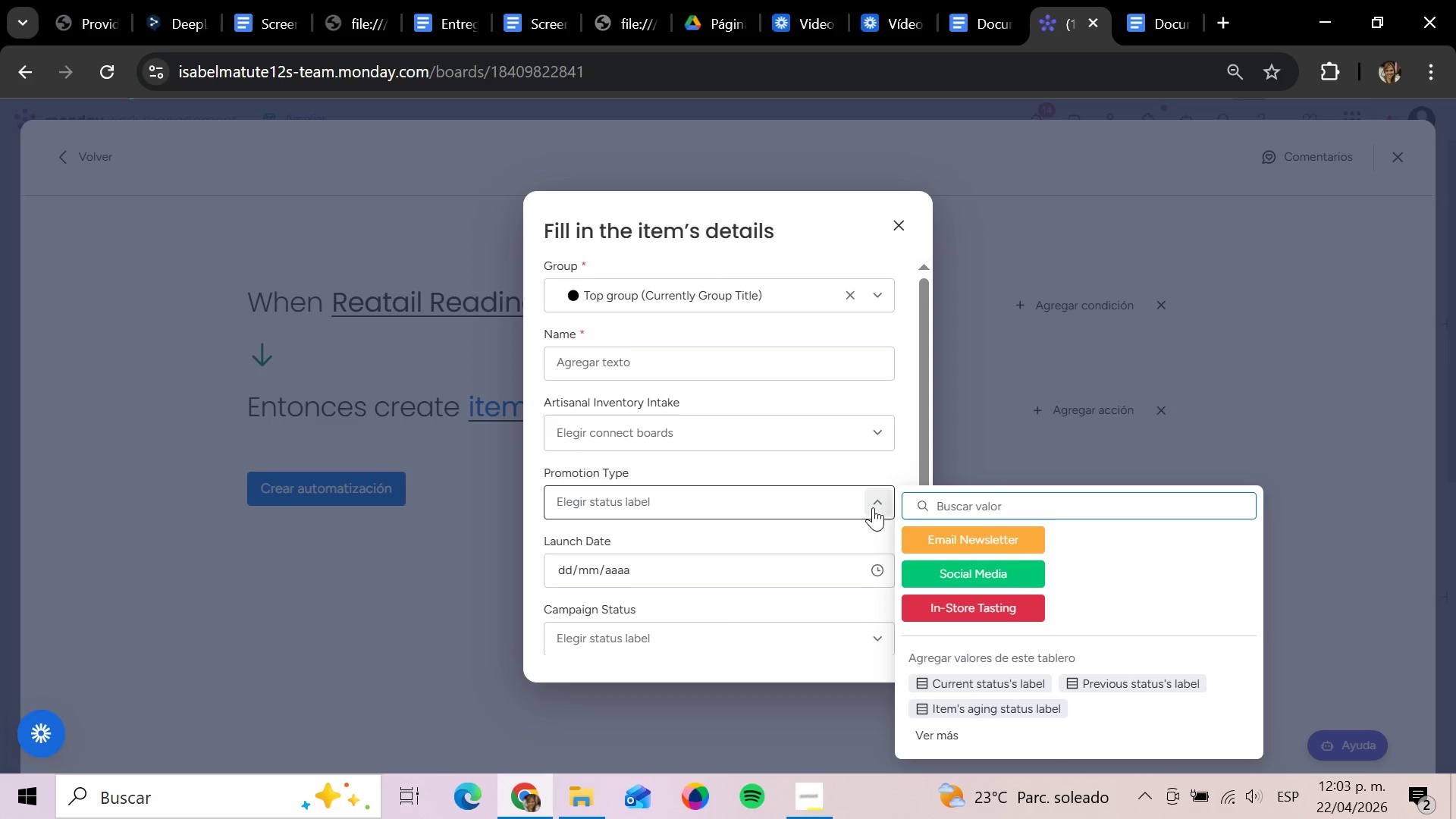 
wait(7.28)
 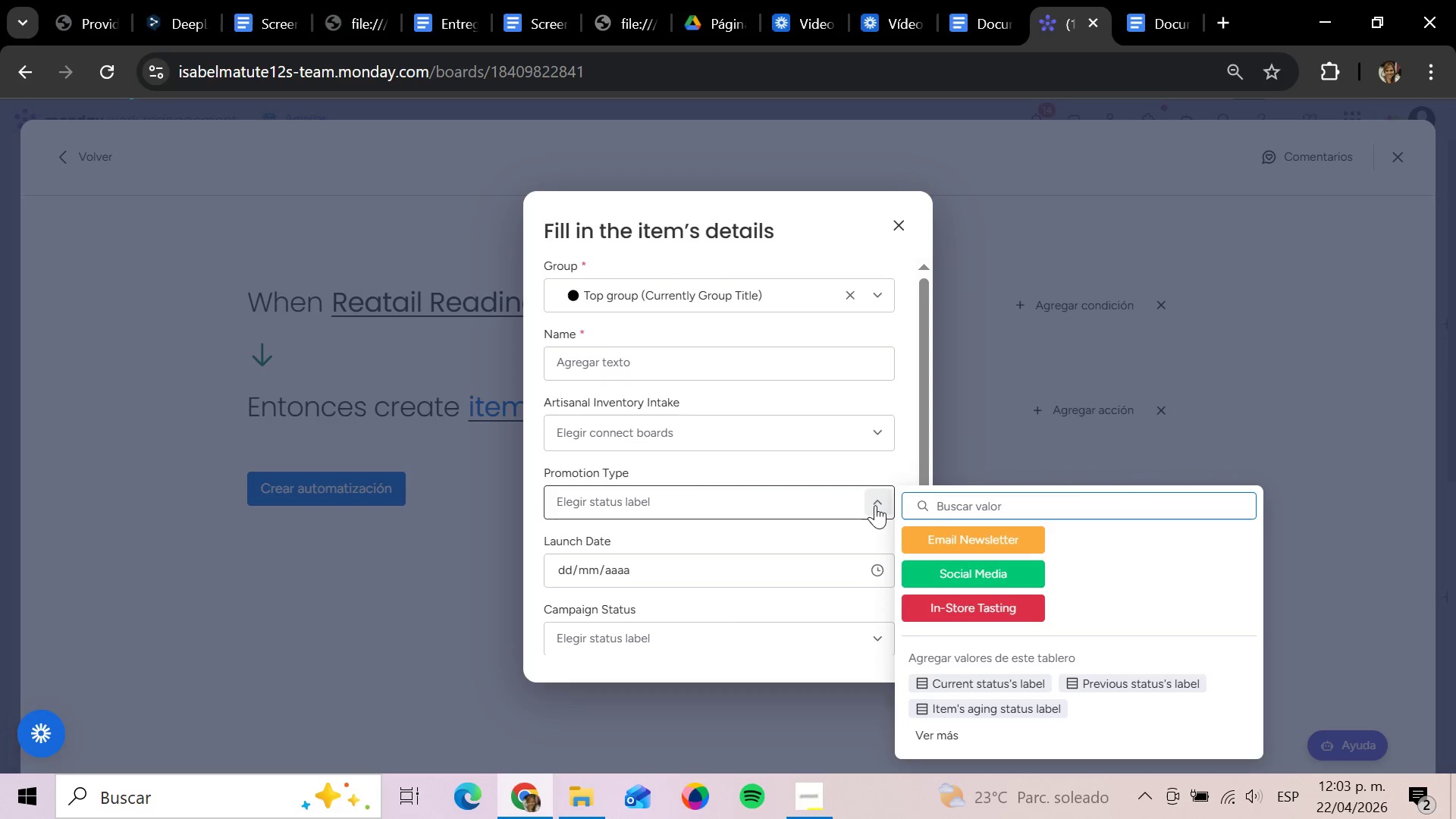 
left_click([873, 507])
 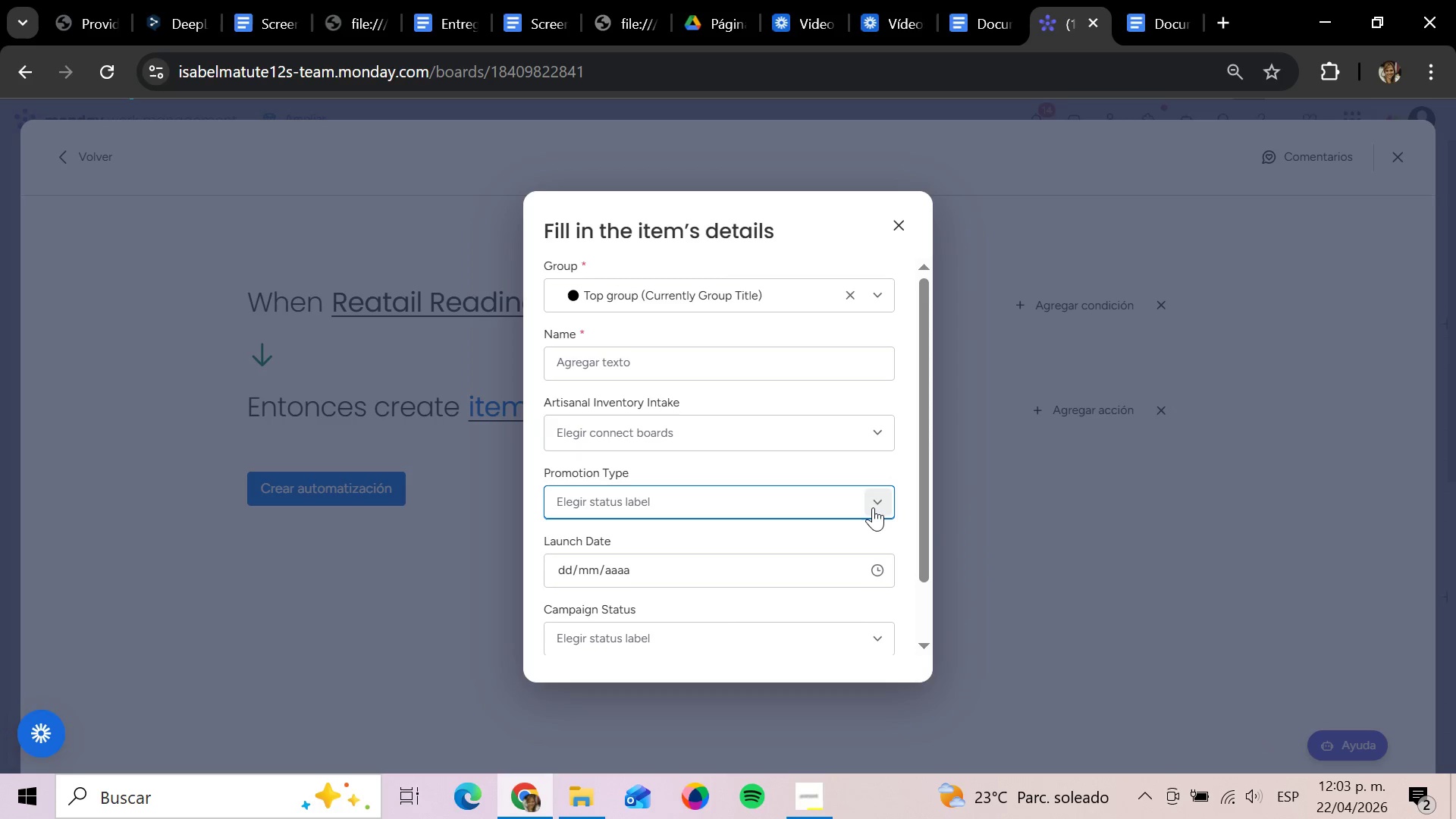 
left_click([873, 507])
 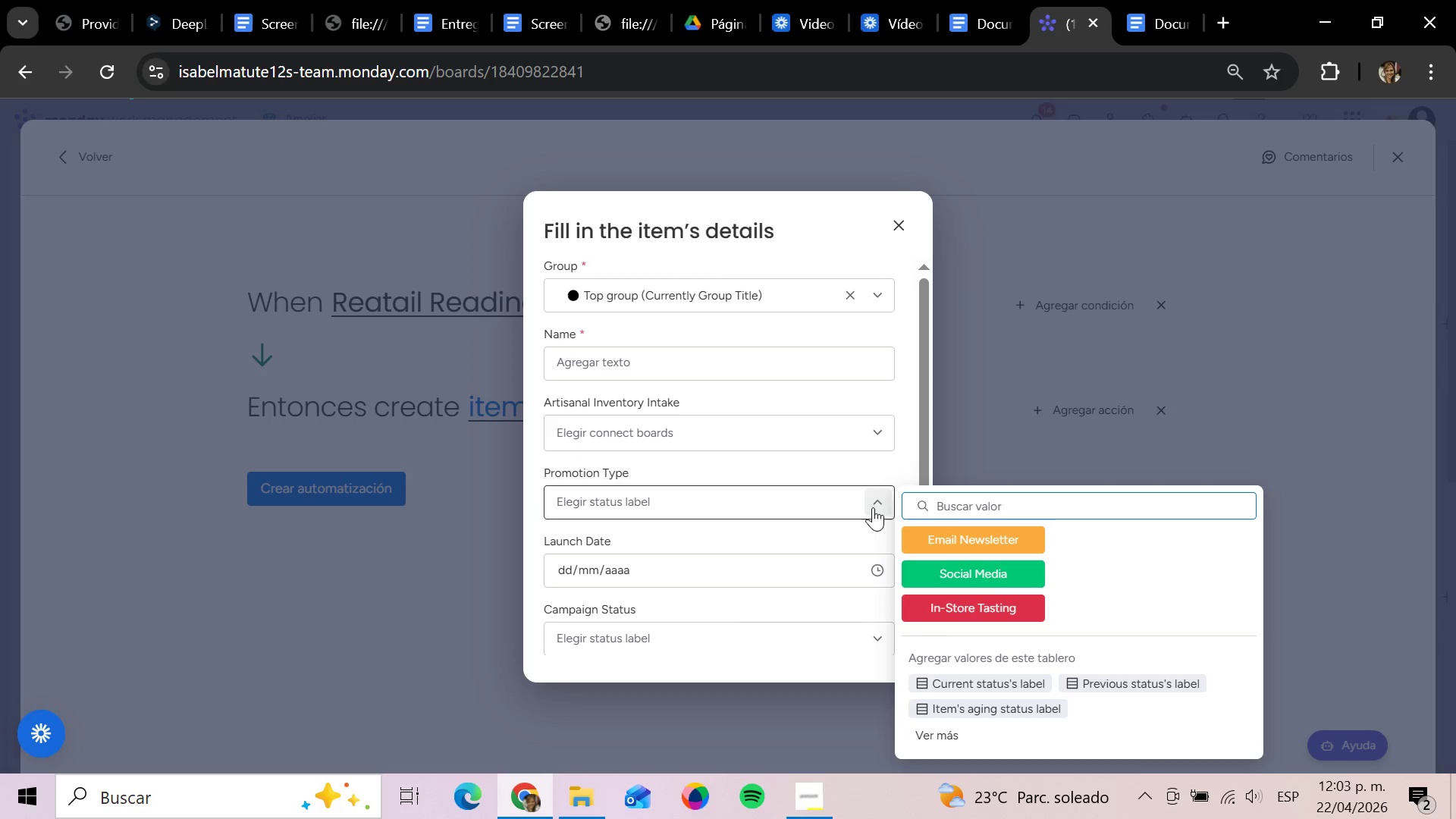 
left_click([873, 507])
 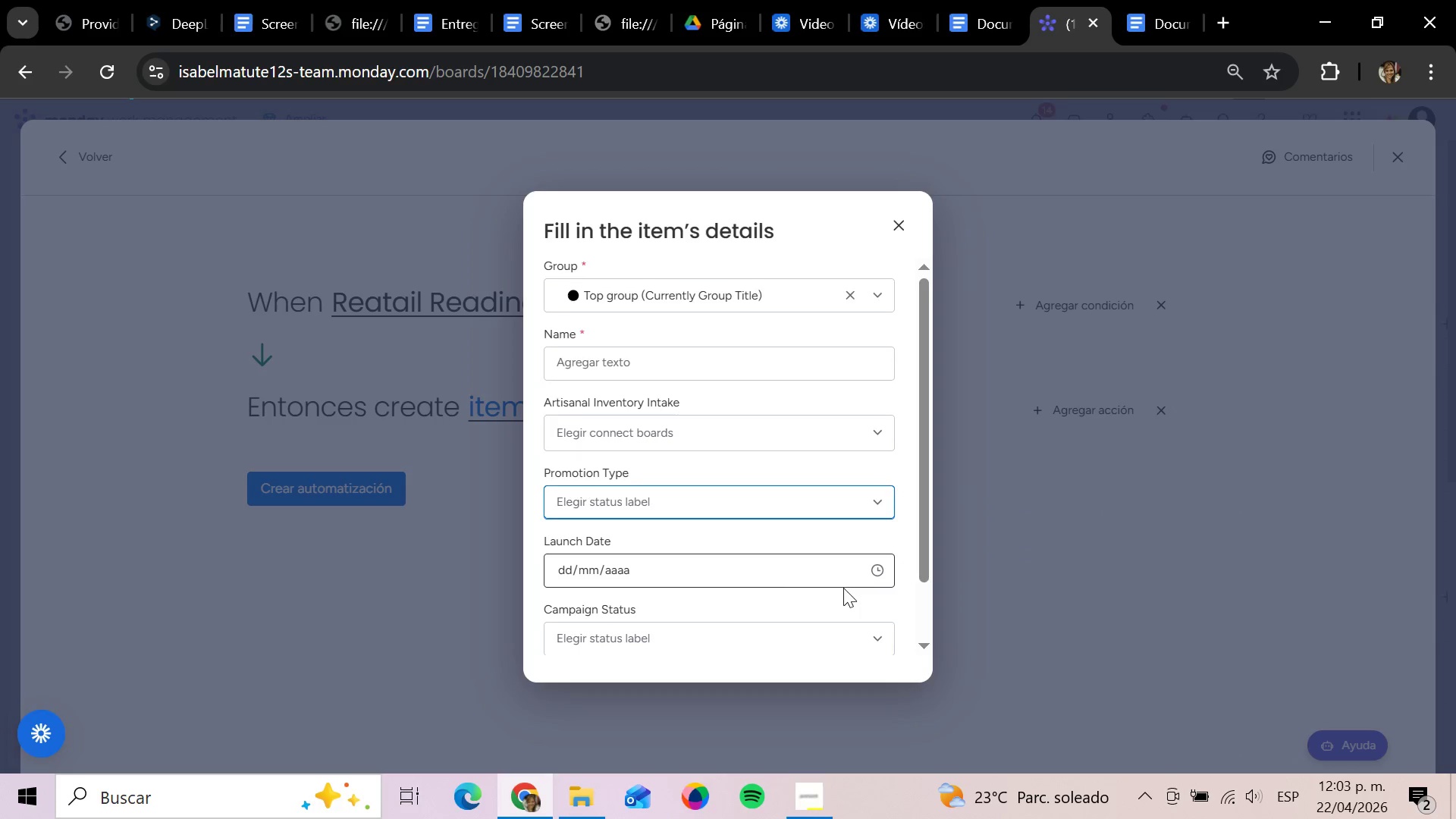 
scroll: coordinate [879, 587], scroll_direction: down, amount: 4.0
 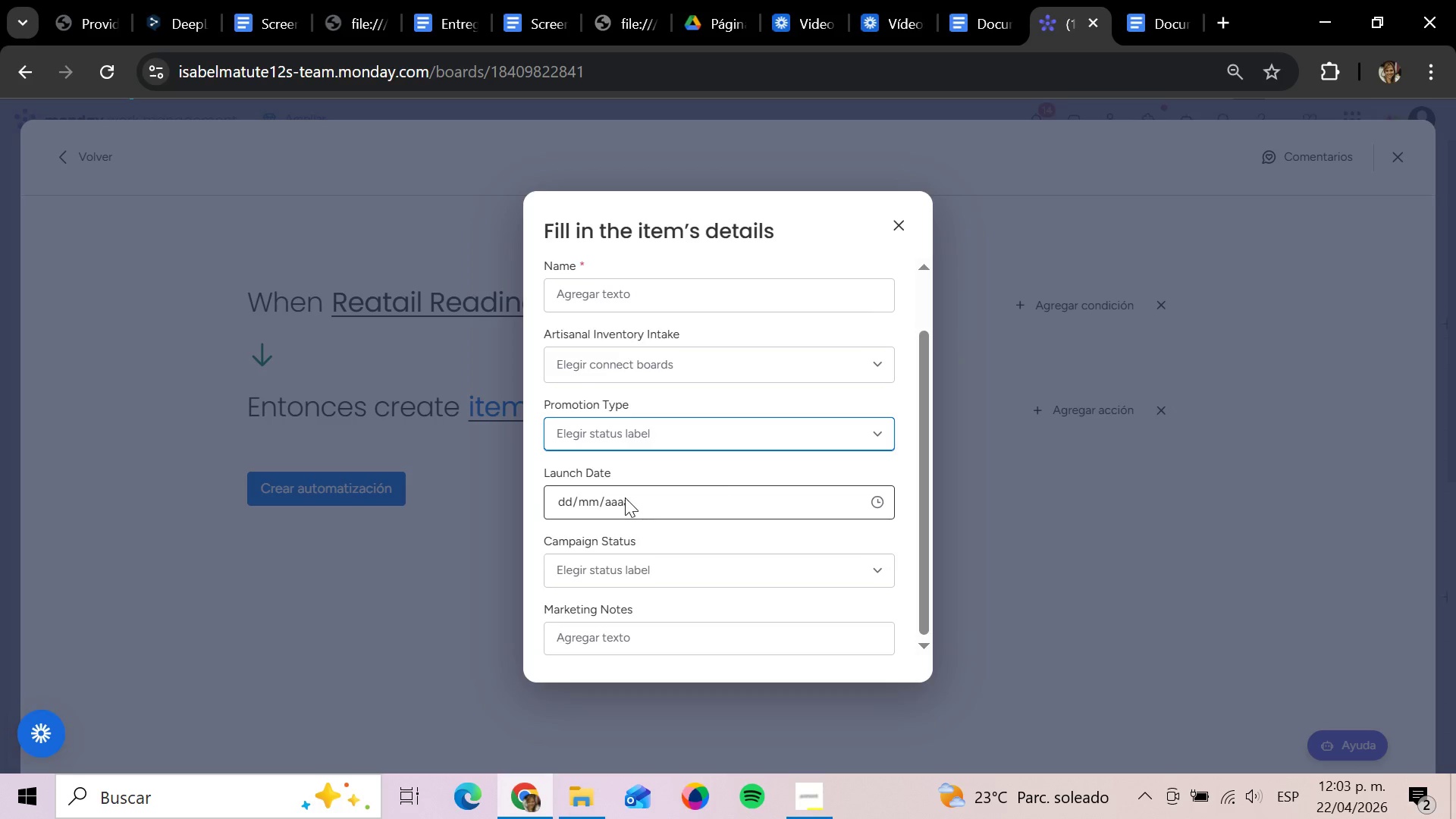 
left_click([886, 495])
 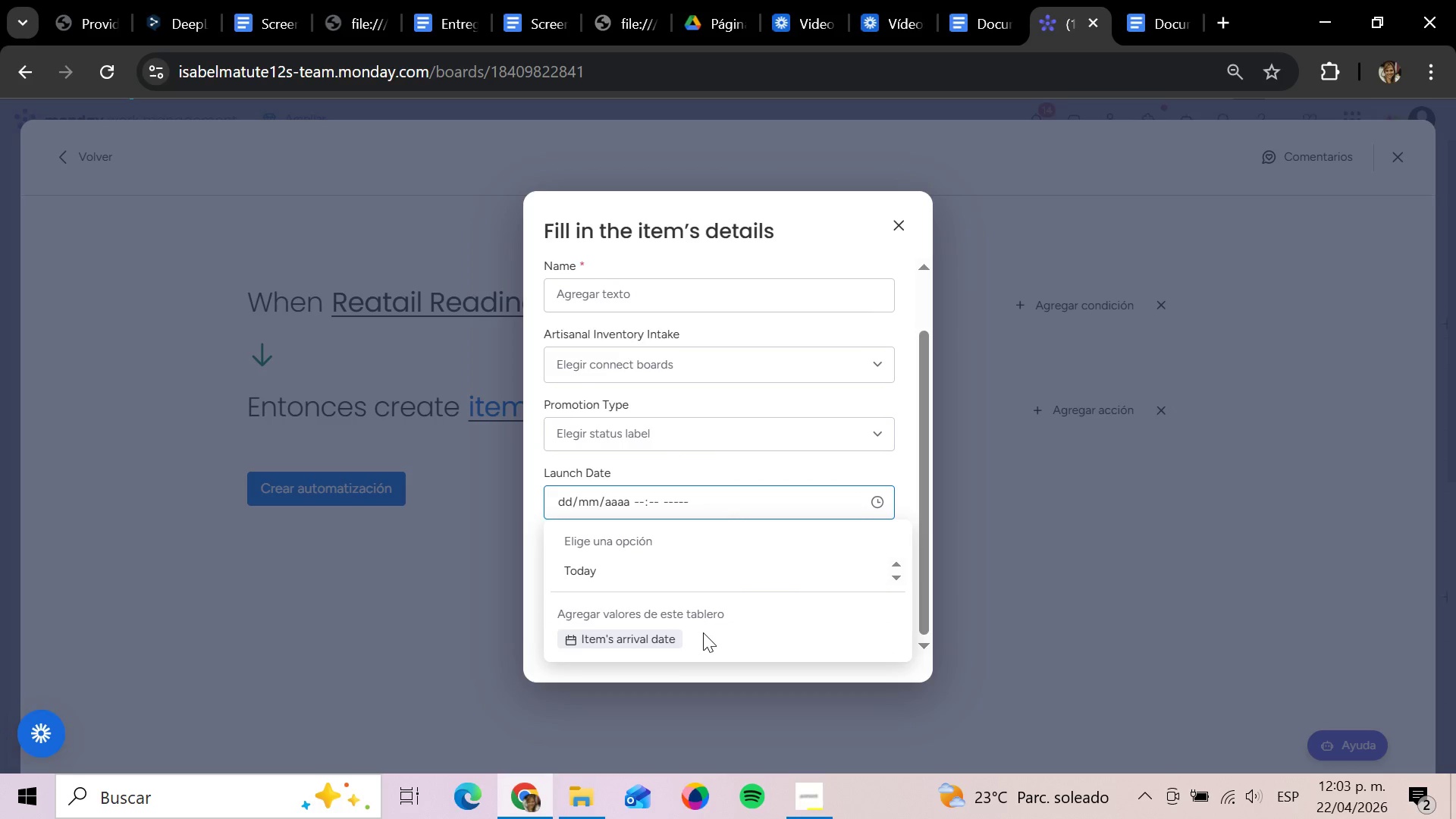 
left_click([648, 637])
 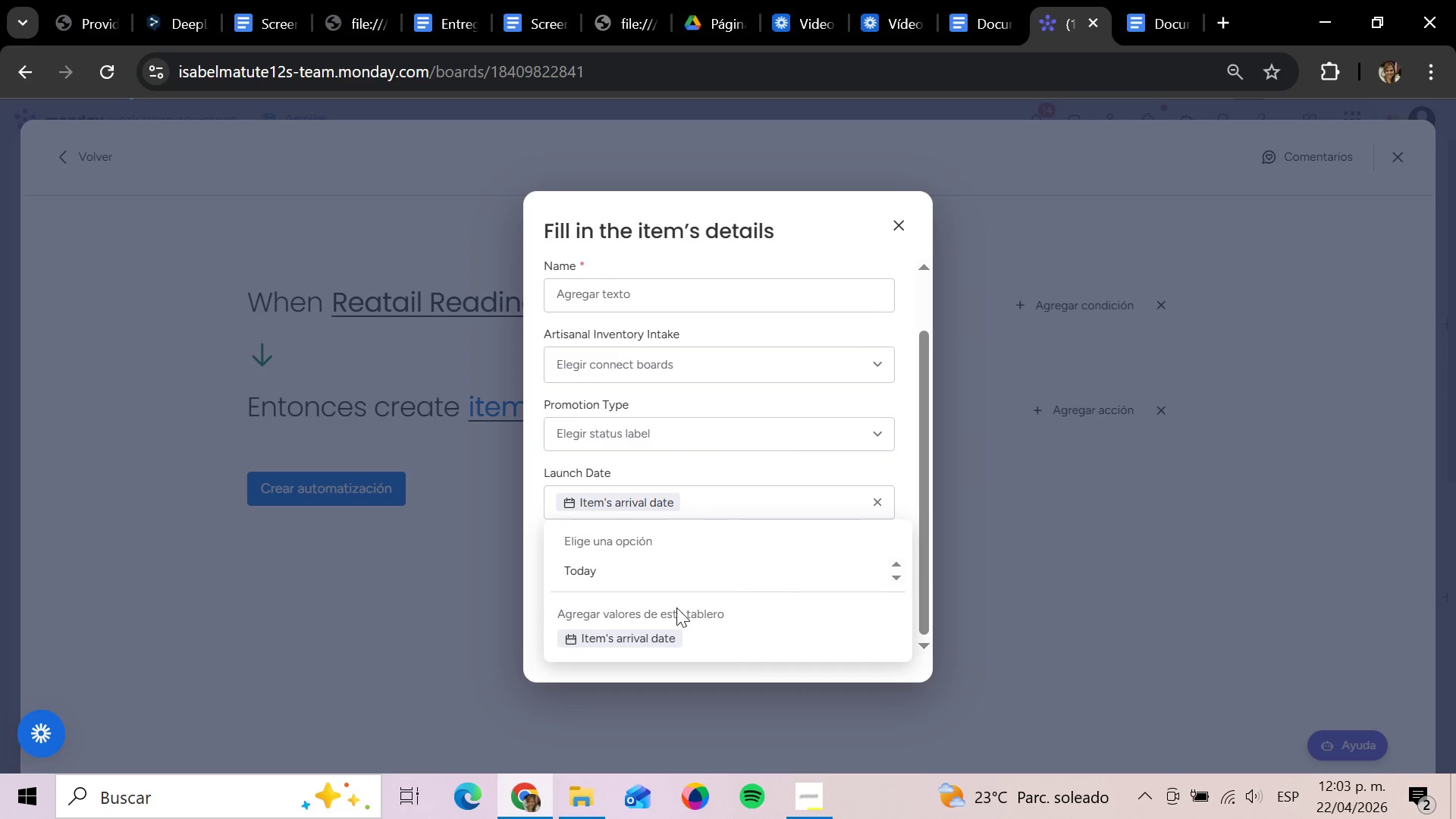 
left_click([910, 485])
 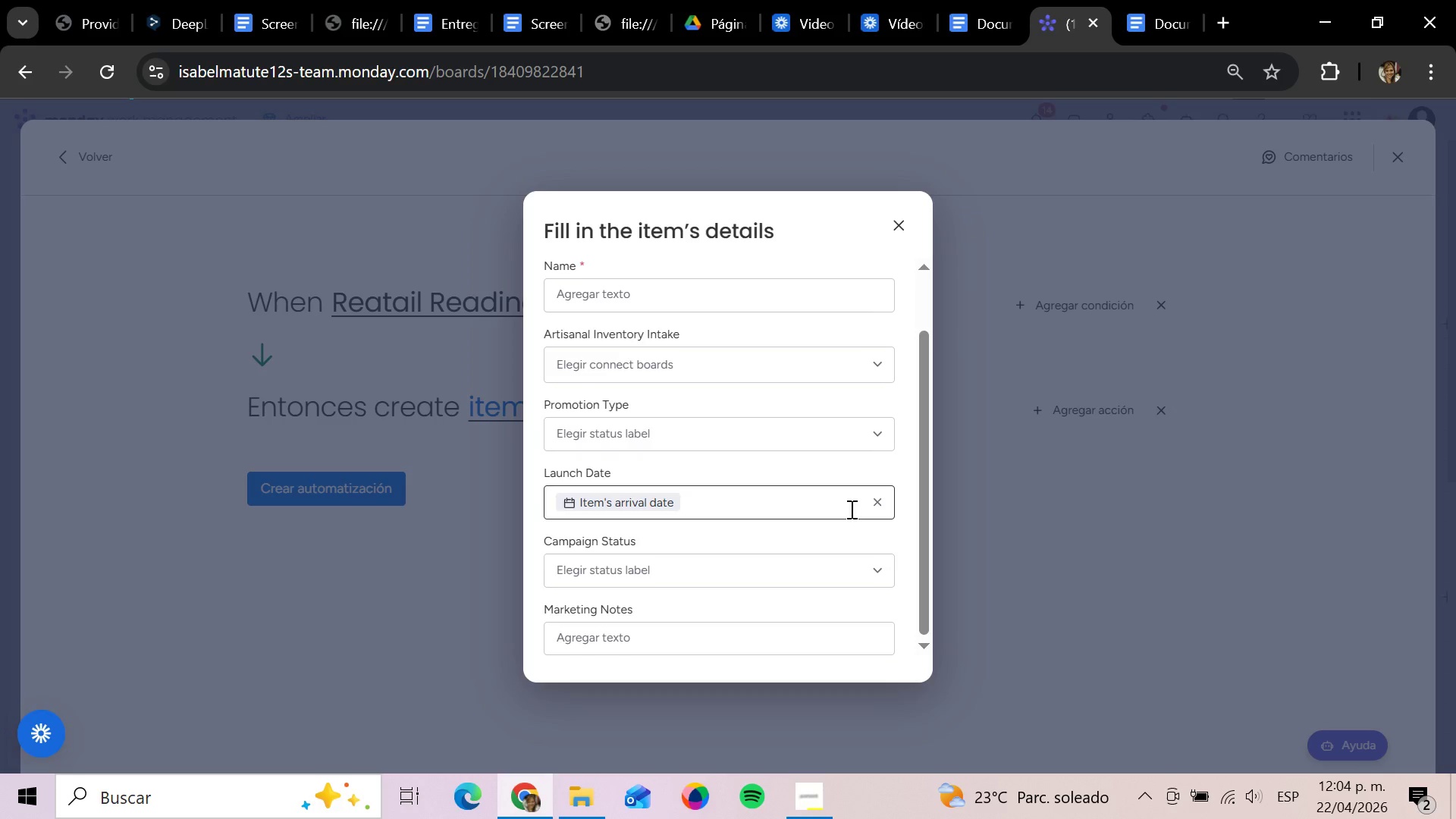 
scroll: coordinate [864, 447], scroll_direction: up, amount: 2.0
 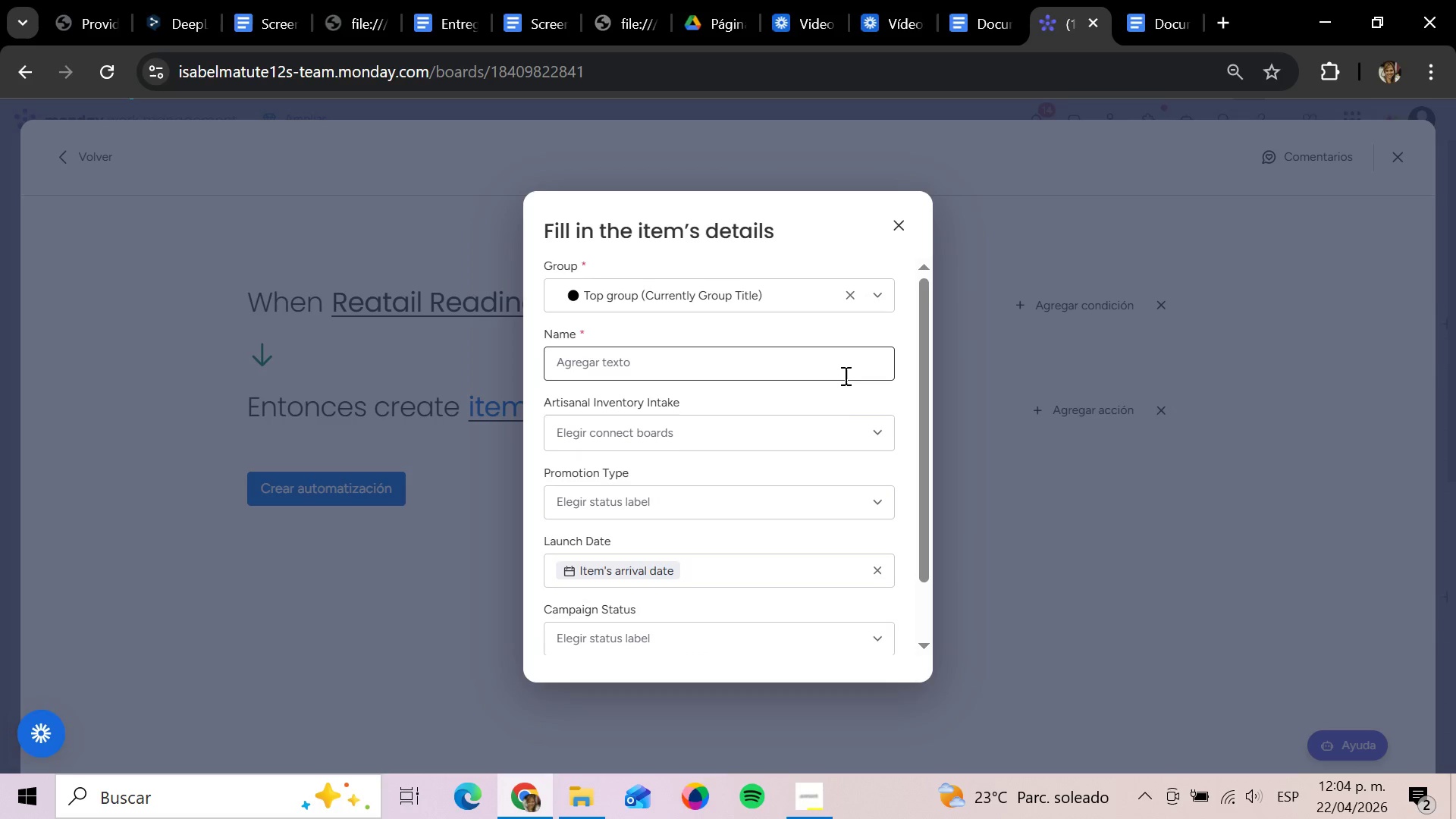 
scroll: coordinate [850, 523], scroll_direction: down, amount: 4.0
 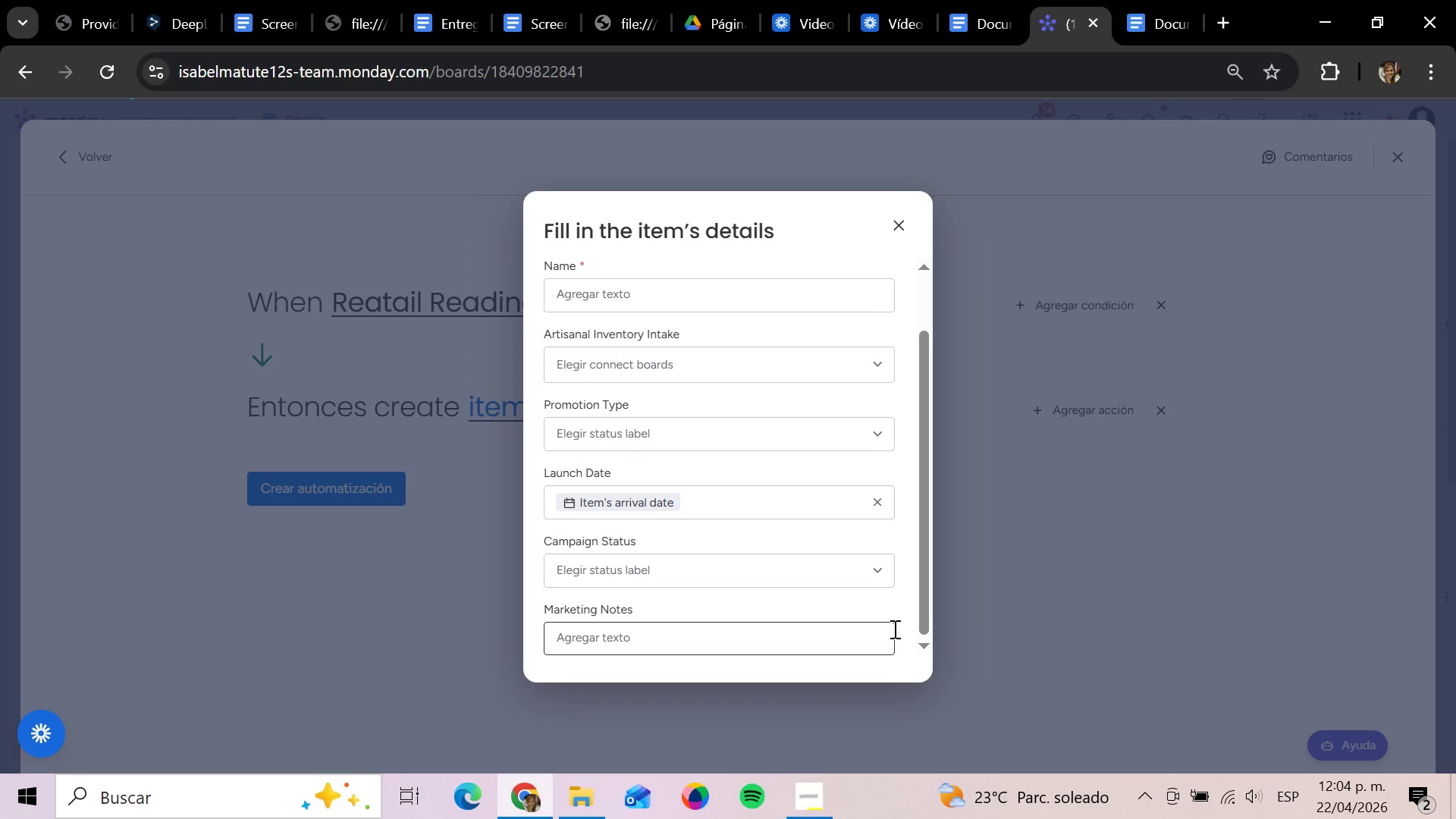 
wait(20.56)
 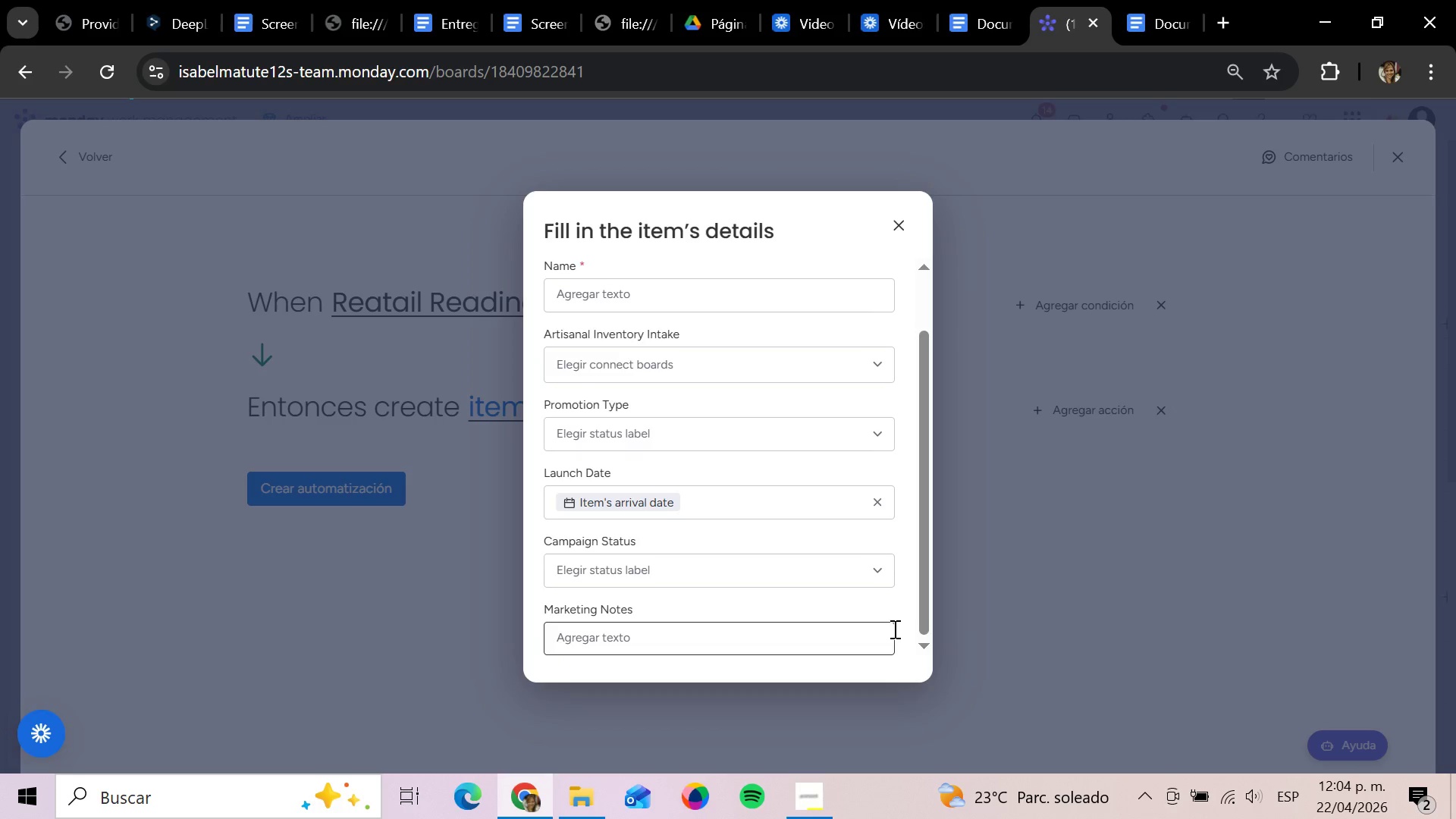 
scroll: coordinate [867, 553], scroll_direction: up, amount: 3.0
 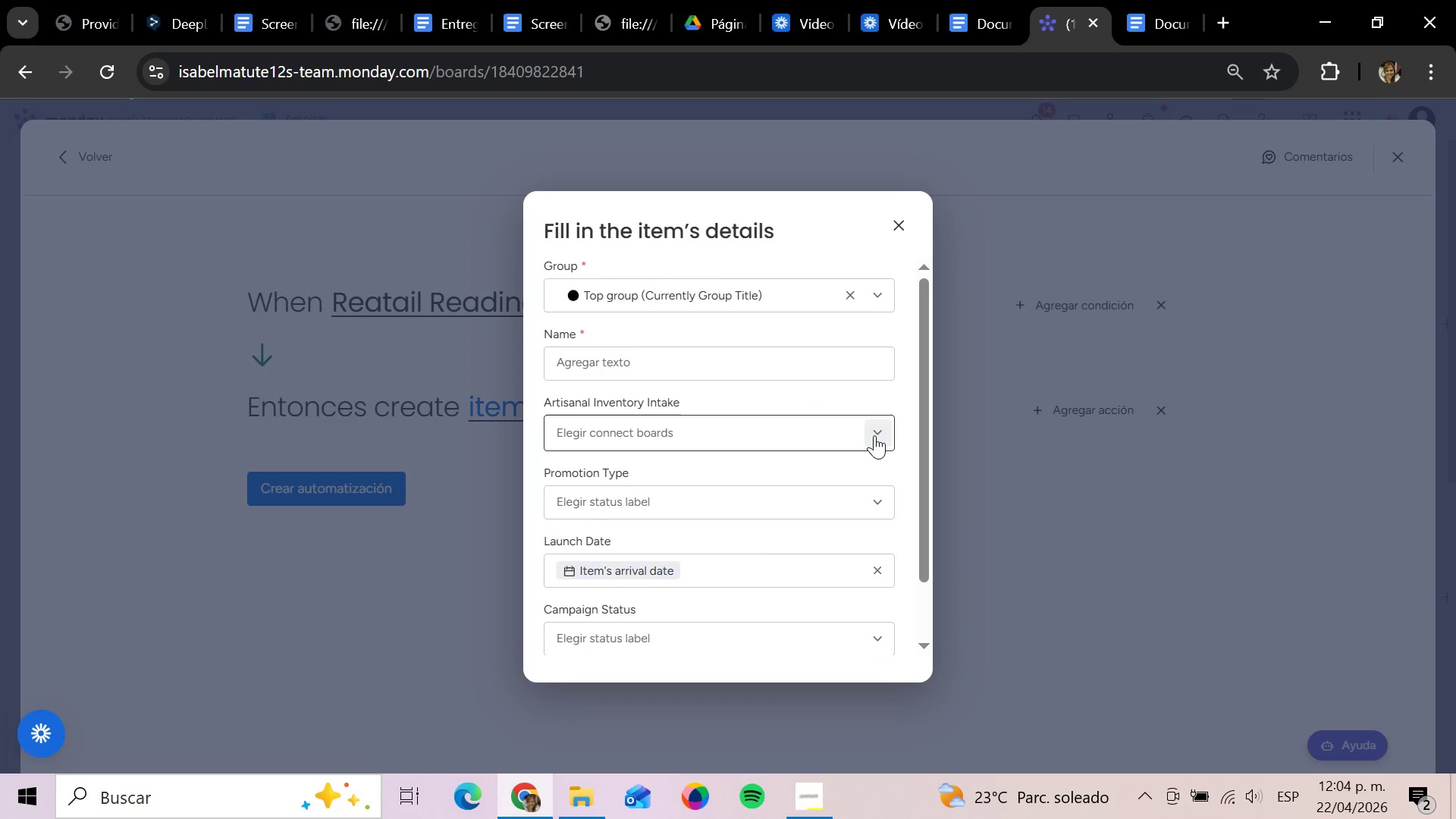 
left_click([874, 435])
 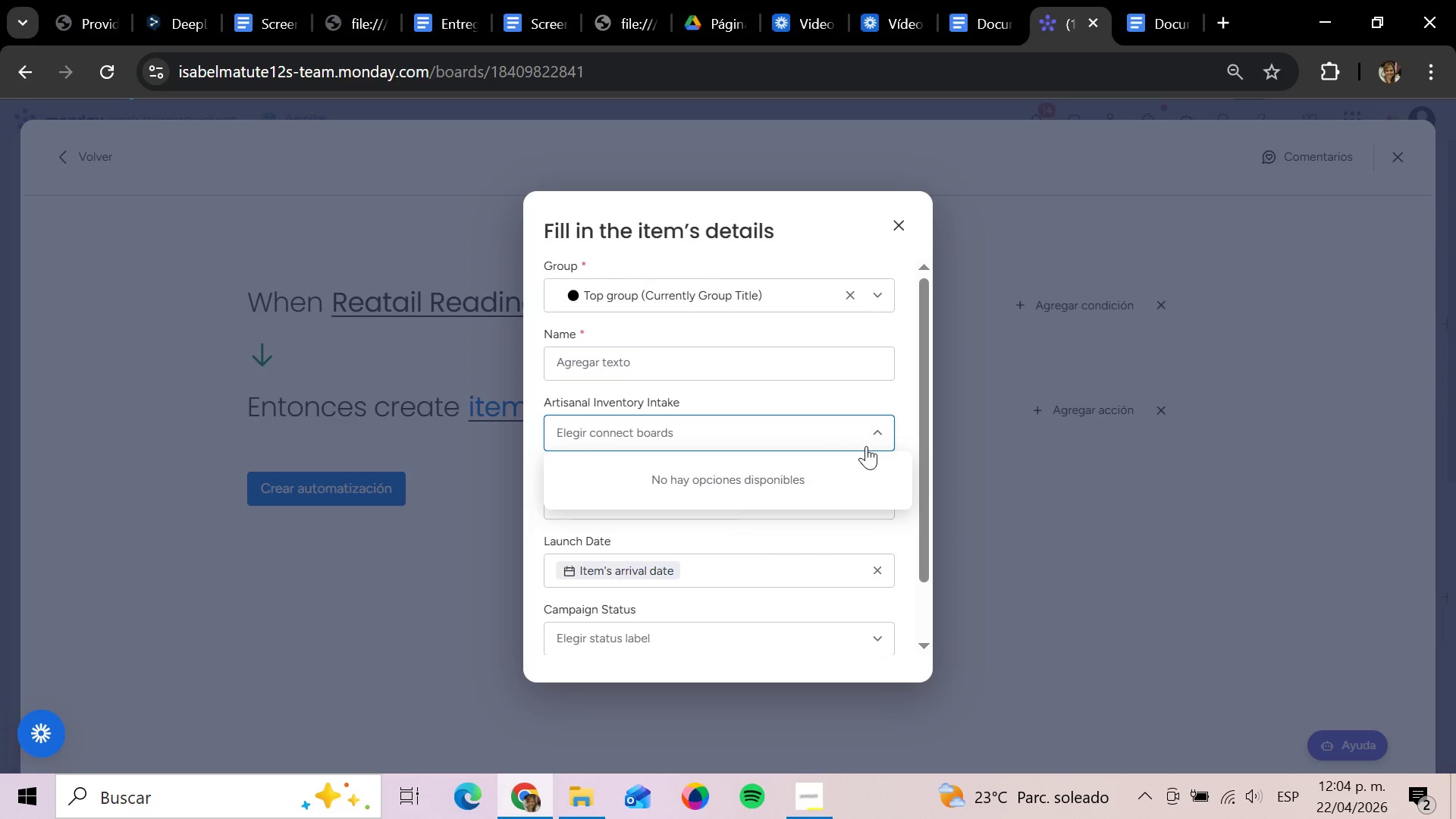 
left_click([767, 441])
 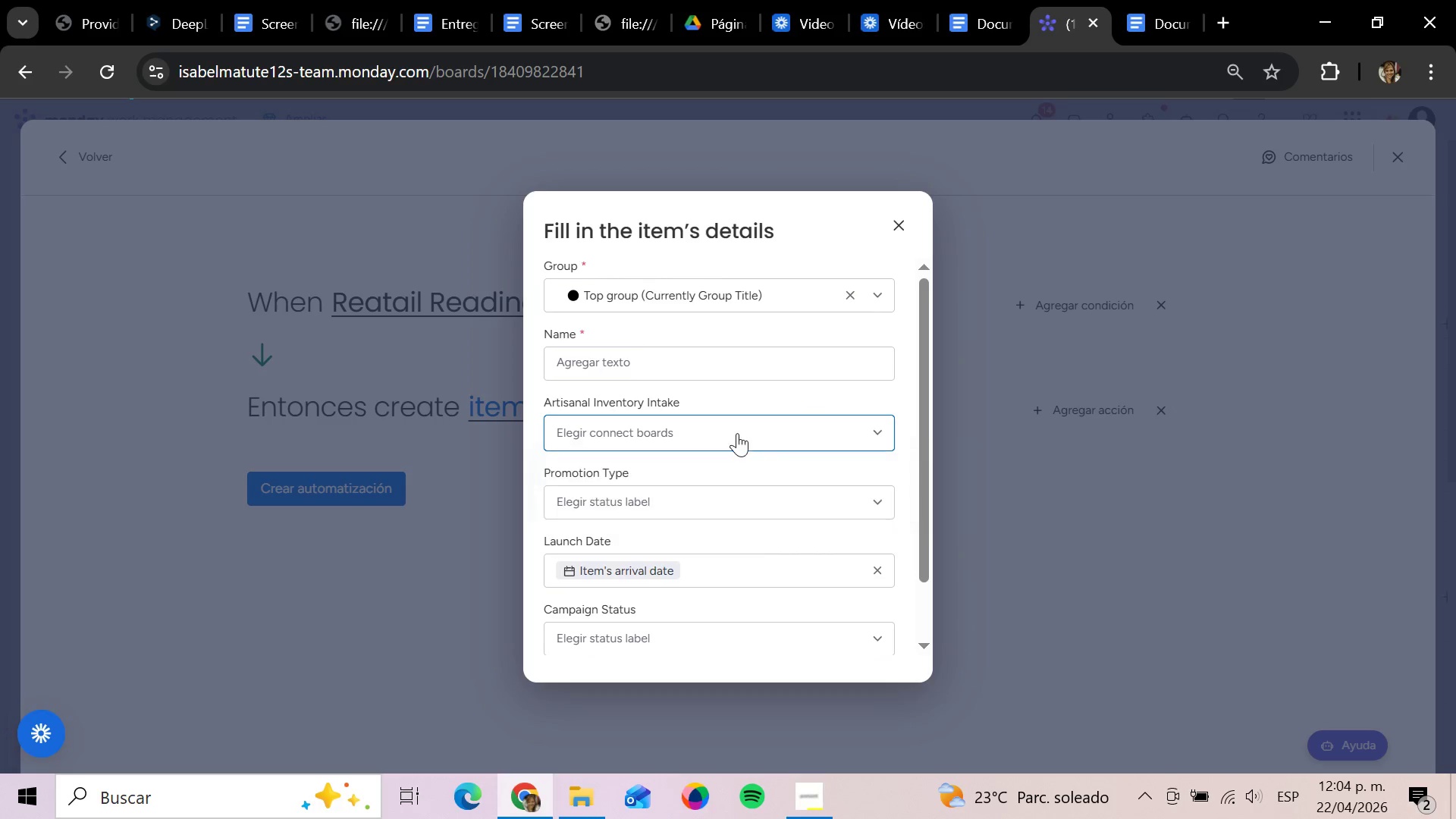 
left_click([737, 433])
 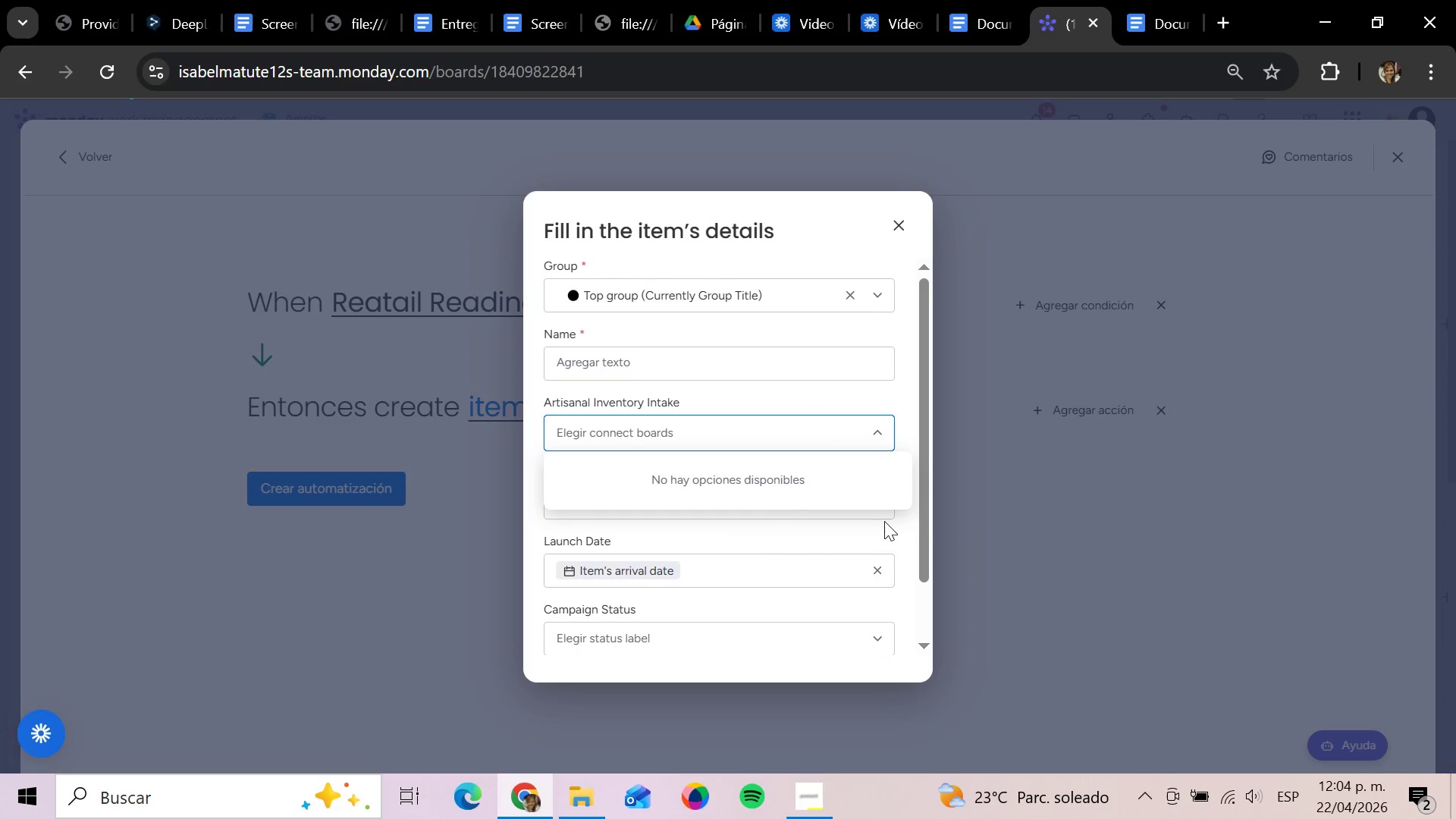 
double_click([882, 515])
 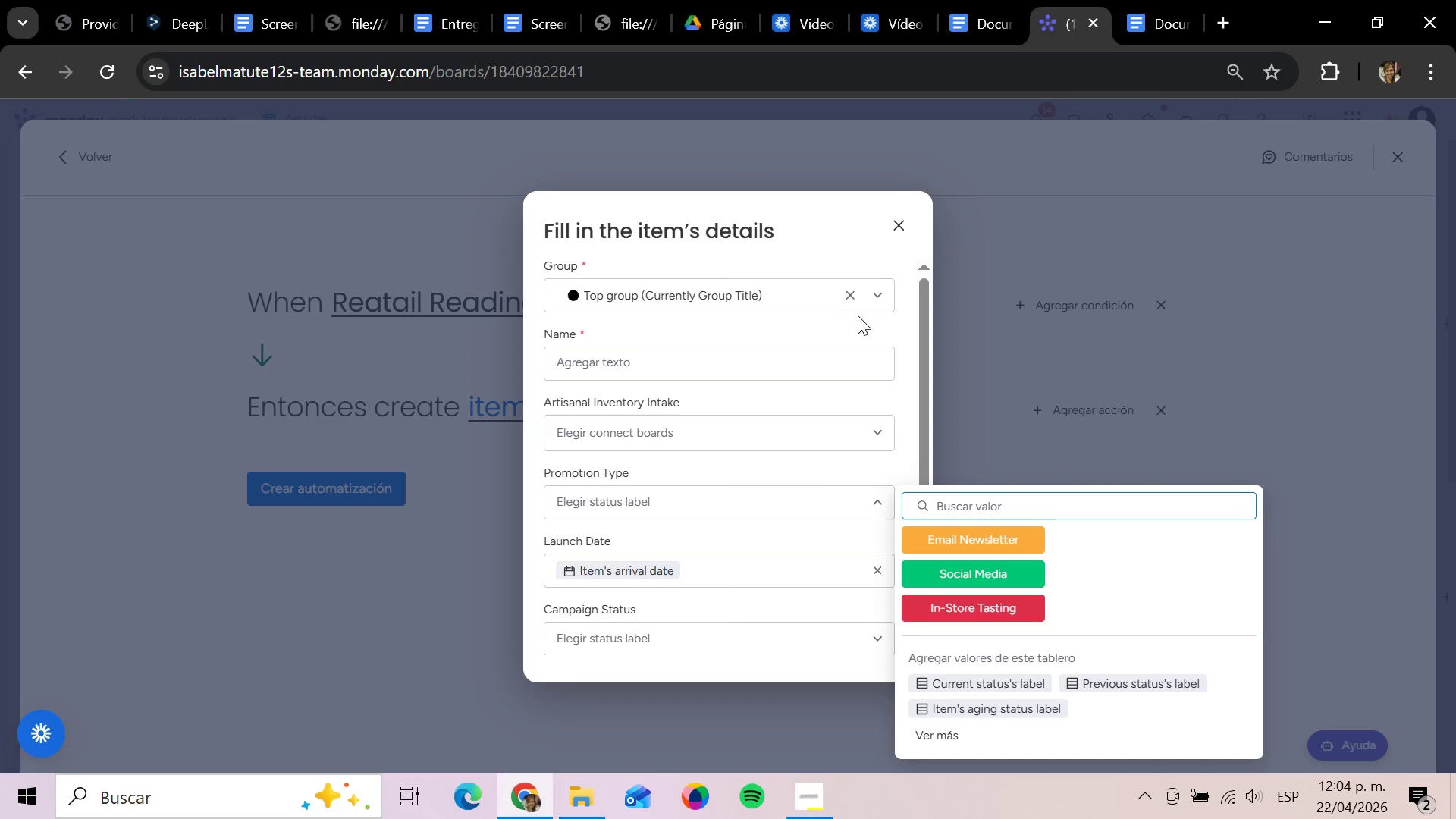 
left_click([758, 376])
 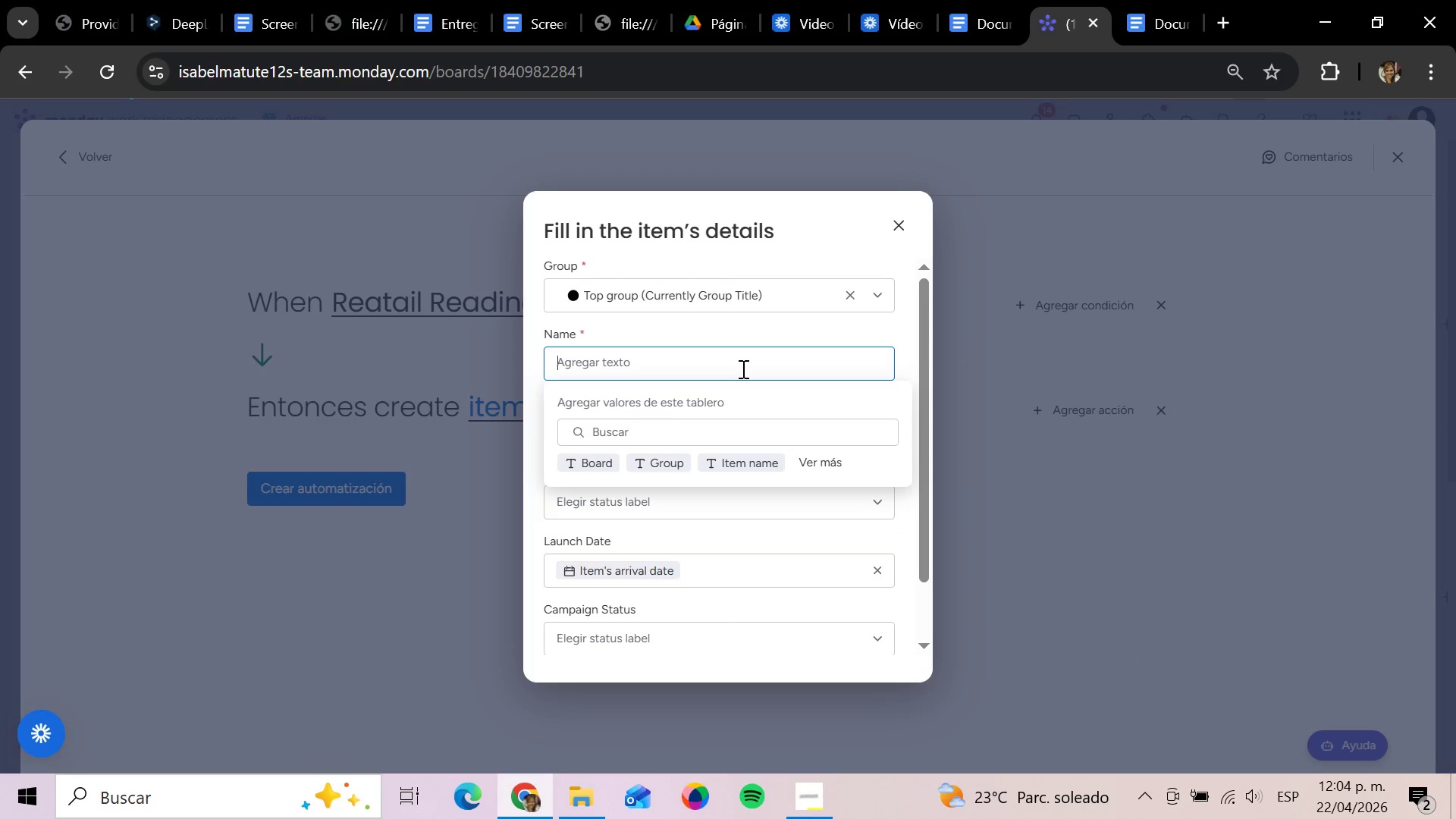 
wait(6.39)
 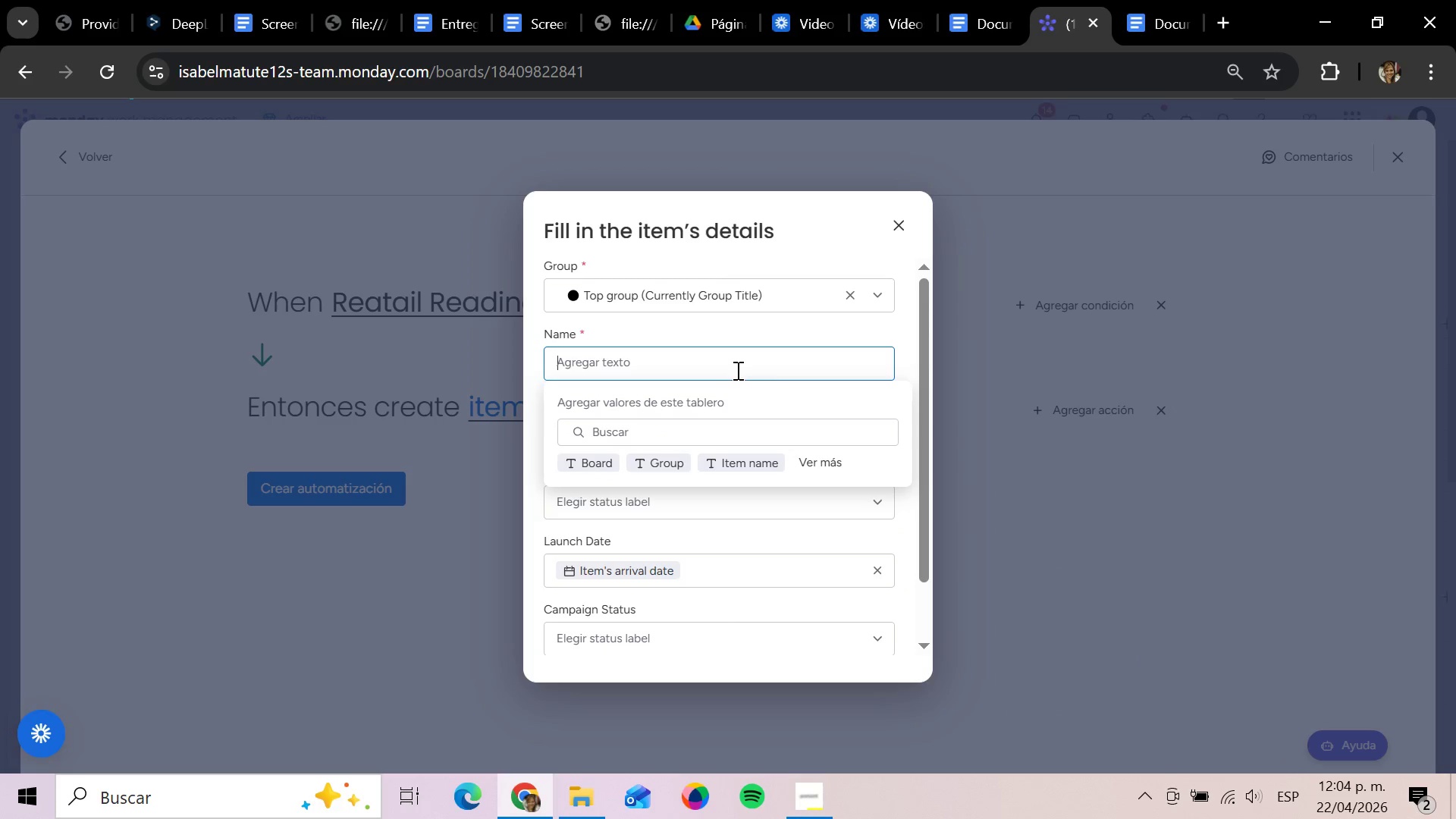 
type(p)
key(Backspace)
type(Product Na)
 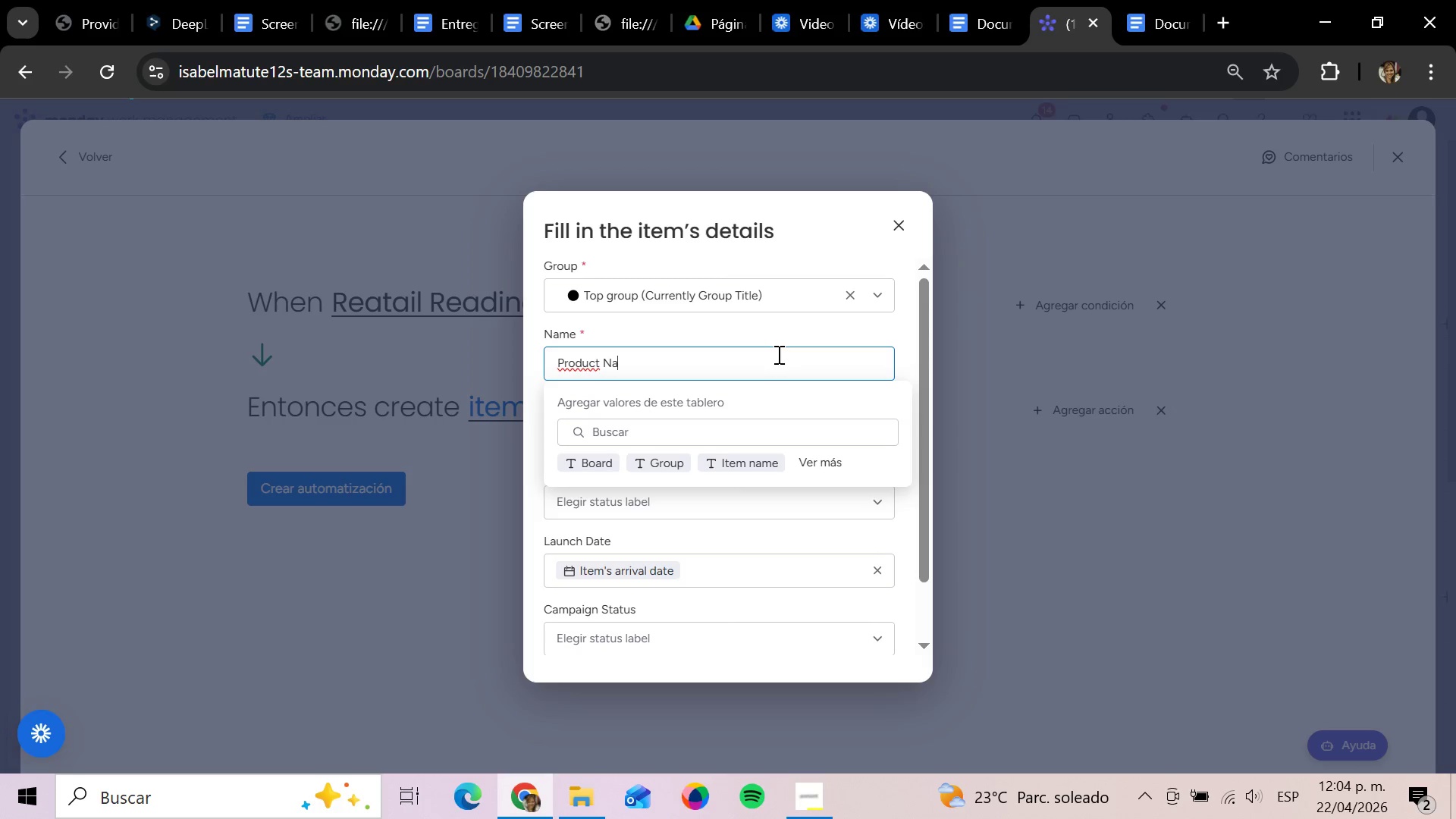 
hold_key(key=Backspace, duration=1.01)
 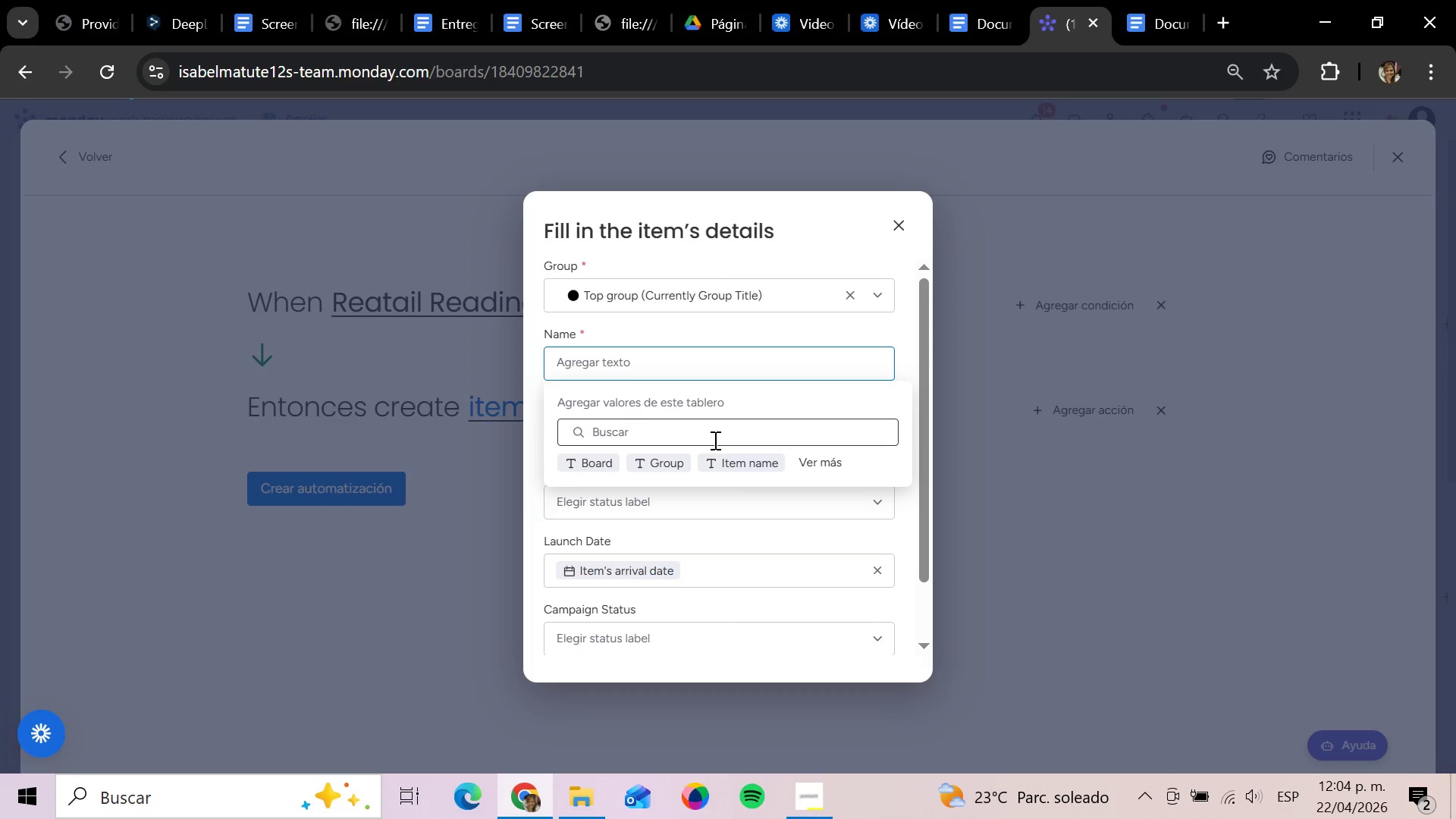 
left_click([714, 440])
 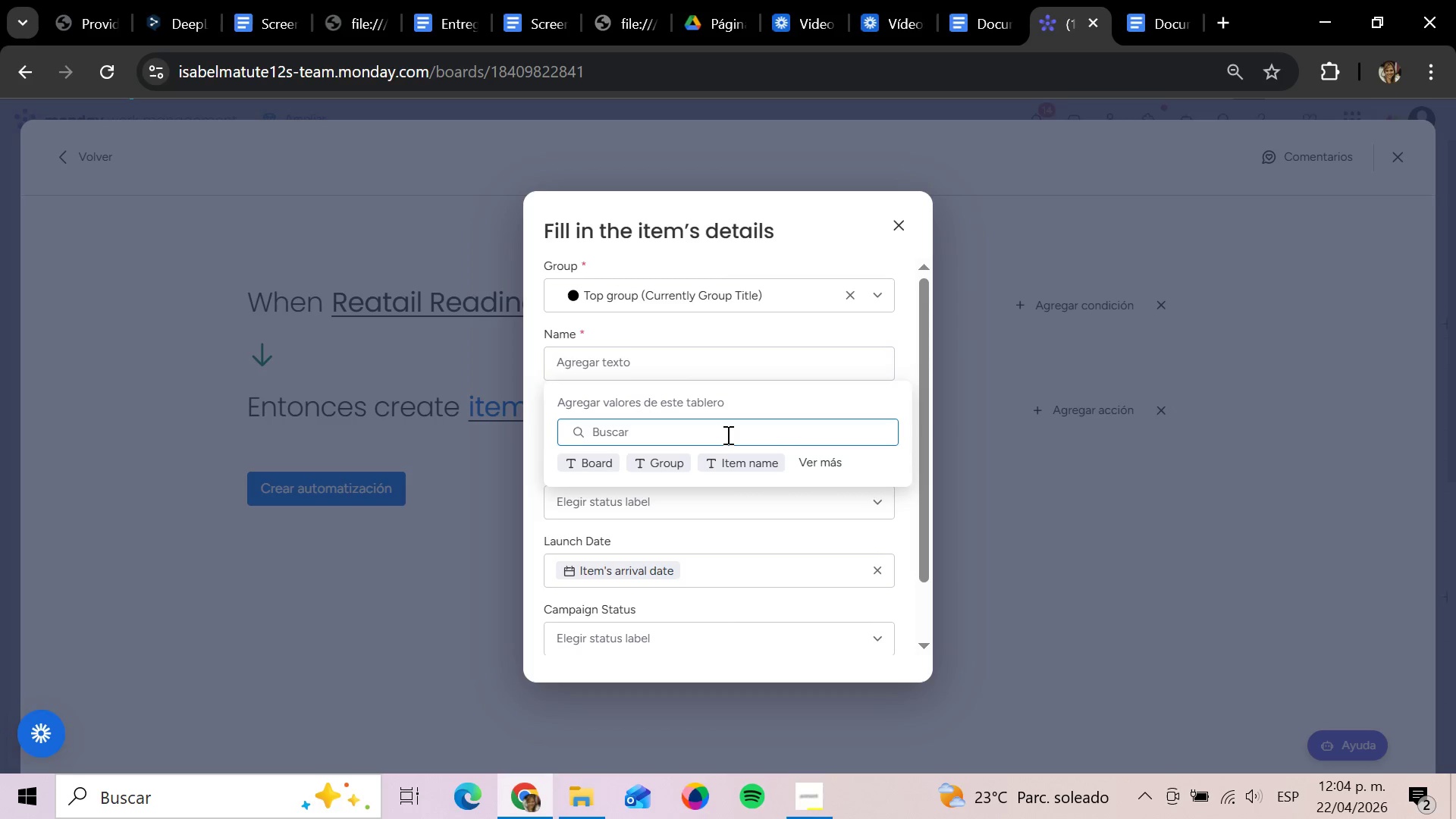 
type(p)
key(Backspace)
type(p)
key(Backspace)
type(Product name)
 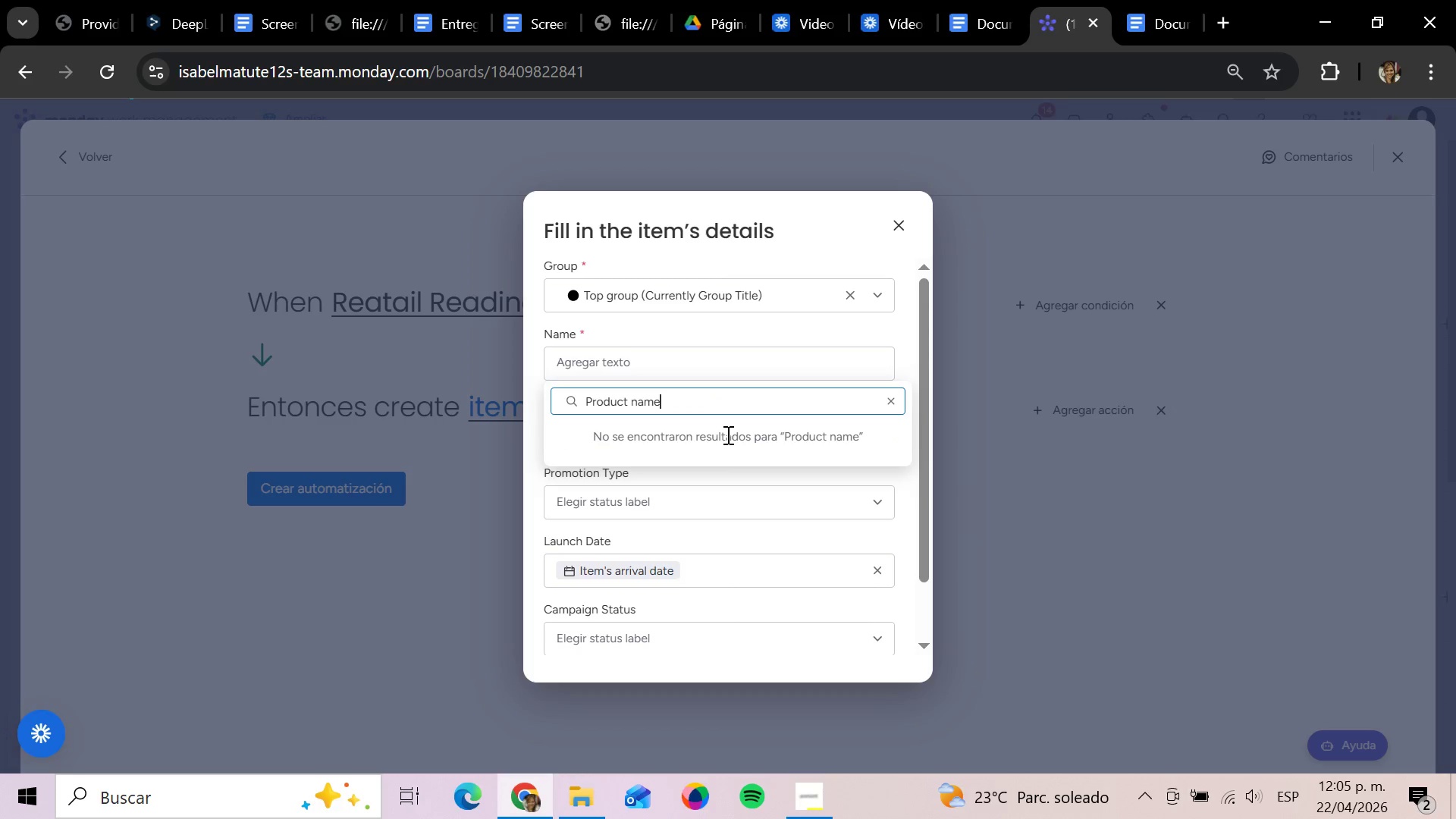 
hold_key(key=Backspace, duration=1.2)
 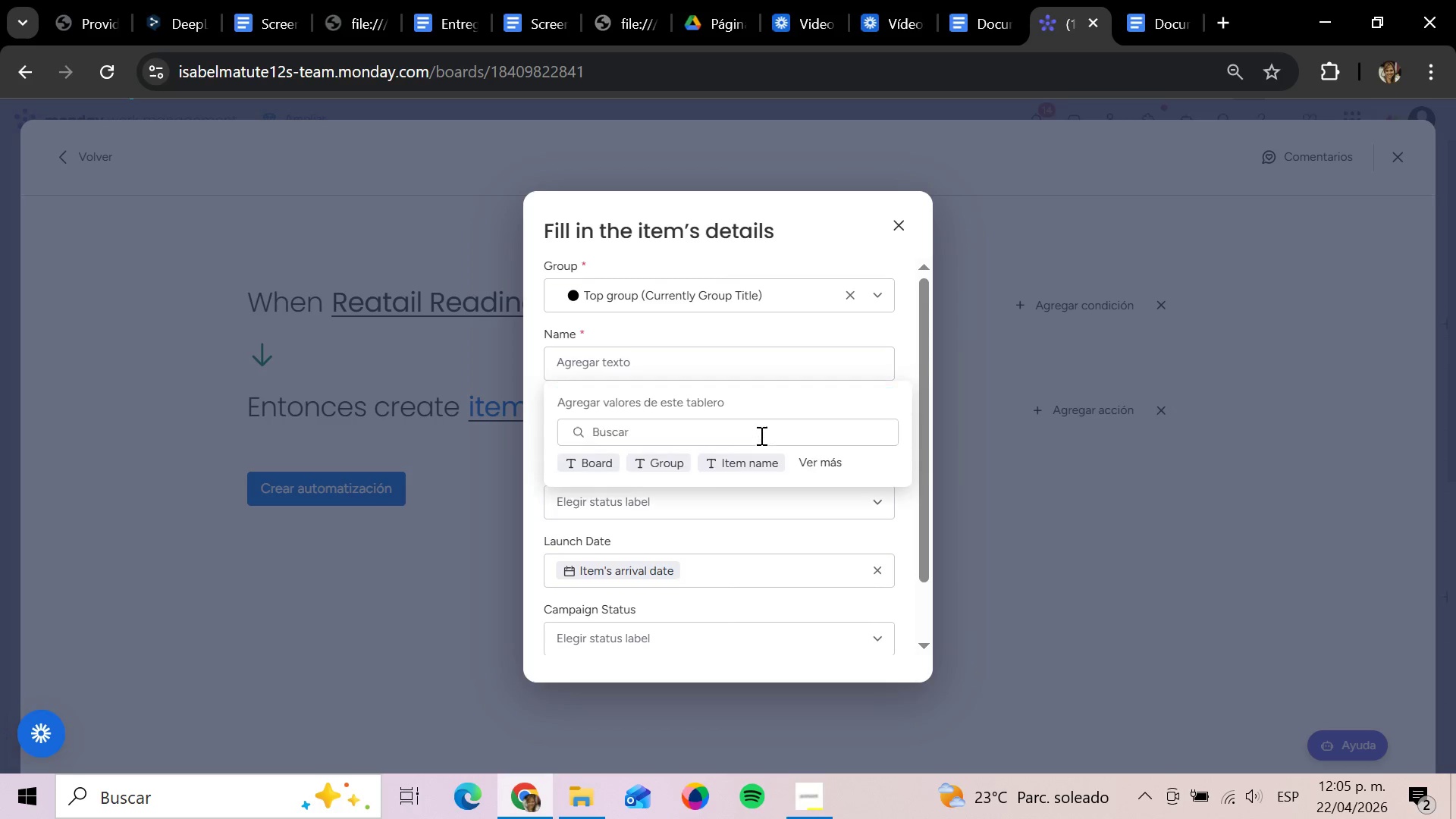 
type(it)
 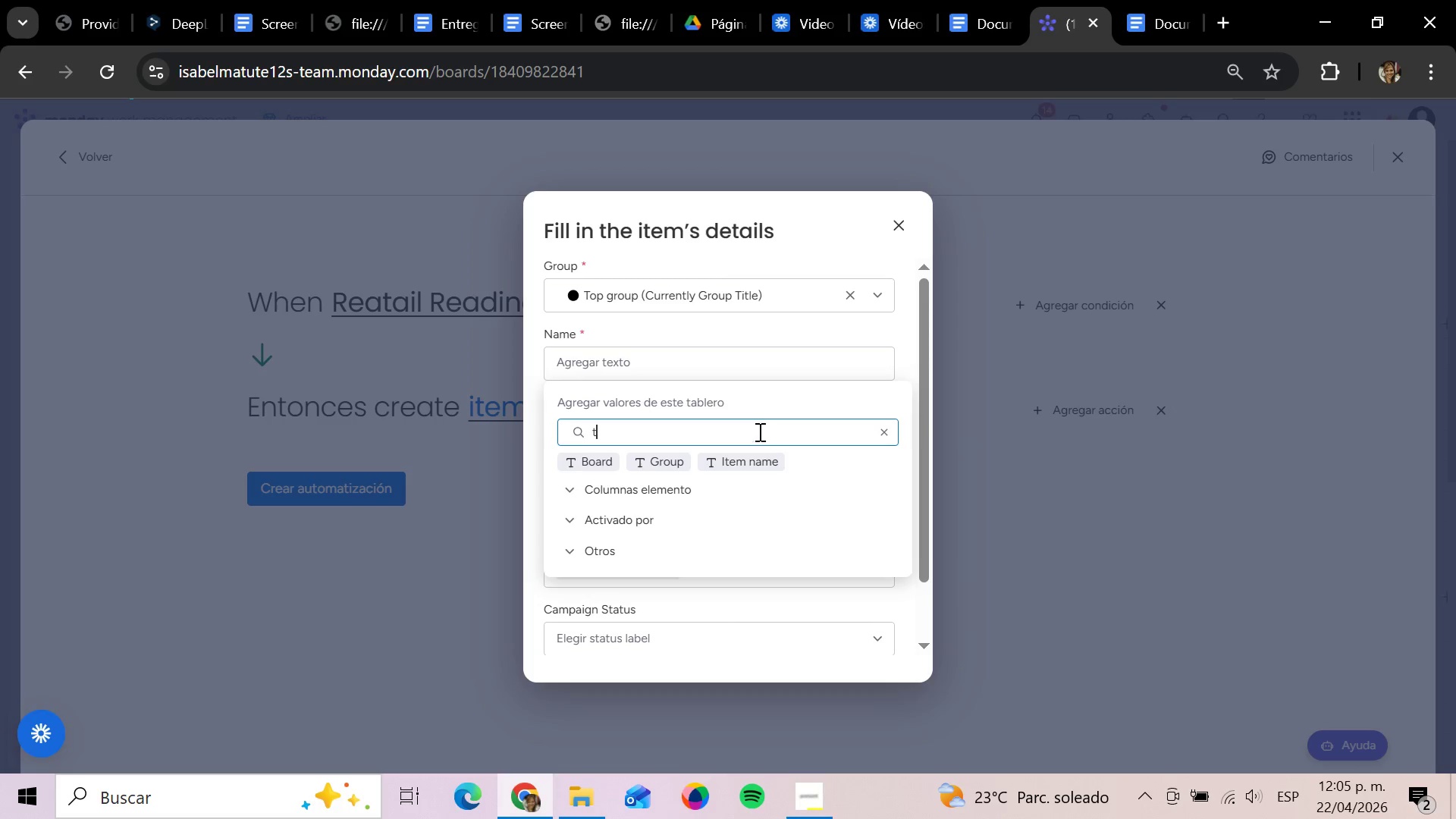 
left_click([749, 463])
 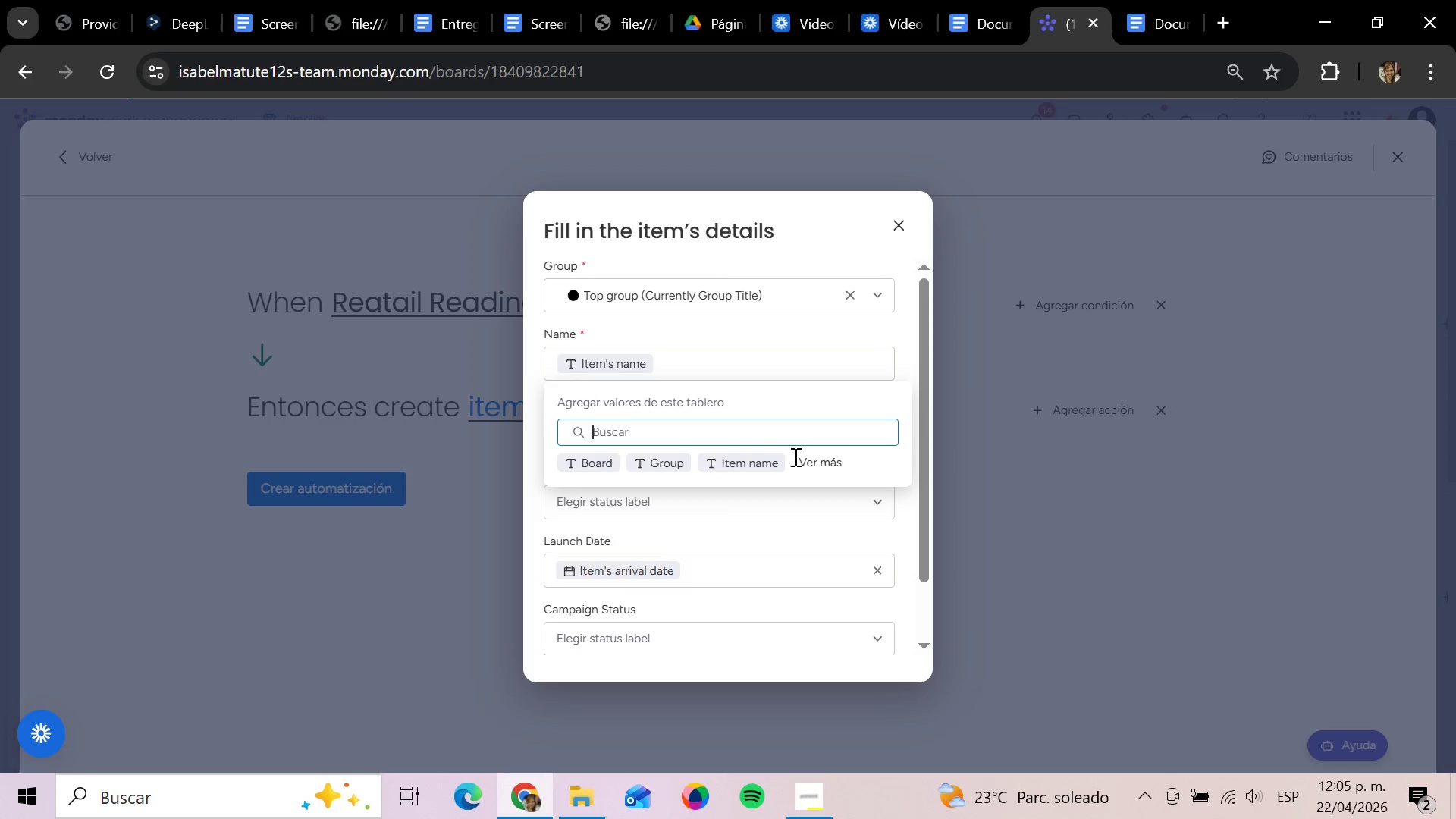 
wait(6.26)
 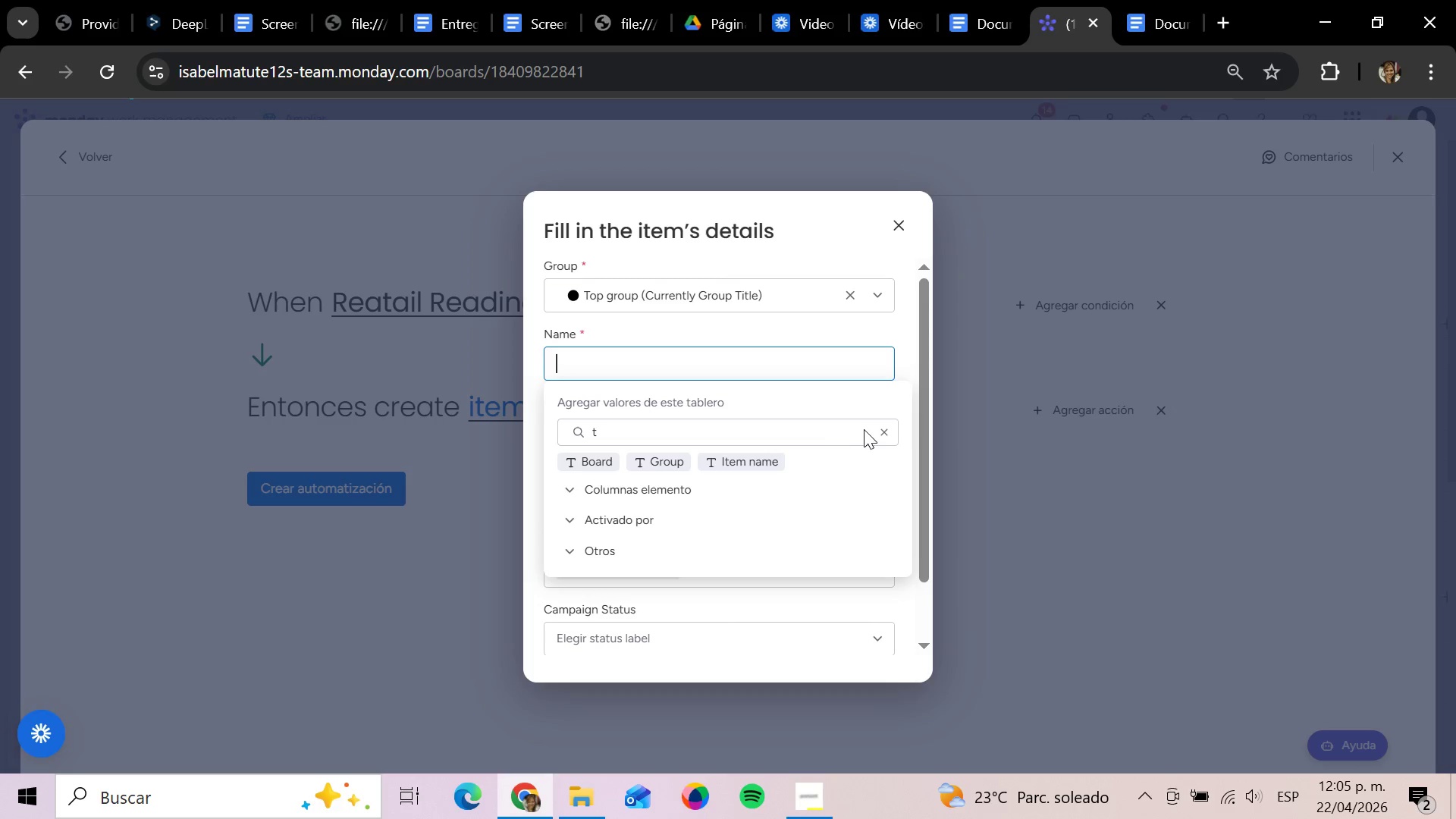 
left_click([905, 350])
 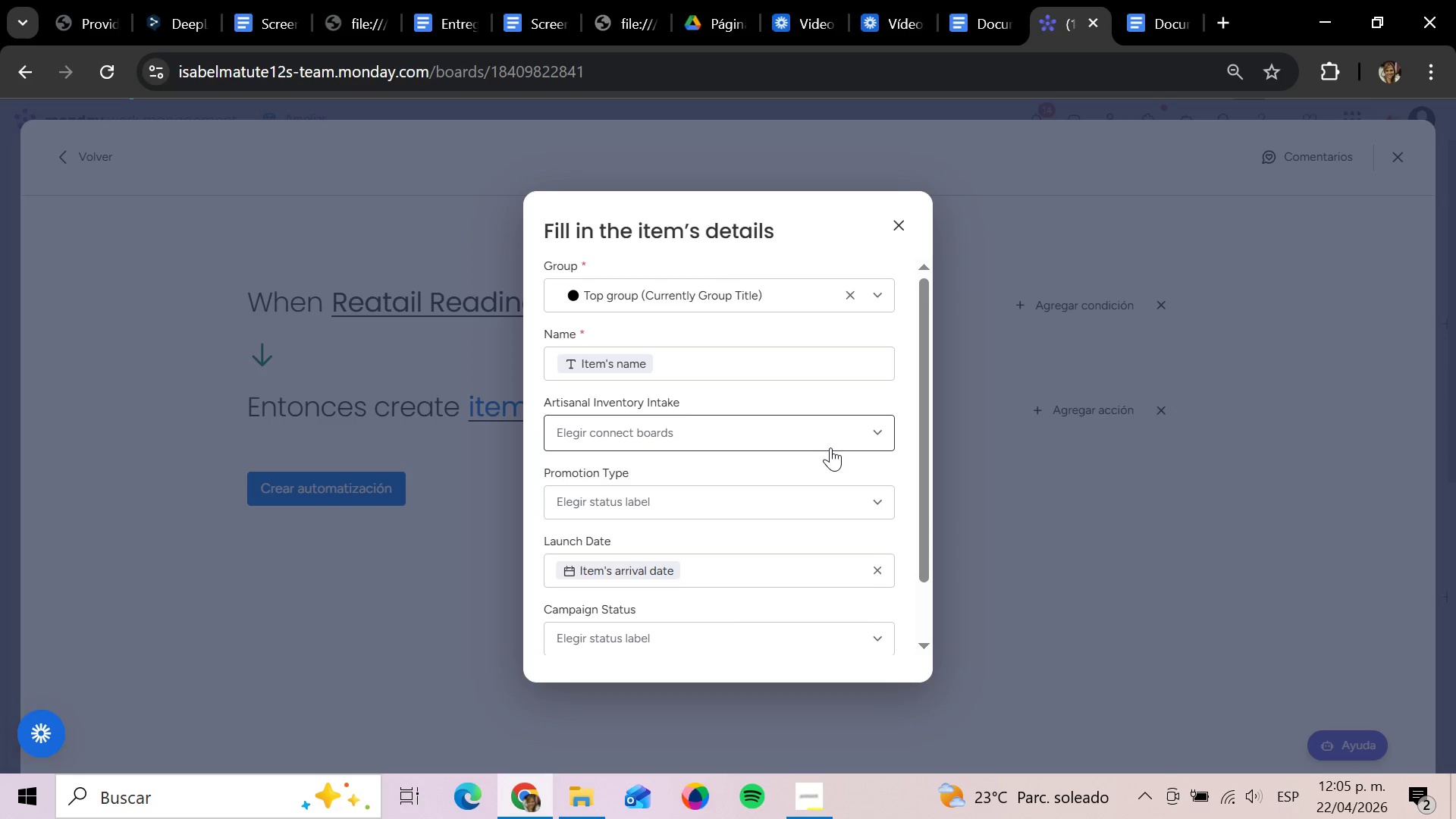 
double_click([875, 435])
 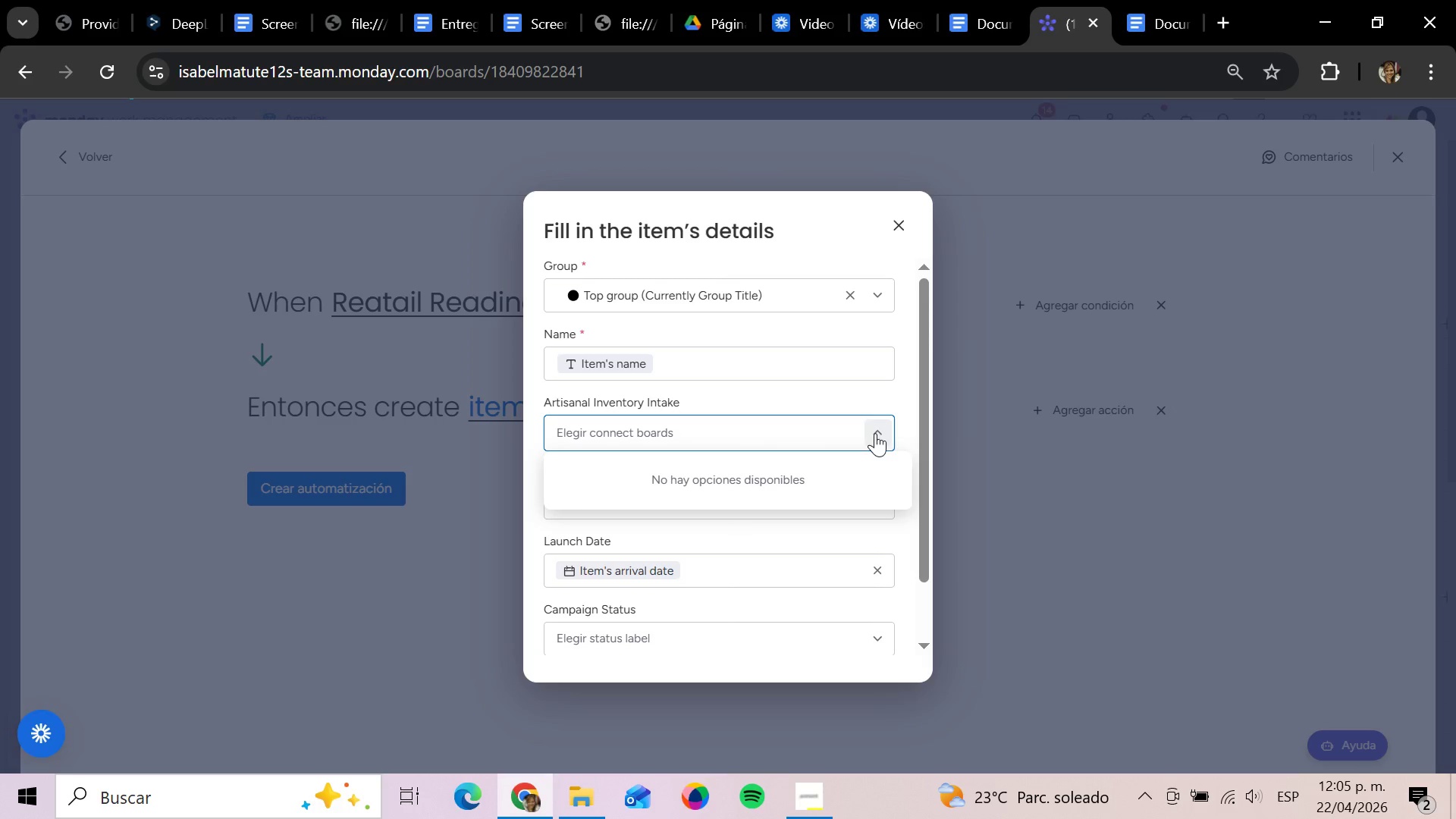 
left_click([875, 433])
 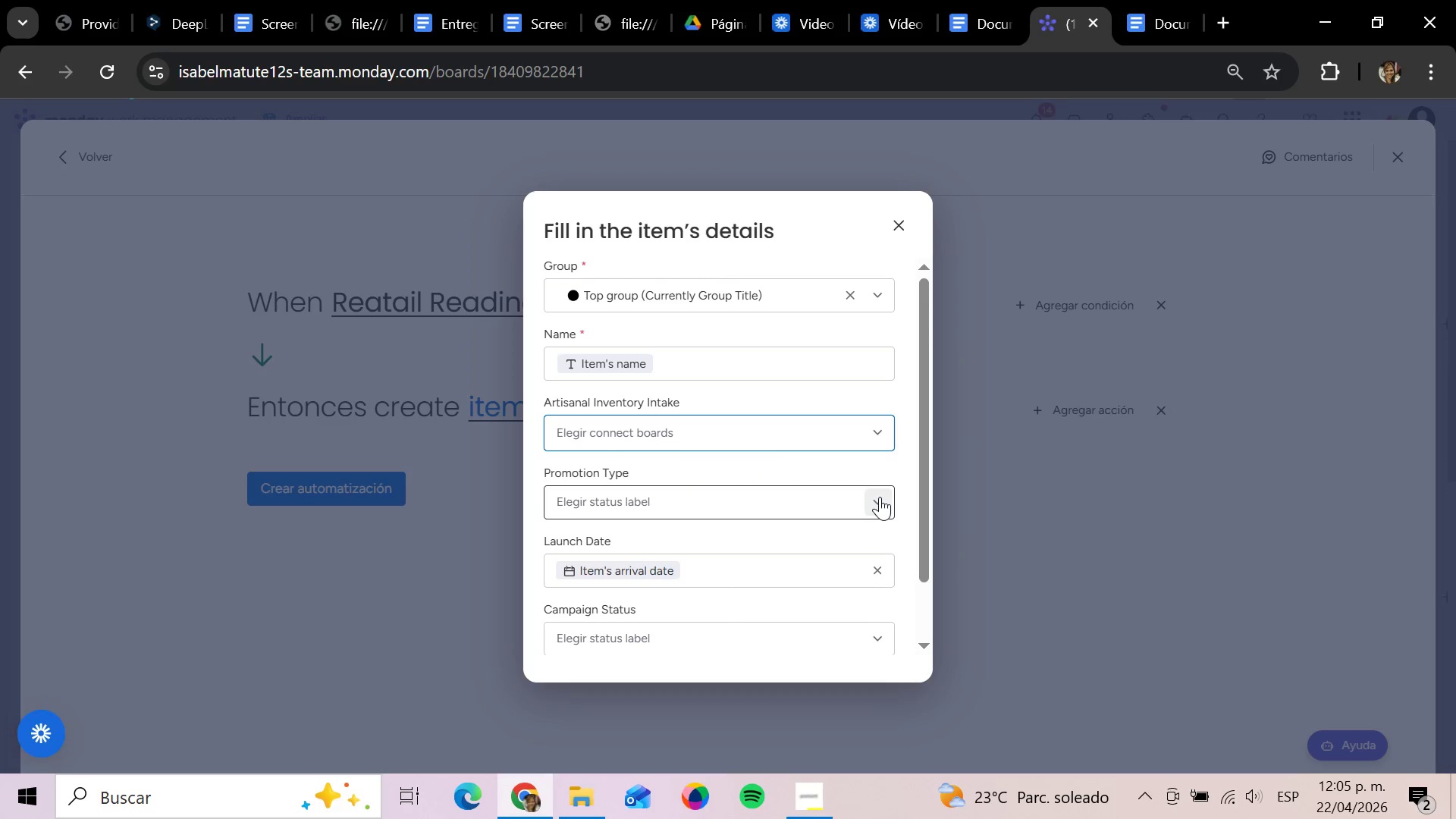 
left_click([880, 497])
 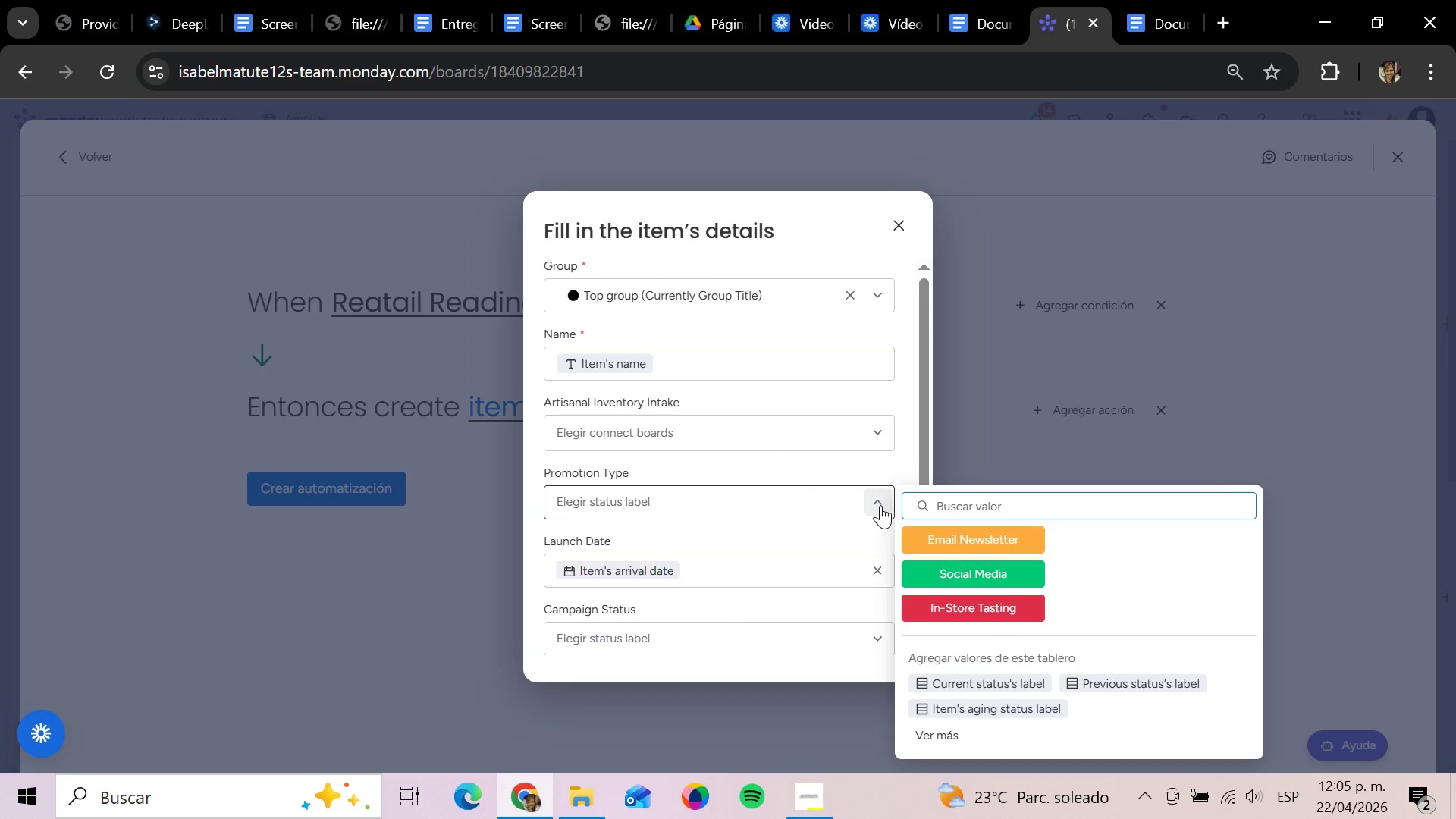 
left_click([880, 505])
 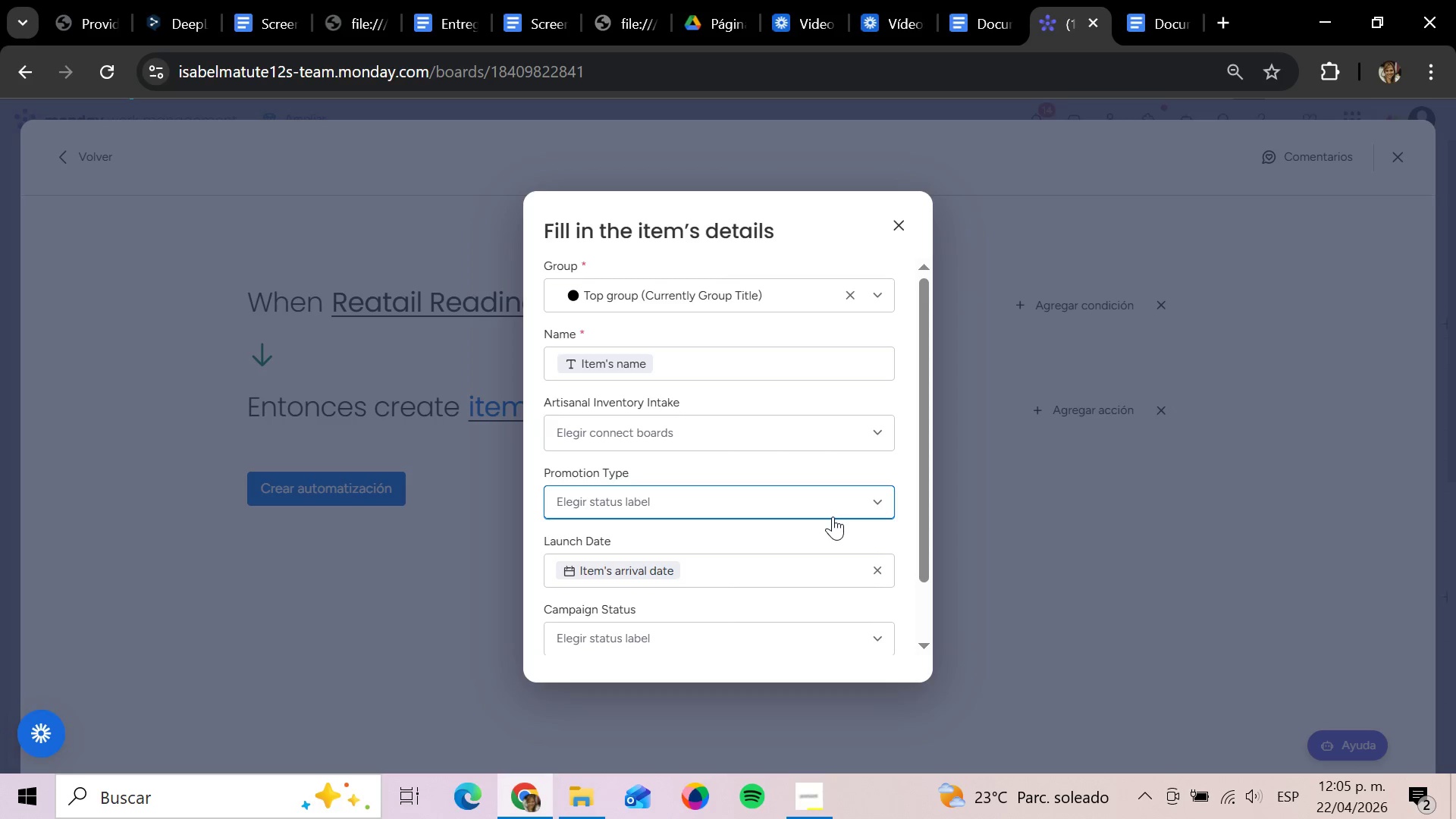 
wait(36.72)
 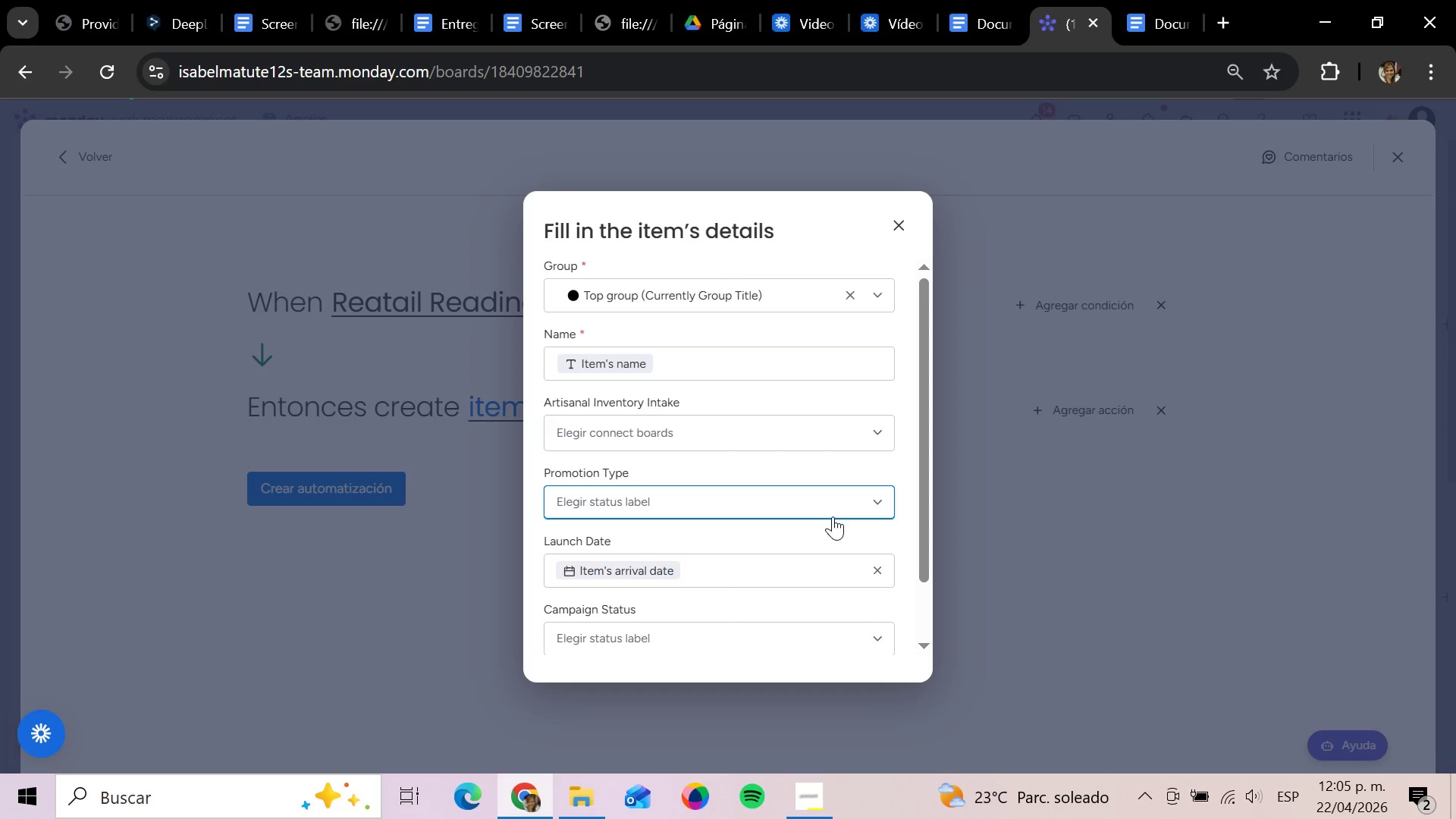 
scroll: coordinate [815, 504], scroll_direction: down, amount: 3.0
 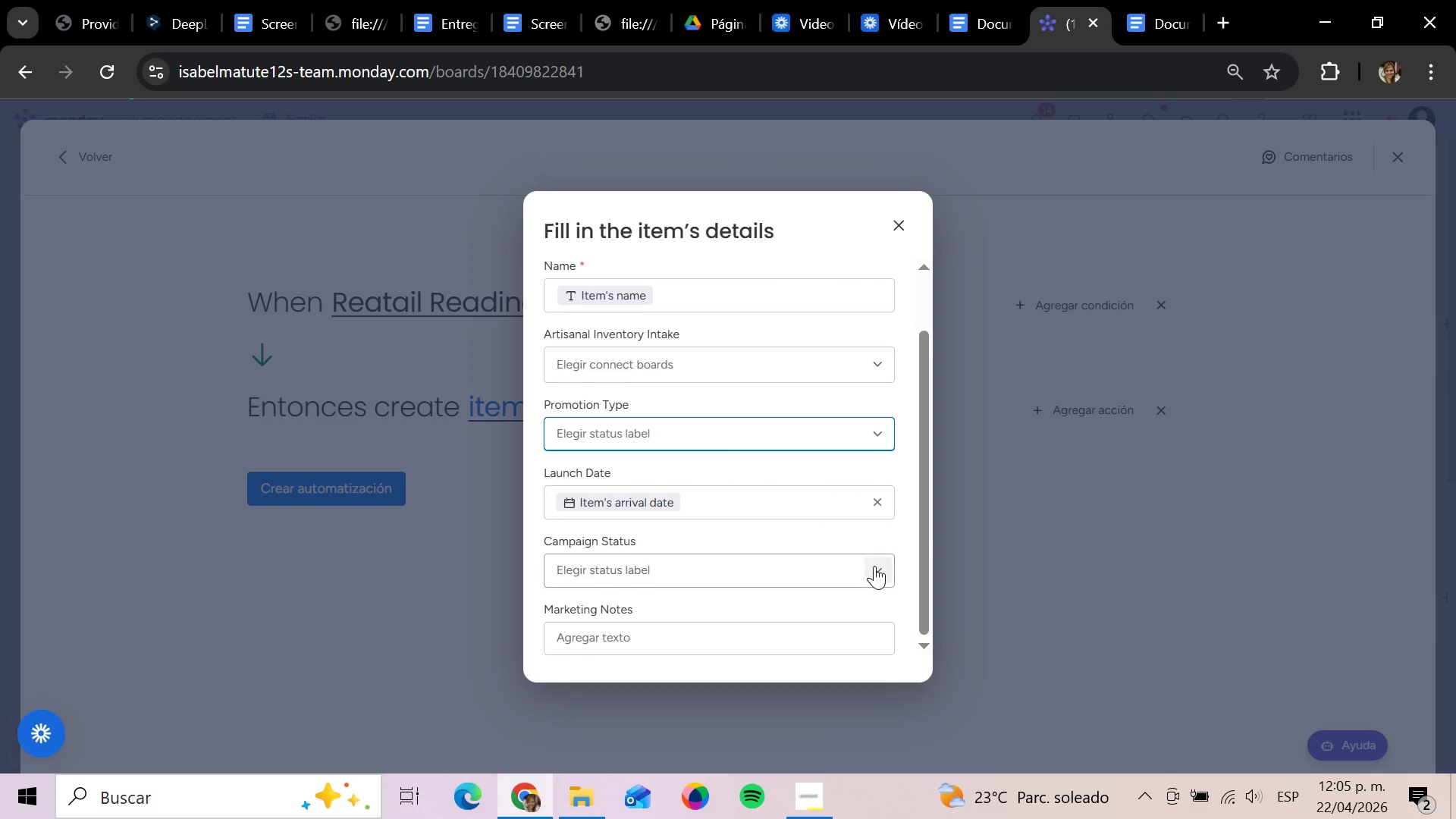 
left_click([874, 566])
 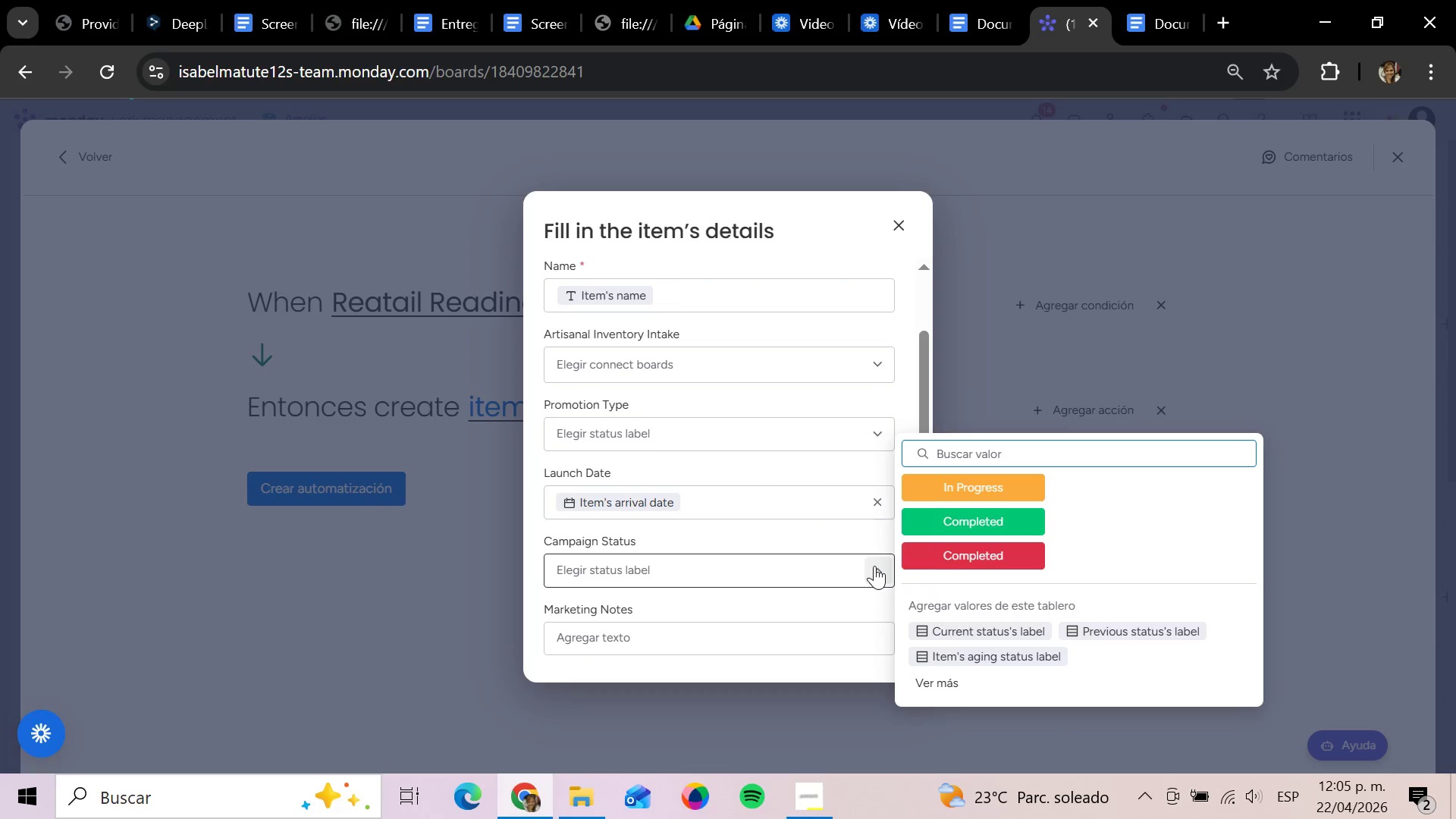 
left_click([874, 566])
 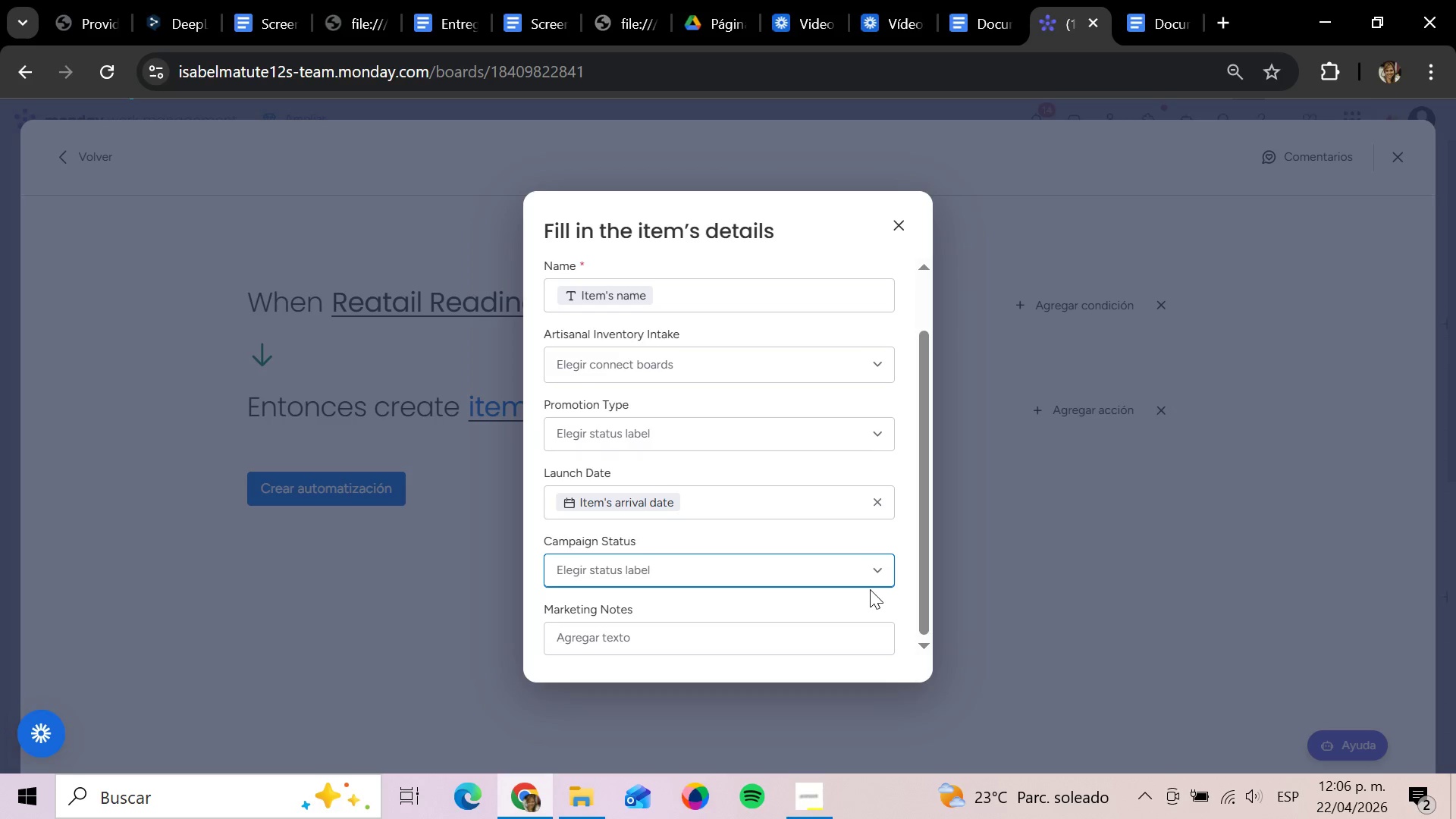 
wait(25.23)
 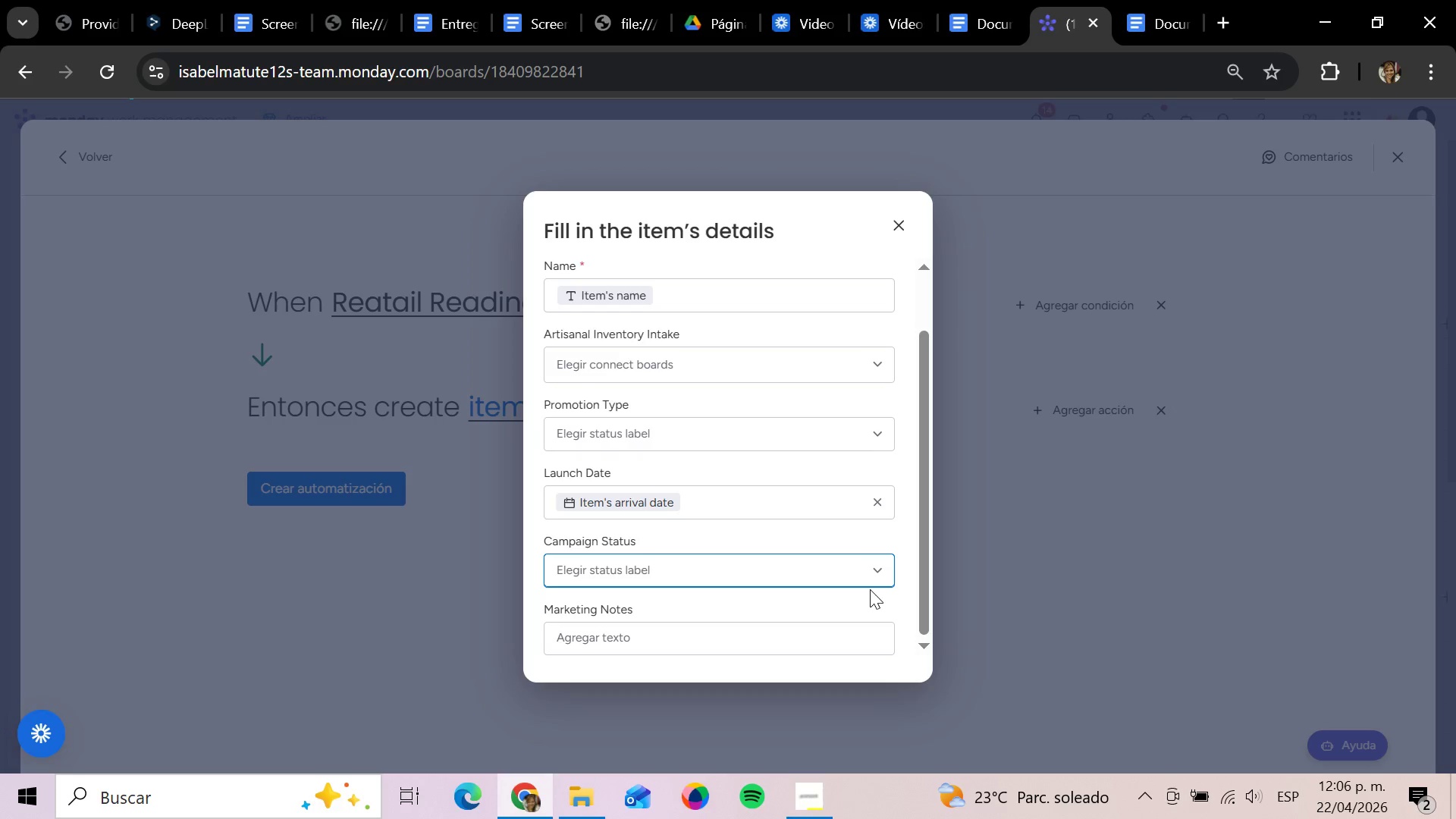 
scroll: coordinate [793, 457], scroll_direction: up, amount: 7.0
 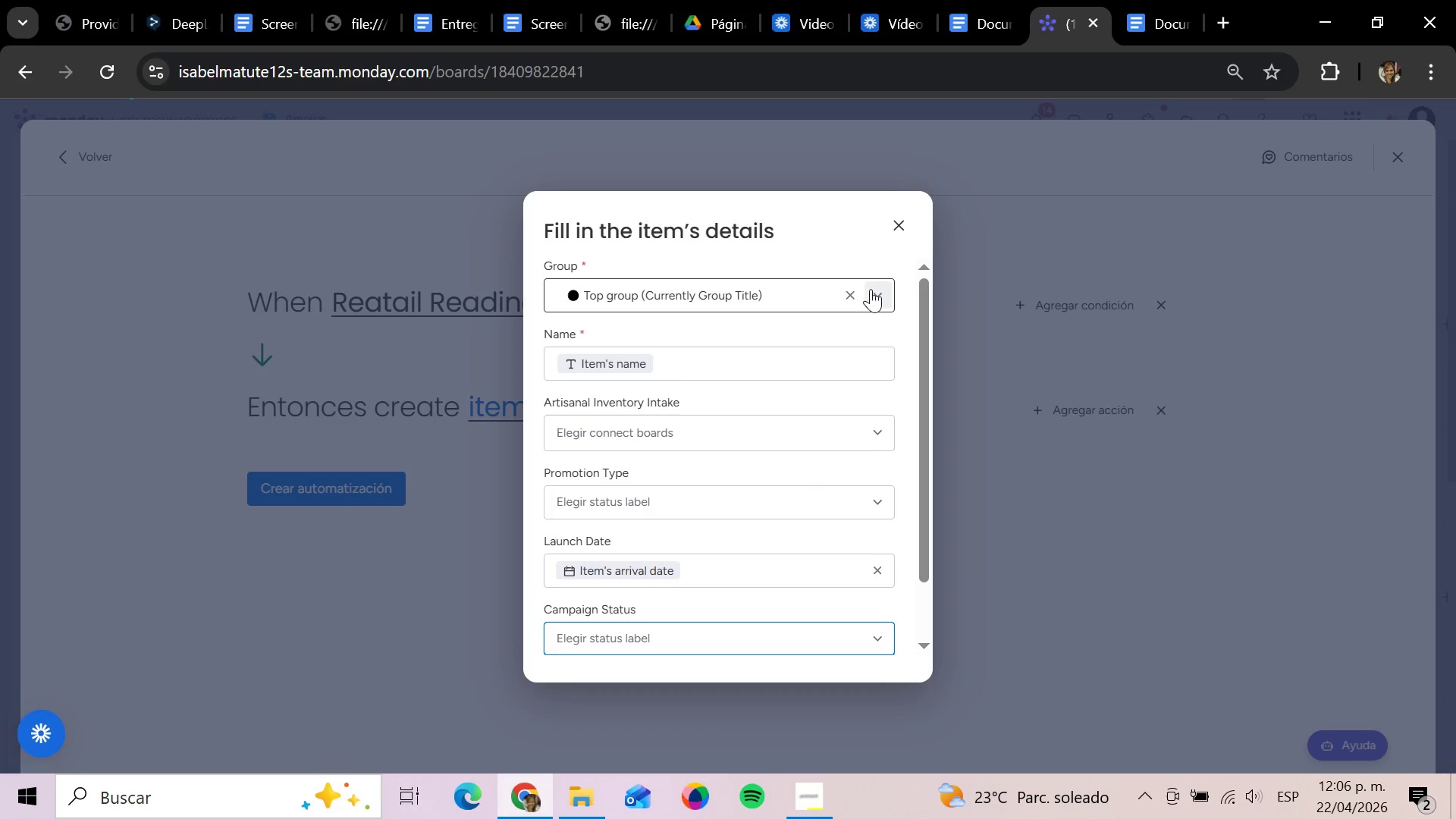 
left_click([871, 289])
 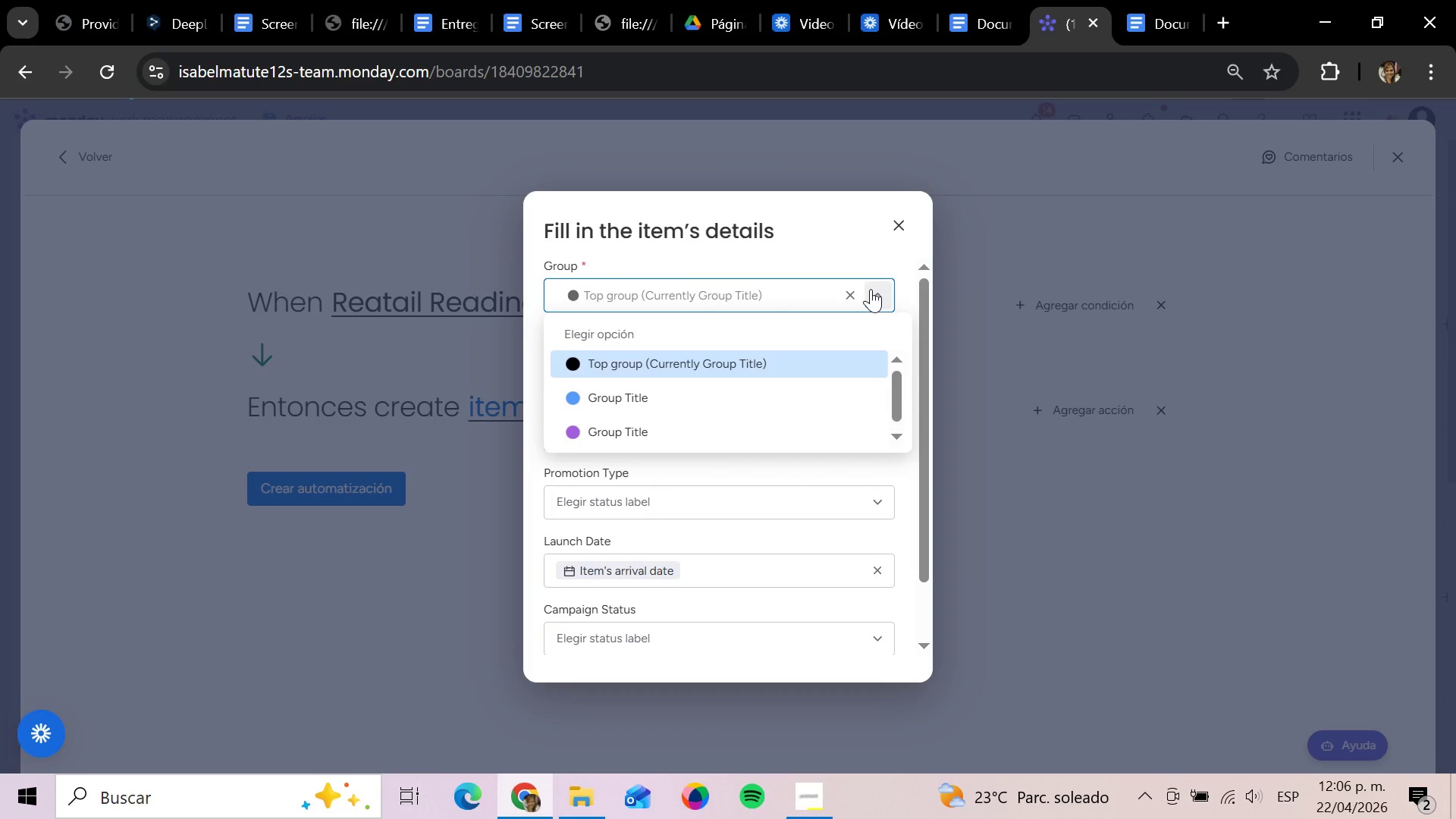 
scroll: coordinate [819, 429], scroll_direction: none, amount: 0.0
 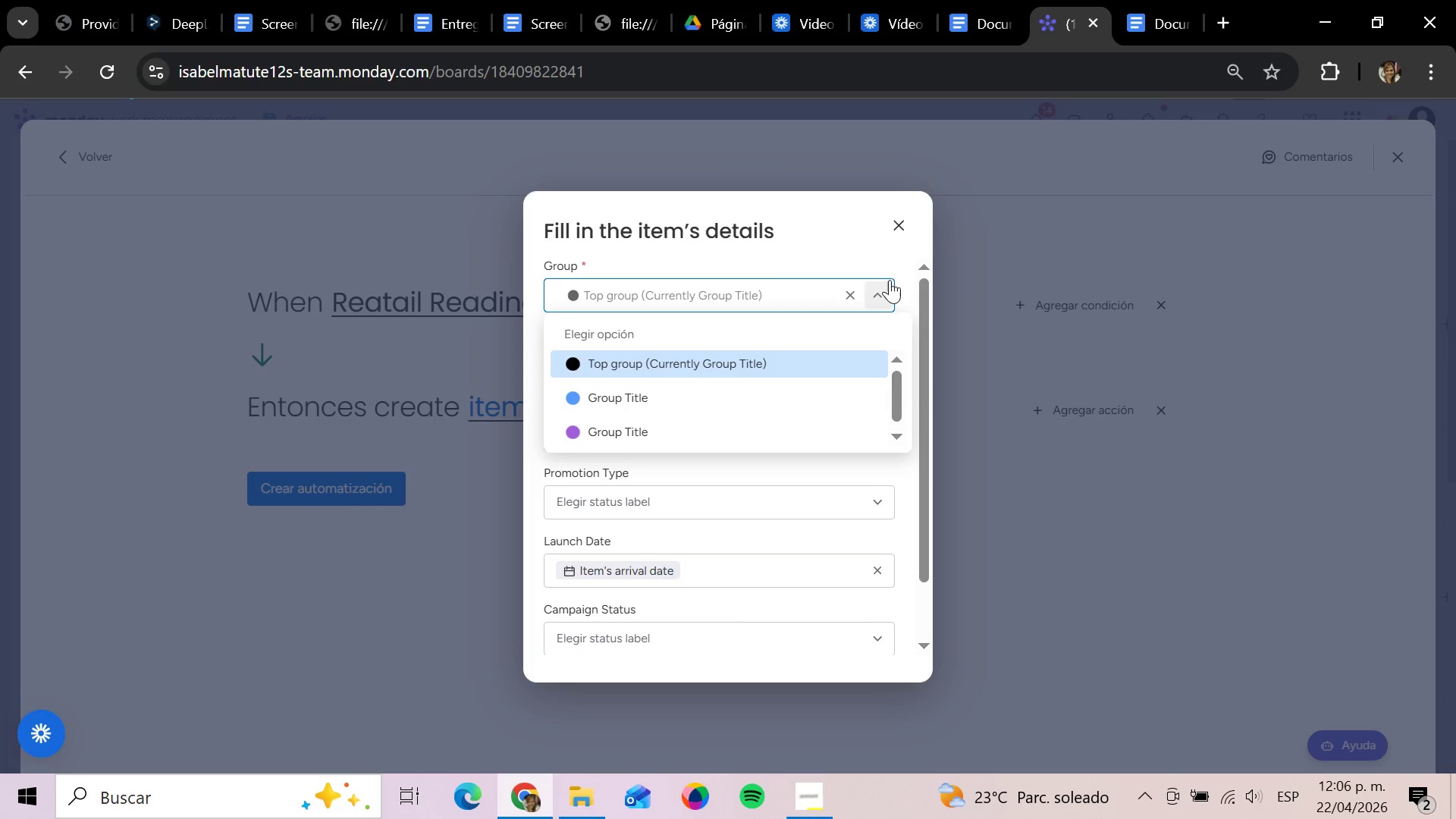 
left_click([886, 281])
 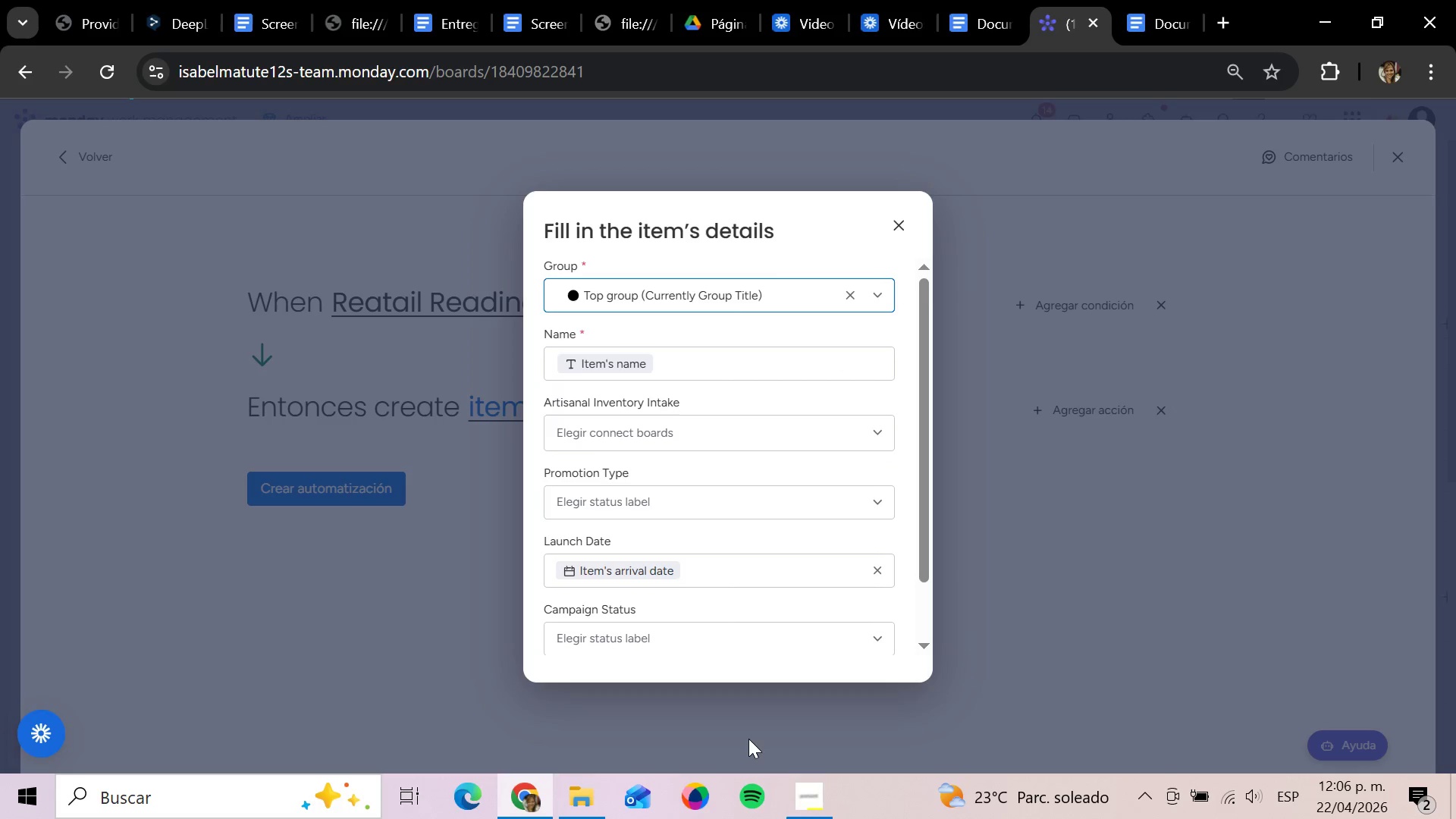 
scroll: coordinate [771, 696], scroll_direction: down, amount: 3.0
 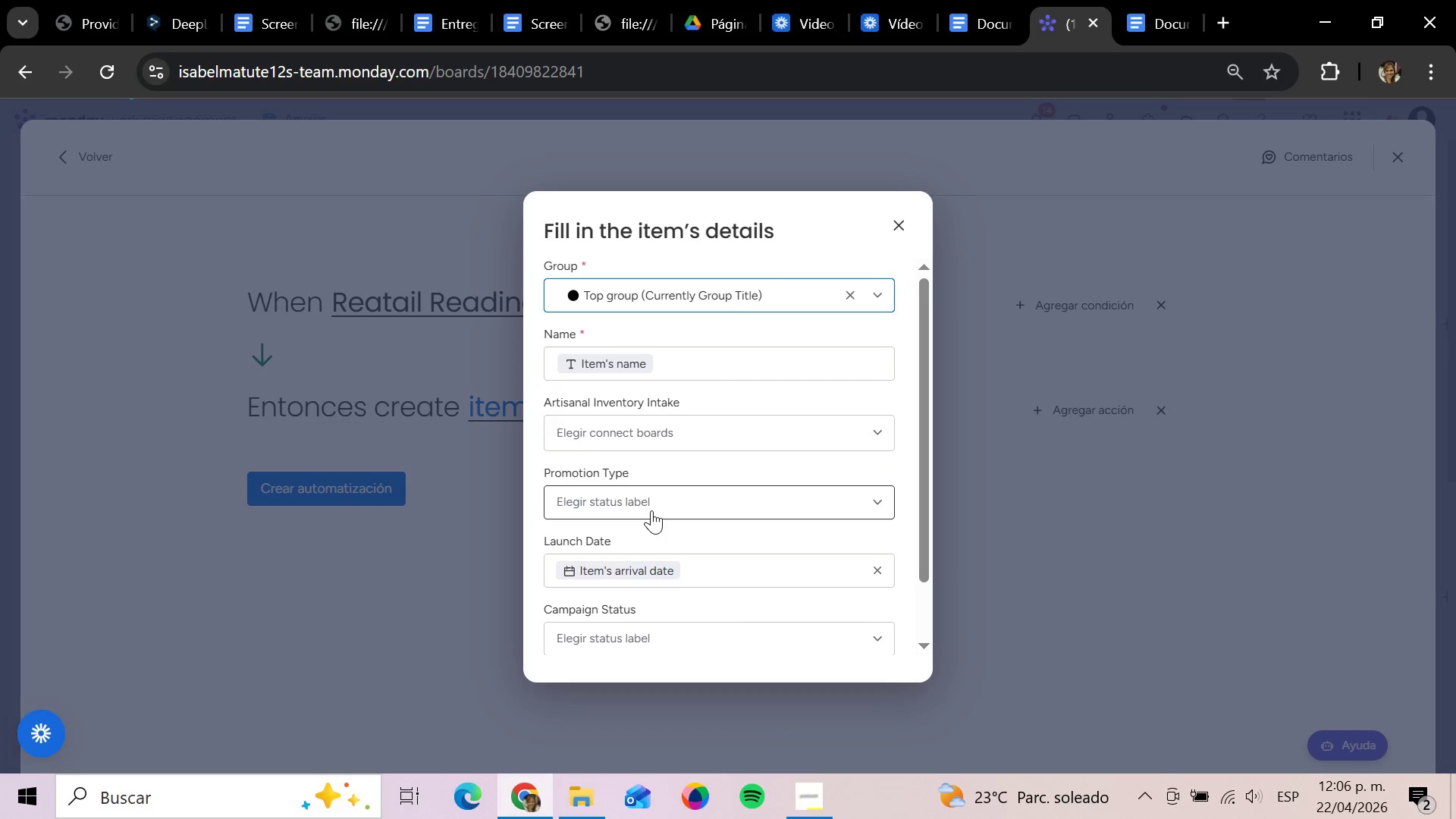 
wait(8.68)
 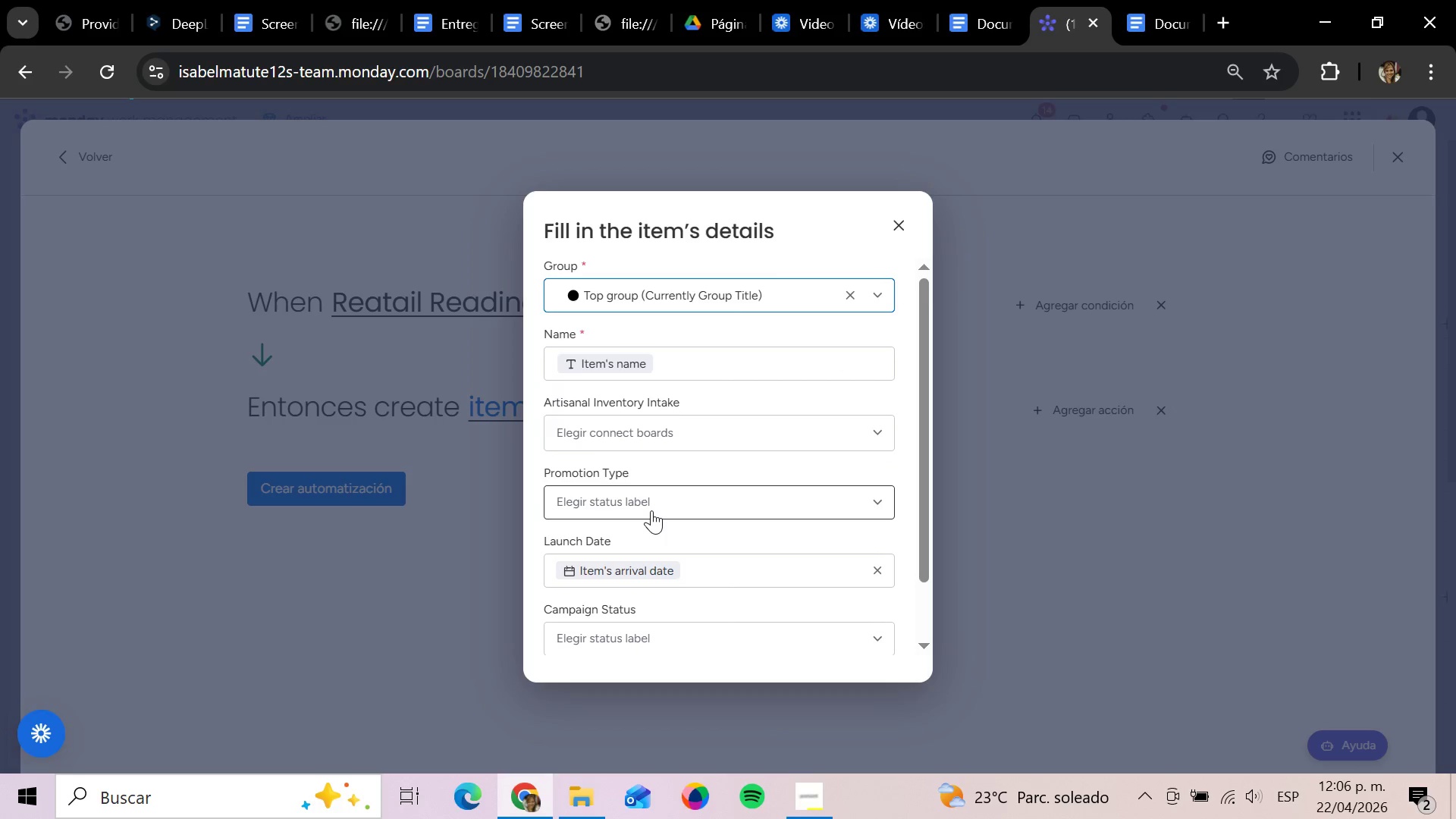 
left_click([835, 505])
 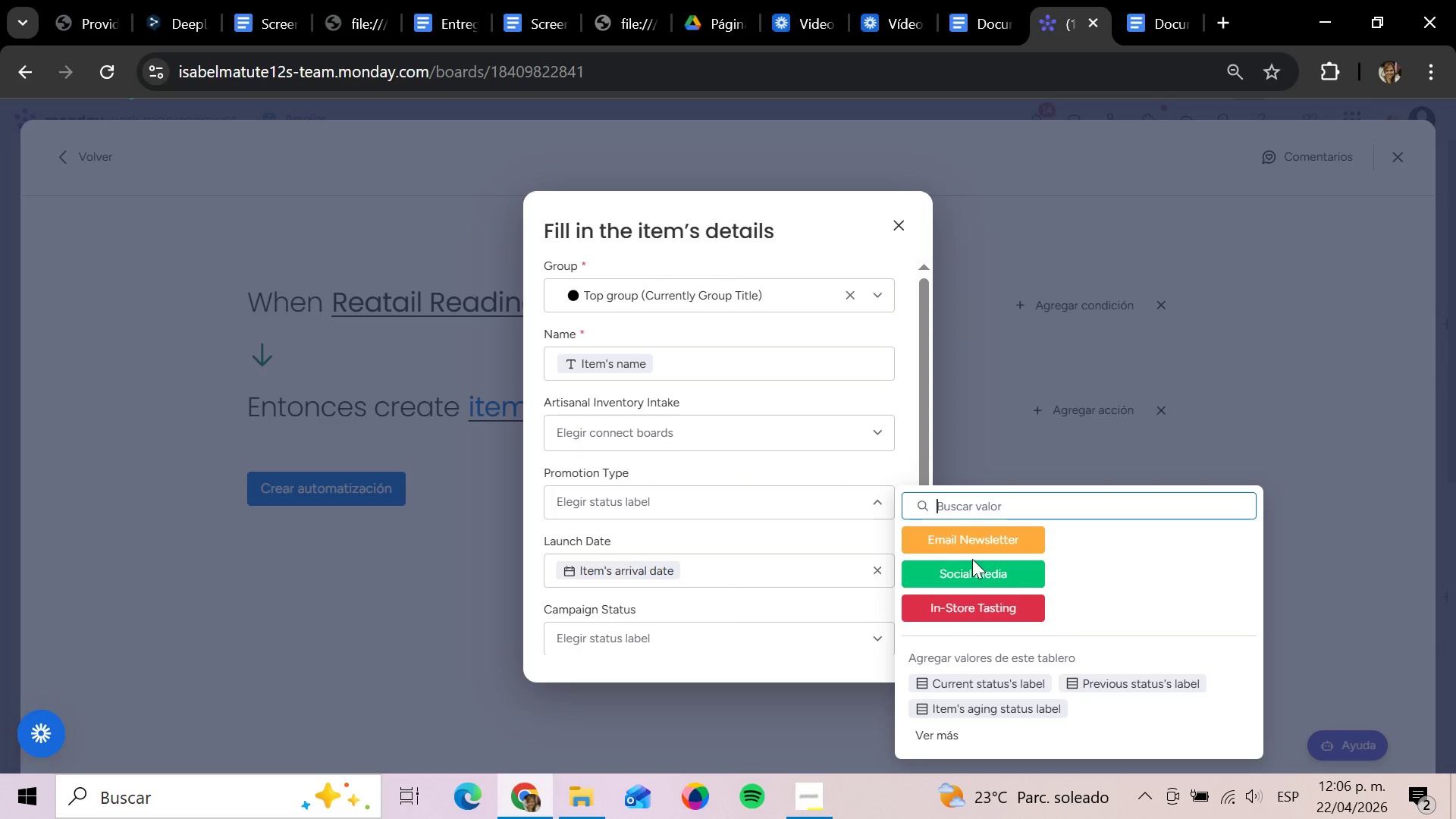 
left_click([977, 576])
 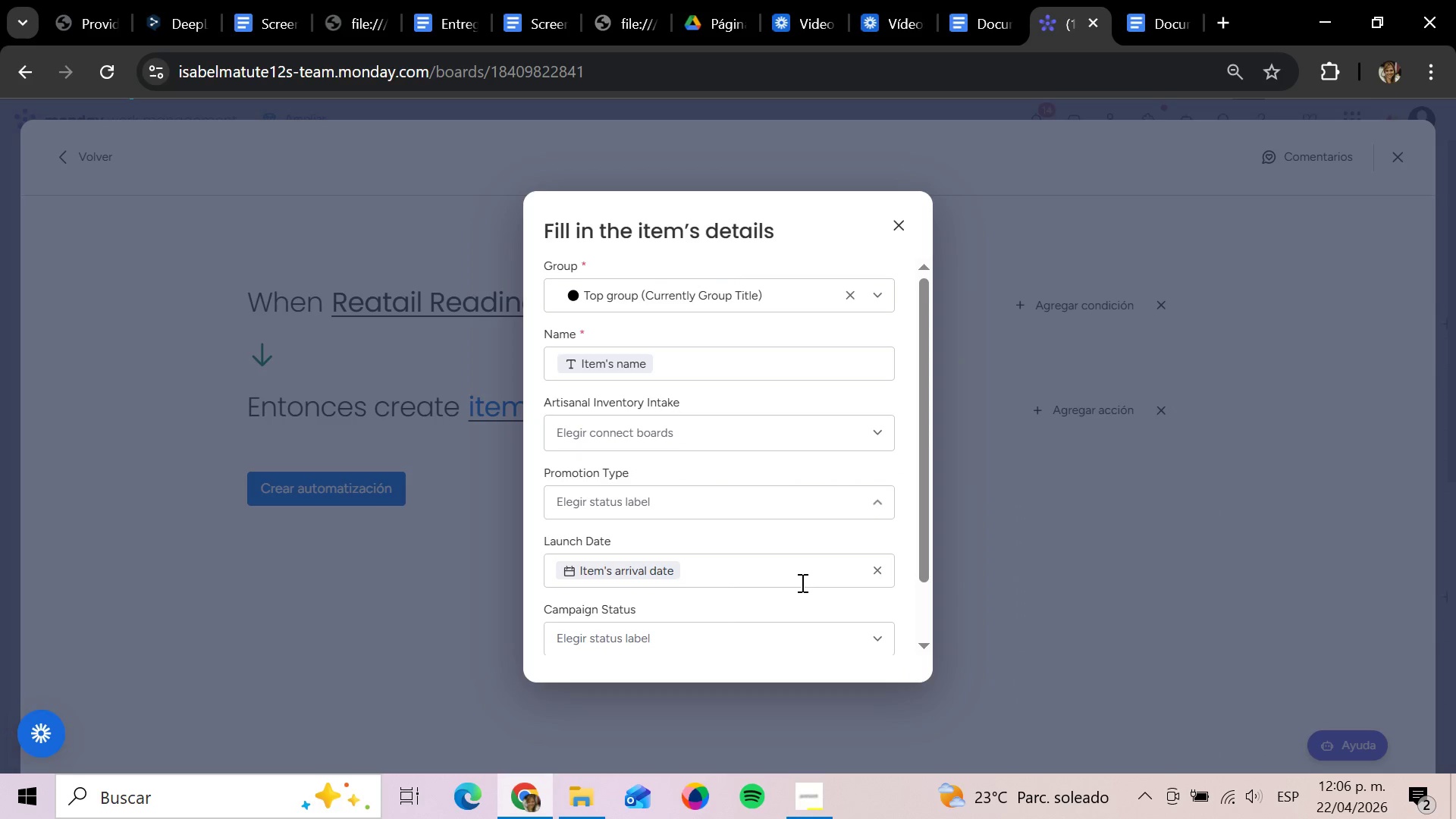 
scroll: coordinate [878, 532], scroll_direction: down, amount: 5.0
 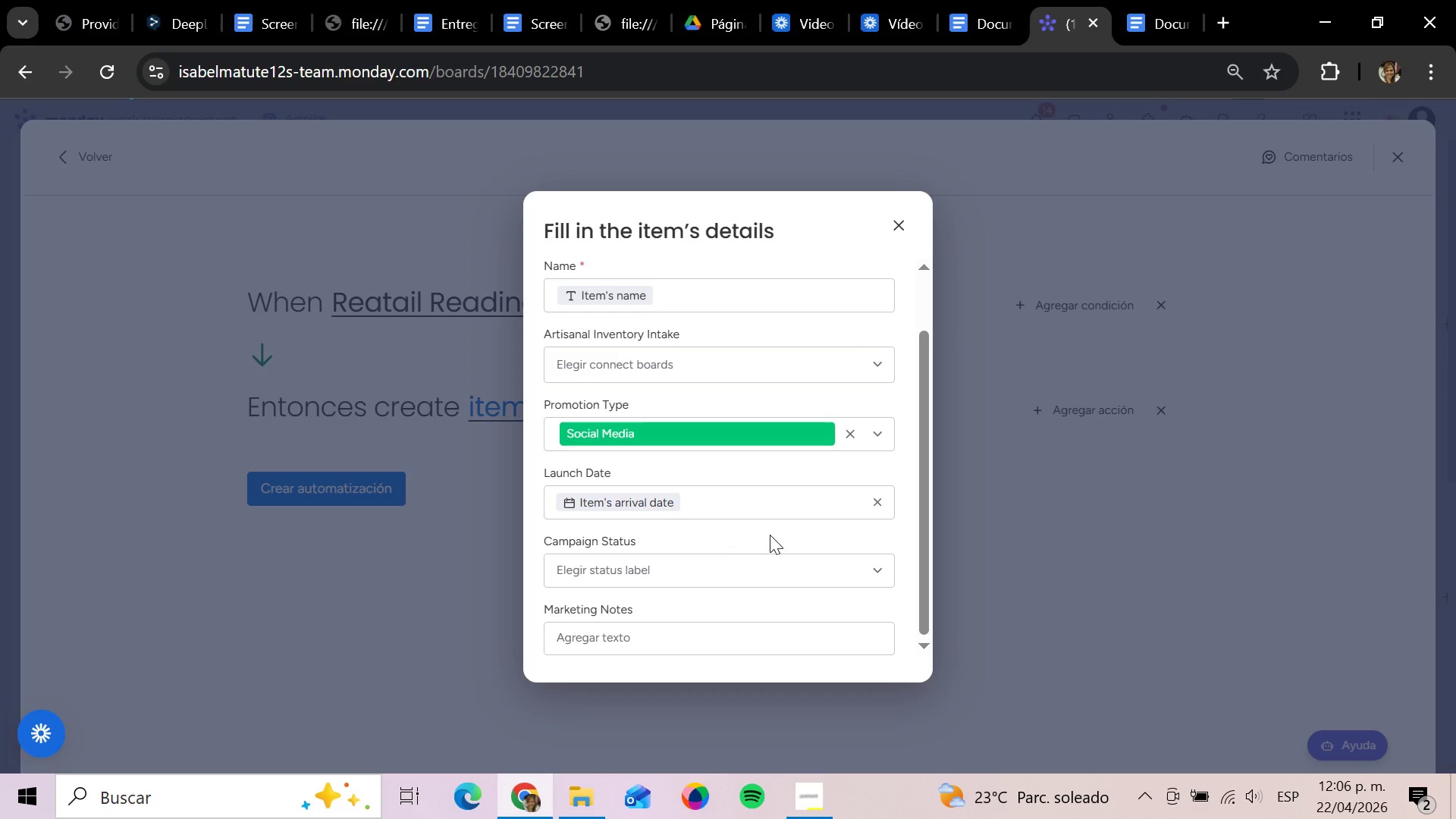 
double_click([867, 566])
 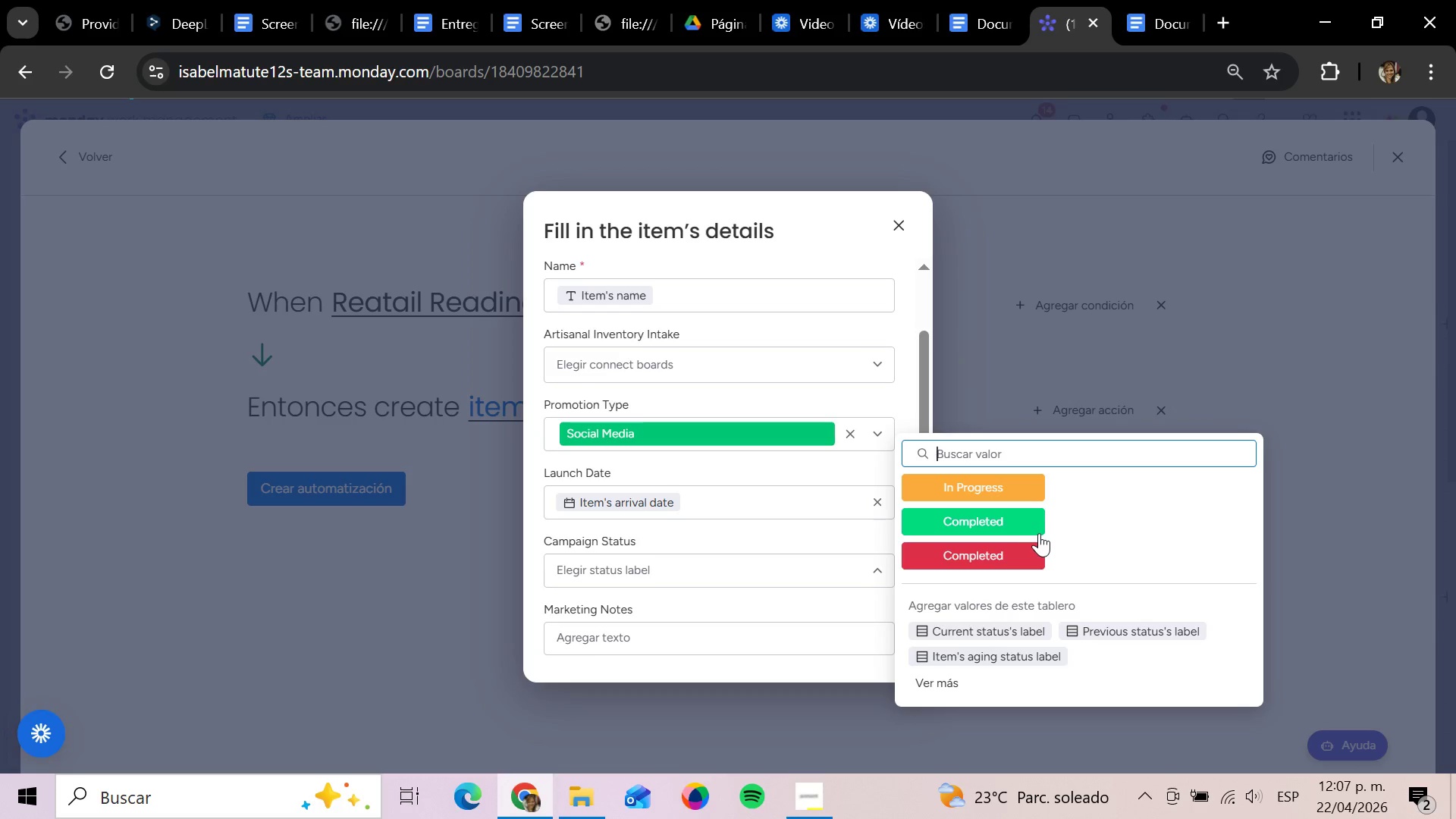 
wait(16.02)
 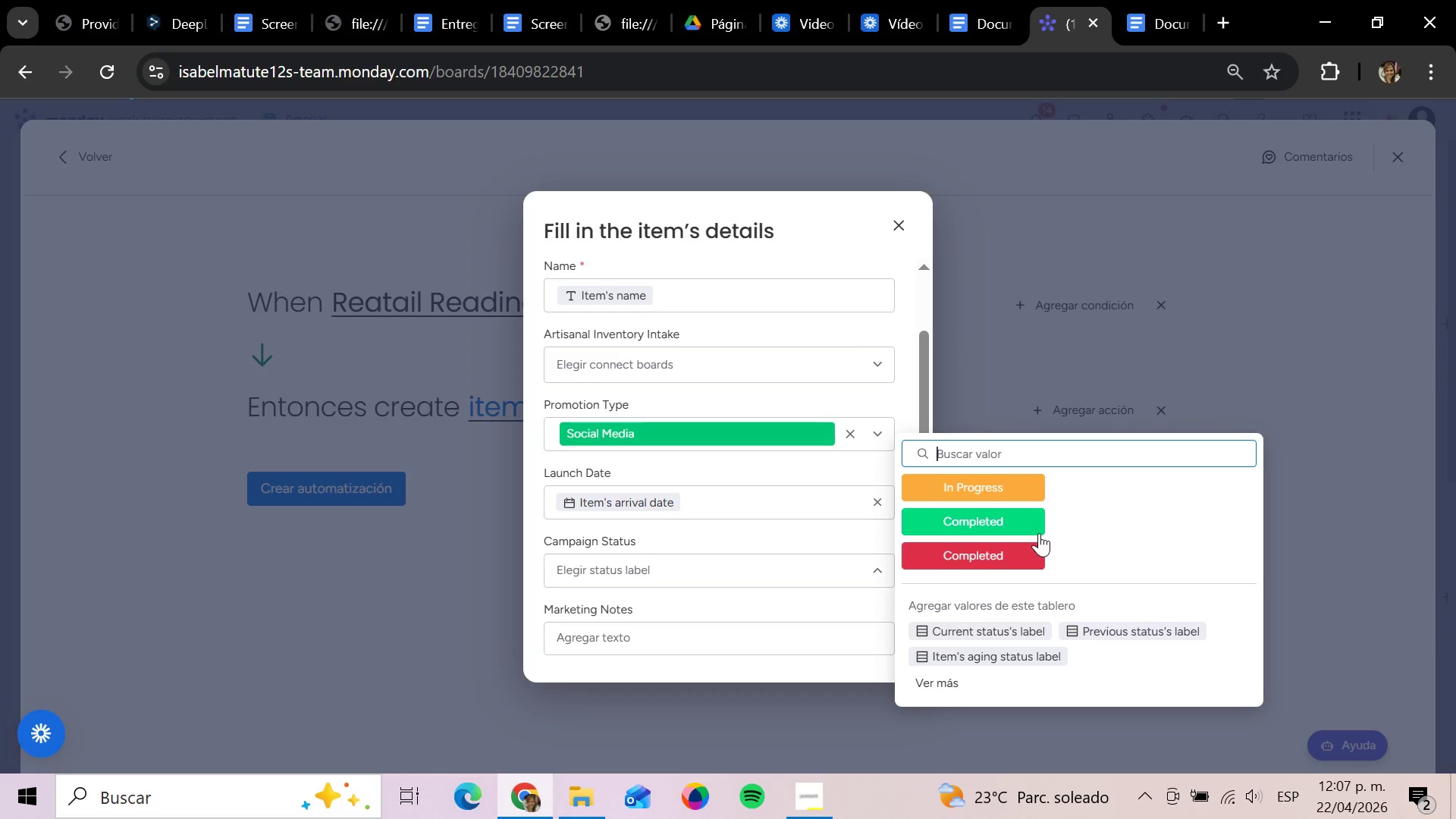 
left_click([1007, 548])
 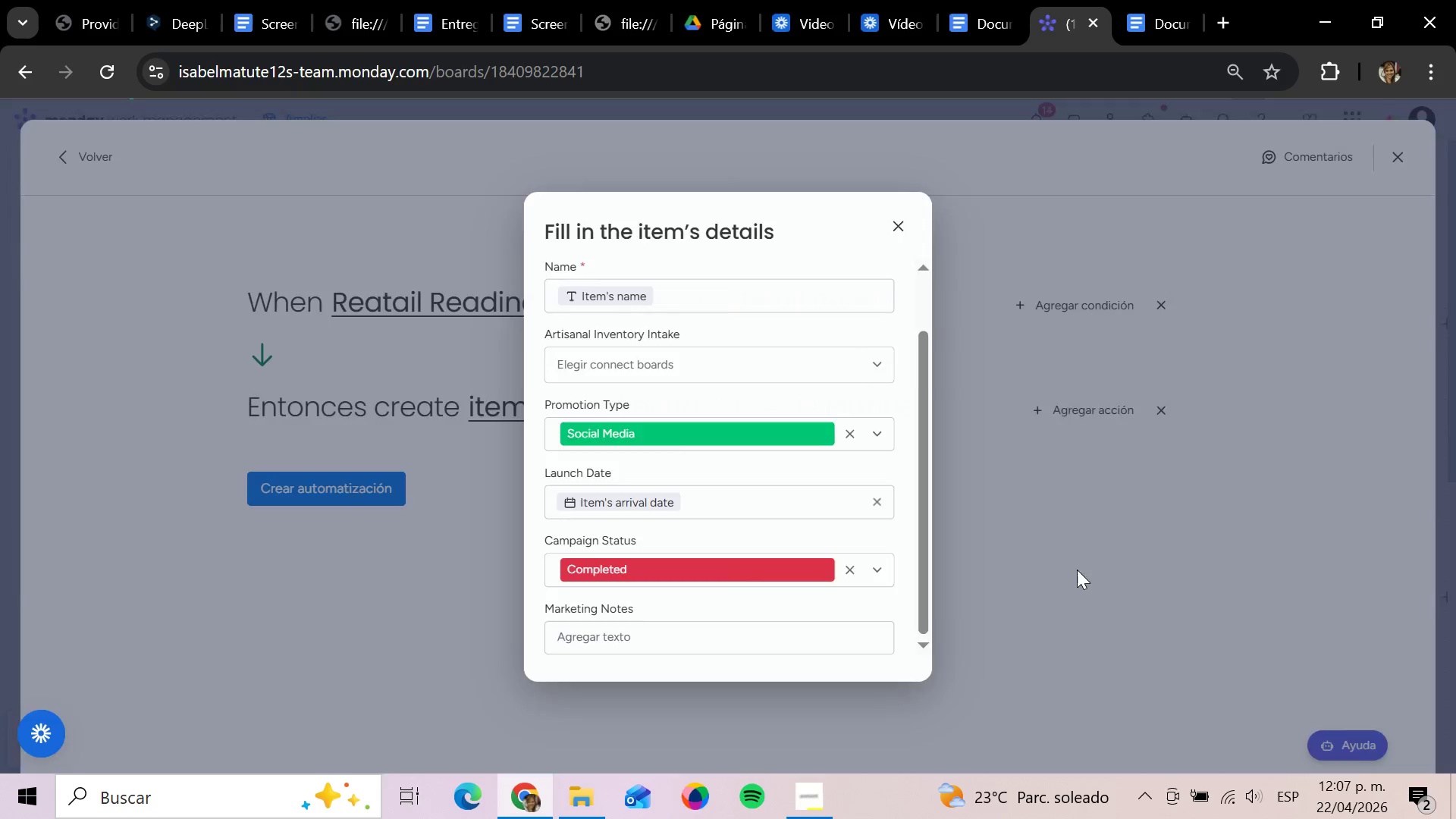 
left_click([281, 500])
 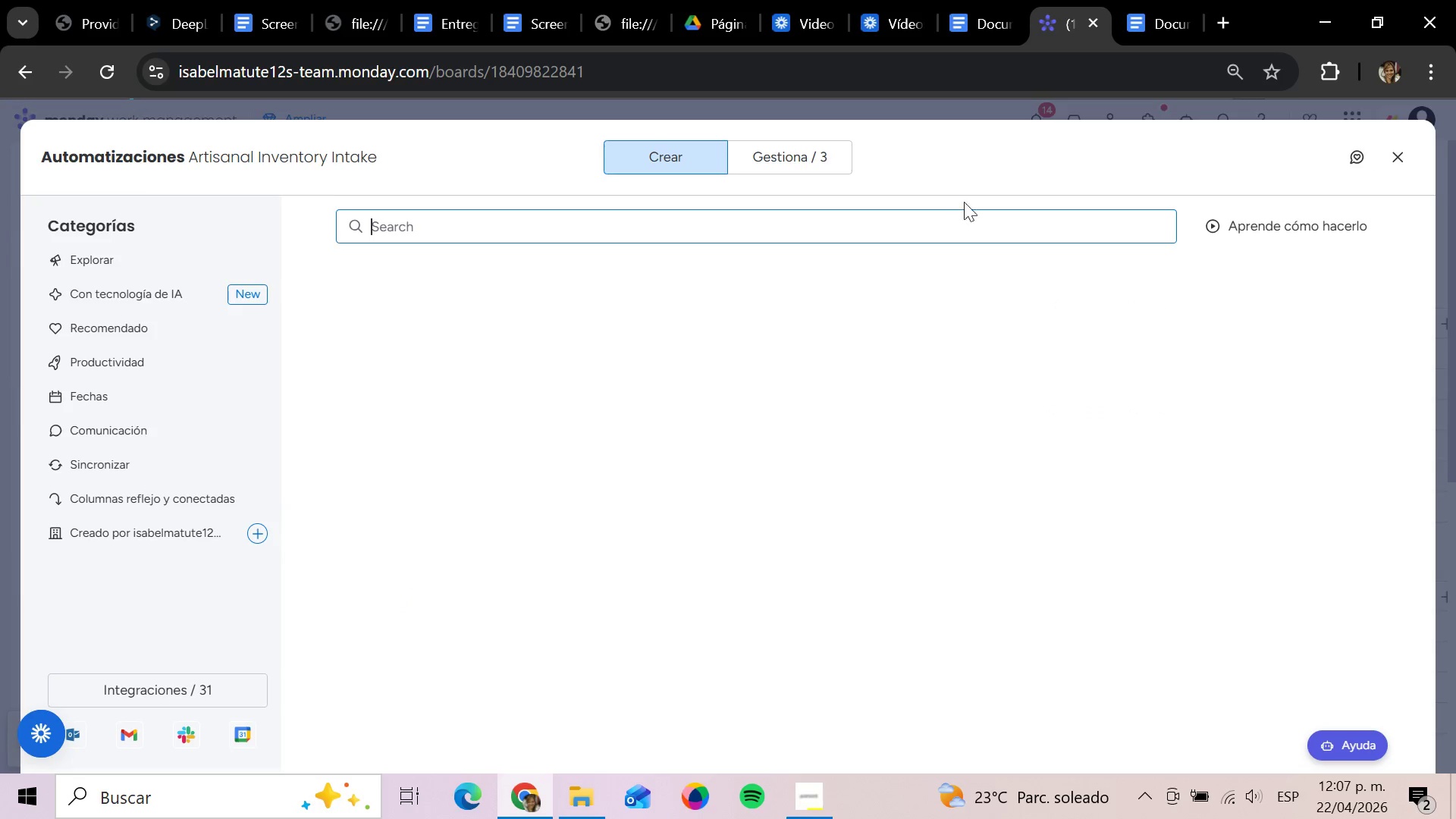 
left_click([1398, 155])
 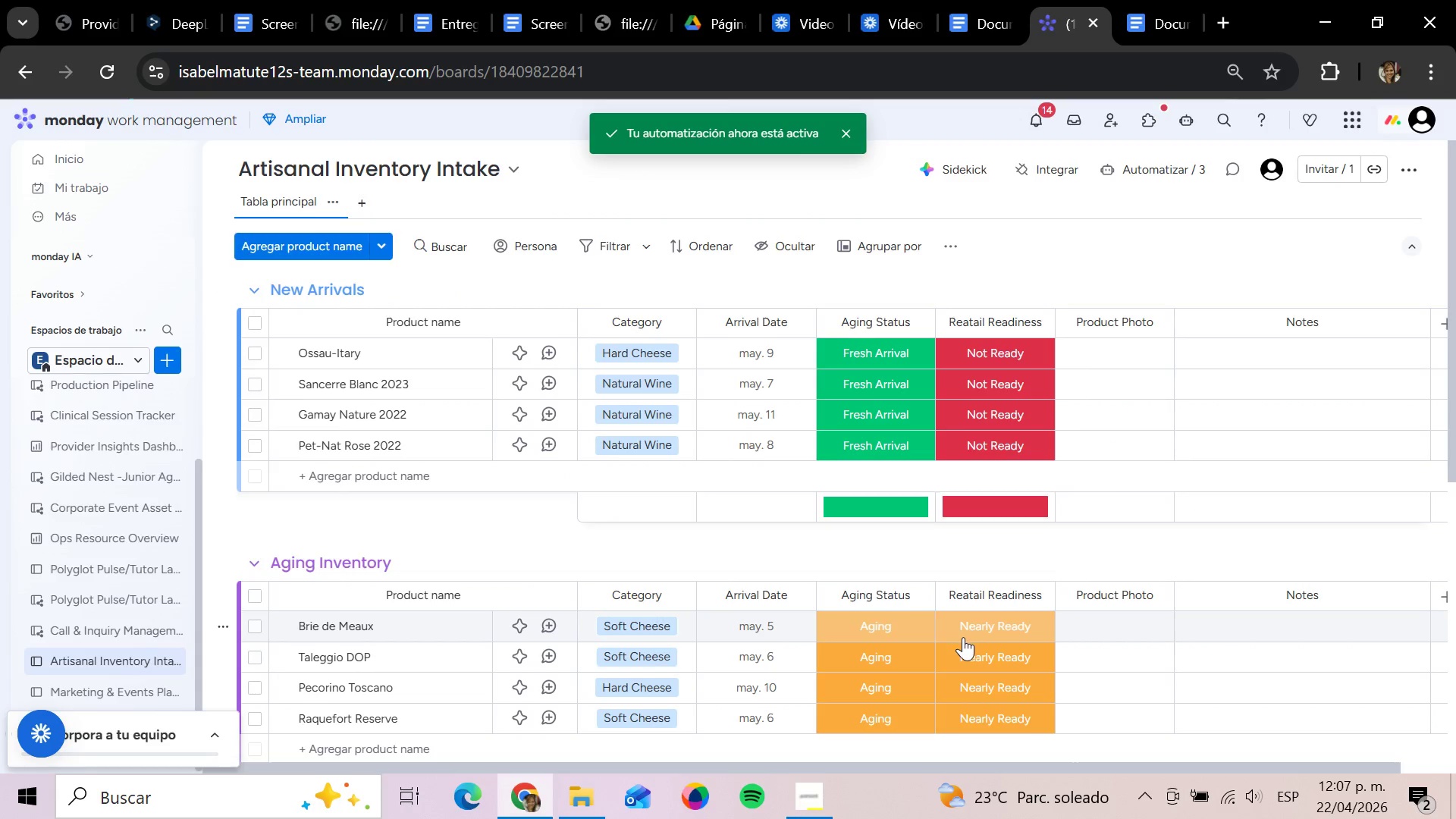 
scroll: coordinate [973, 704], scroll_direction: down, amount: 6.0
 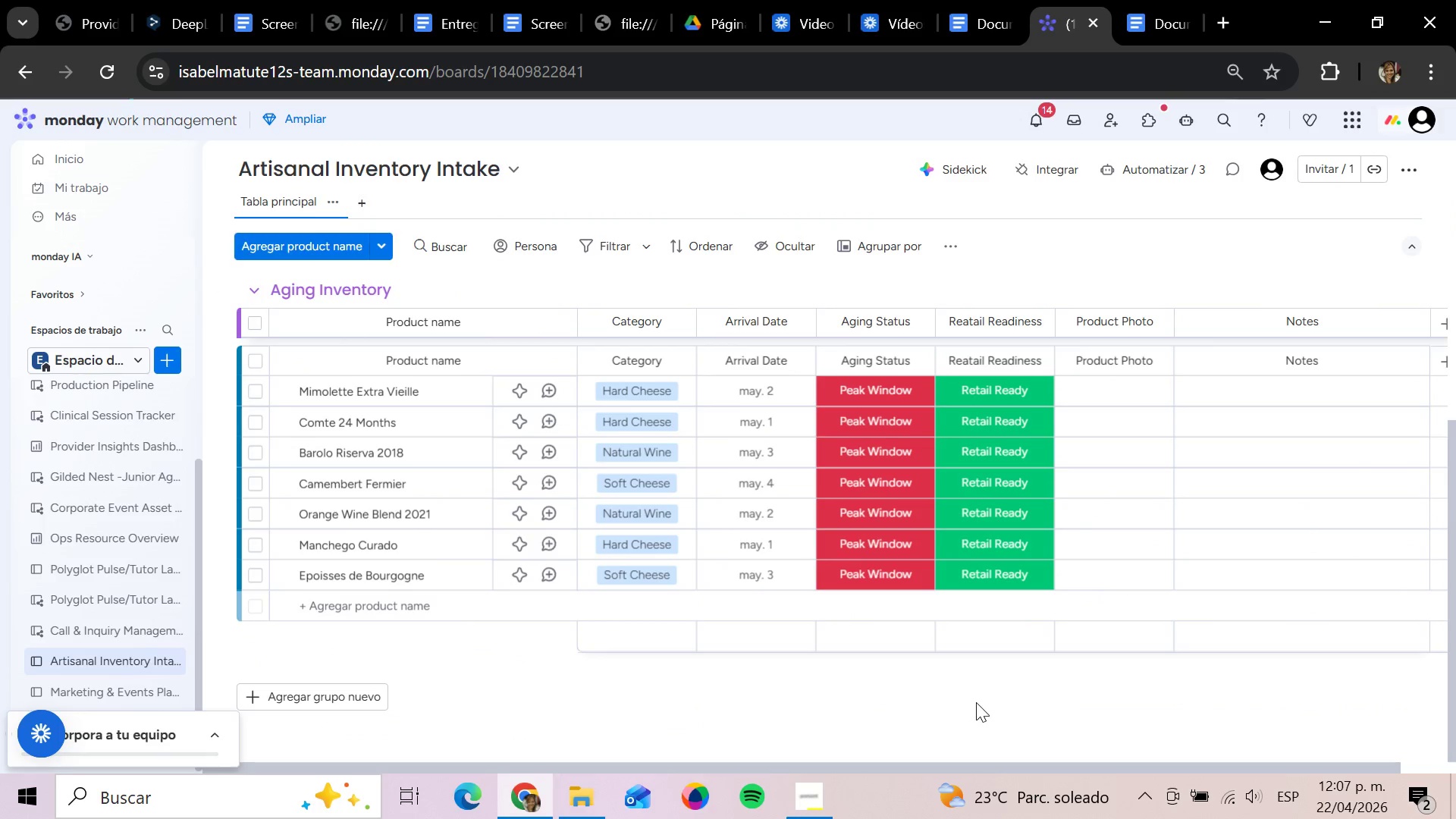 
scroll: coordinate [976, 702], scroll_direction: up, amount: 6.0
 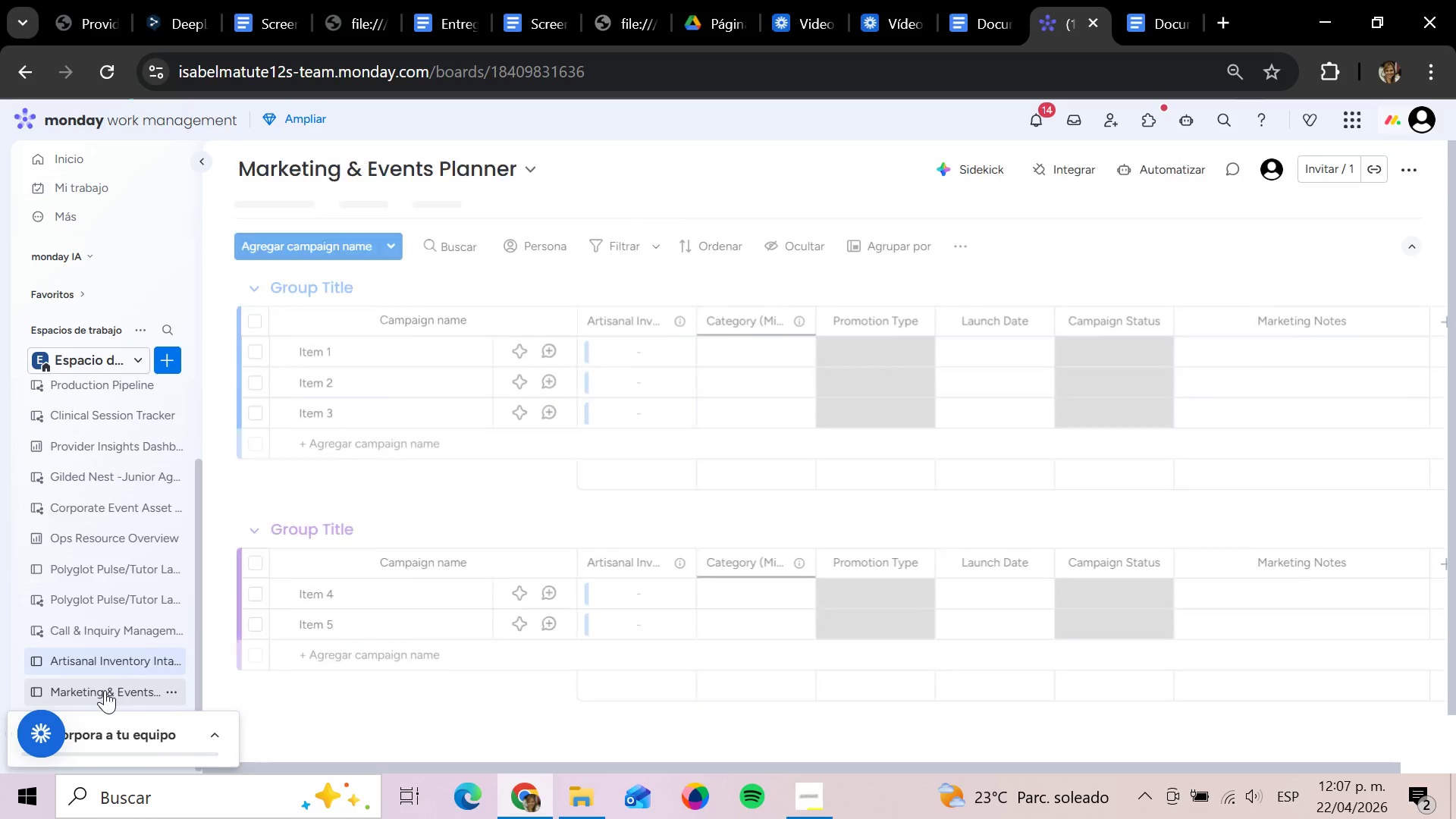 
scroll: coordinate [709, 457], scroll_direction: down, amount: 1.0
 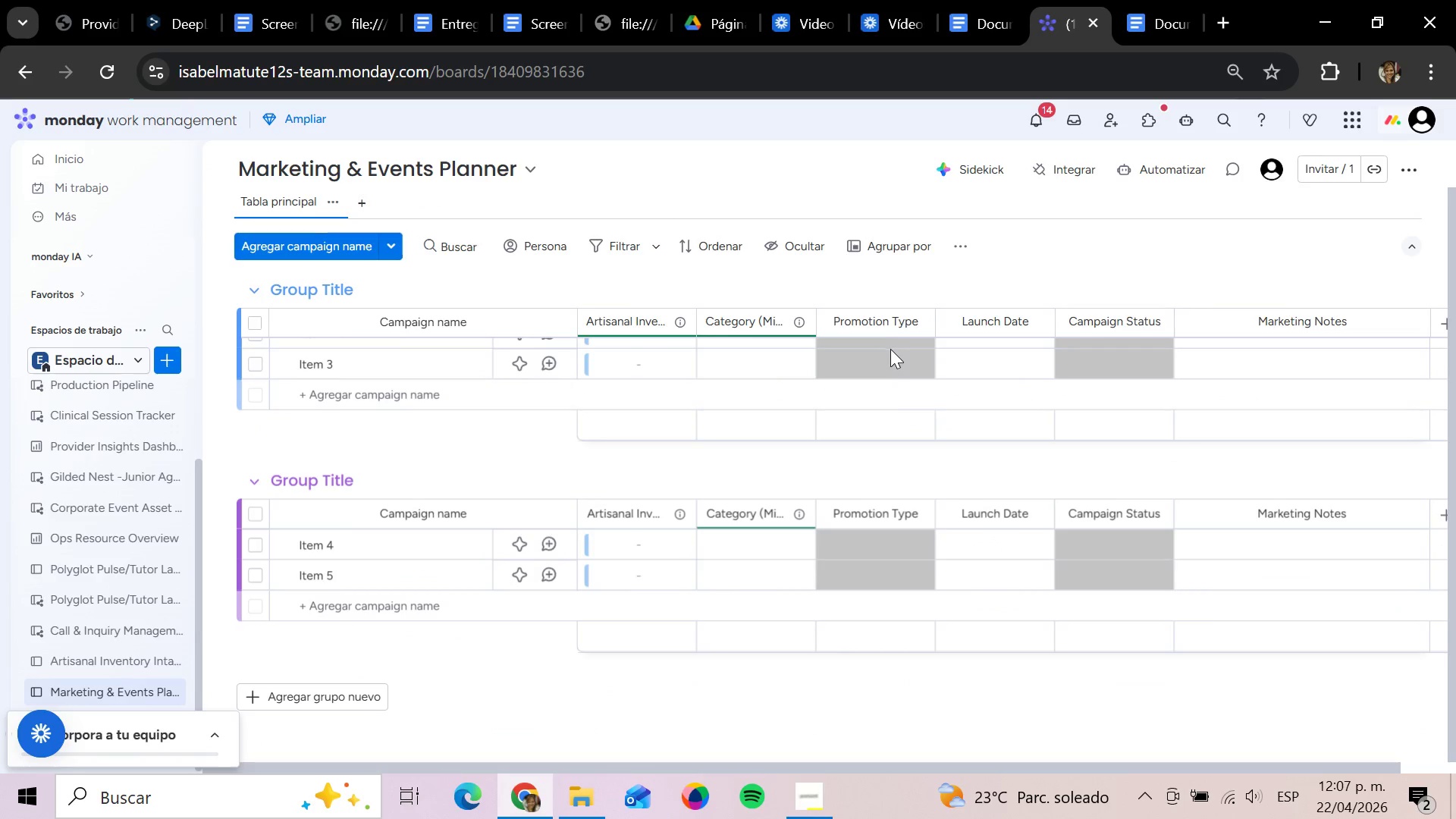 
scroll: coordinate [905, 472], scroll_direction: up, amount: 4.0
 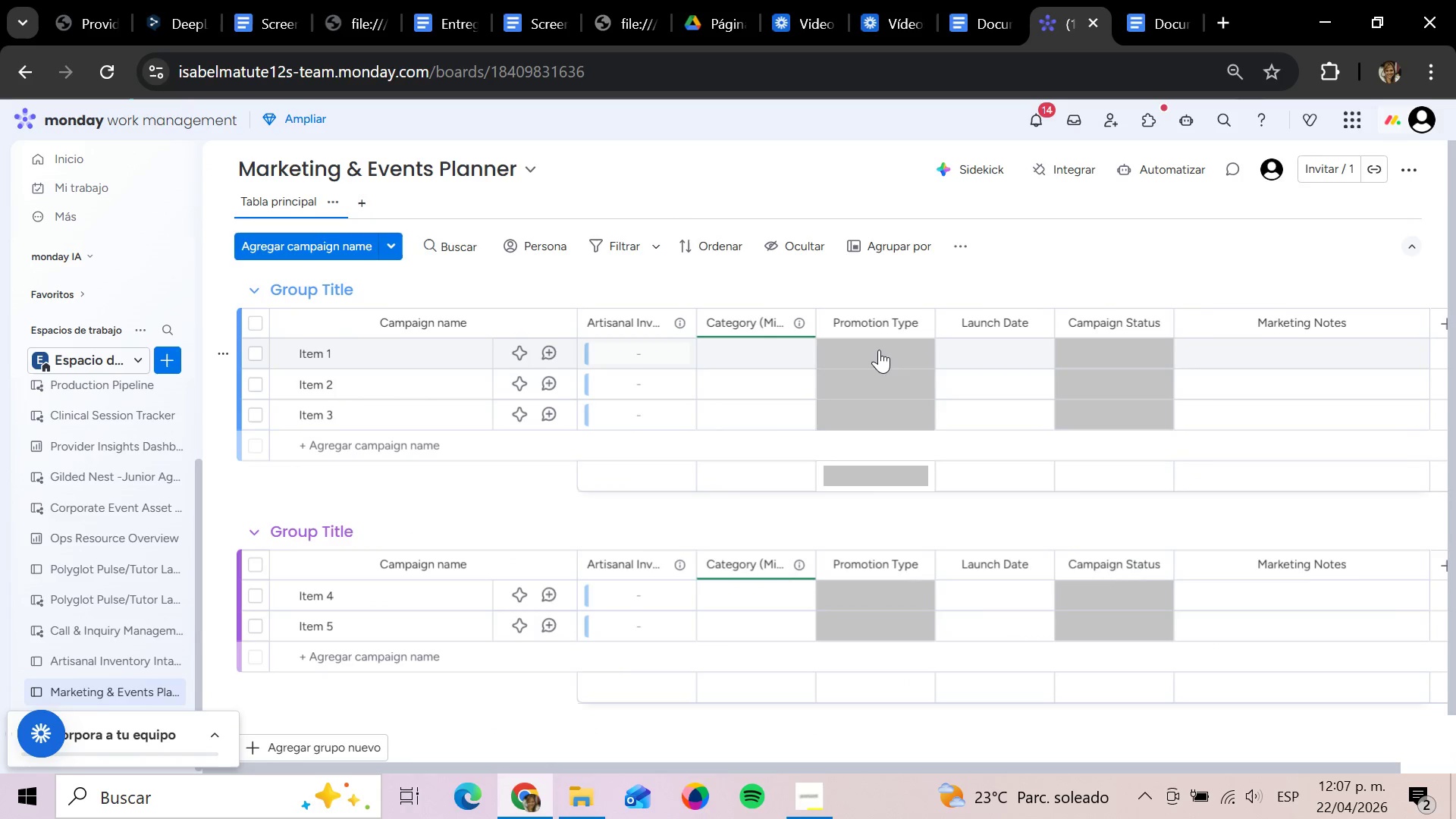 
left_click([879, 350])
 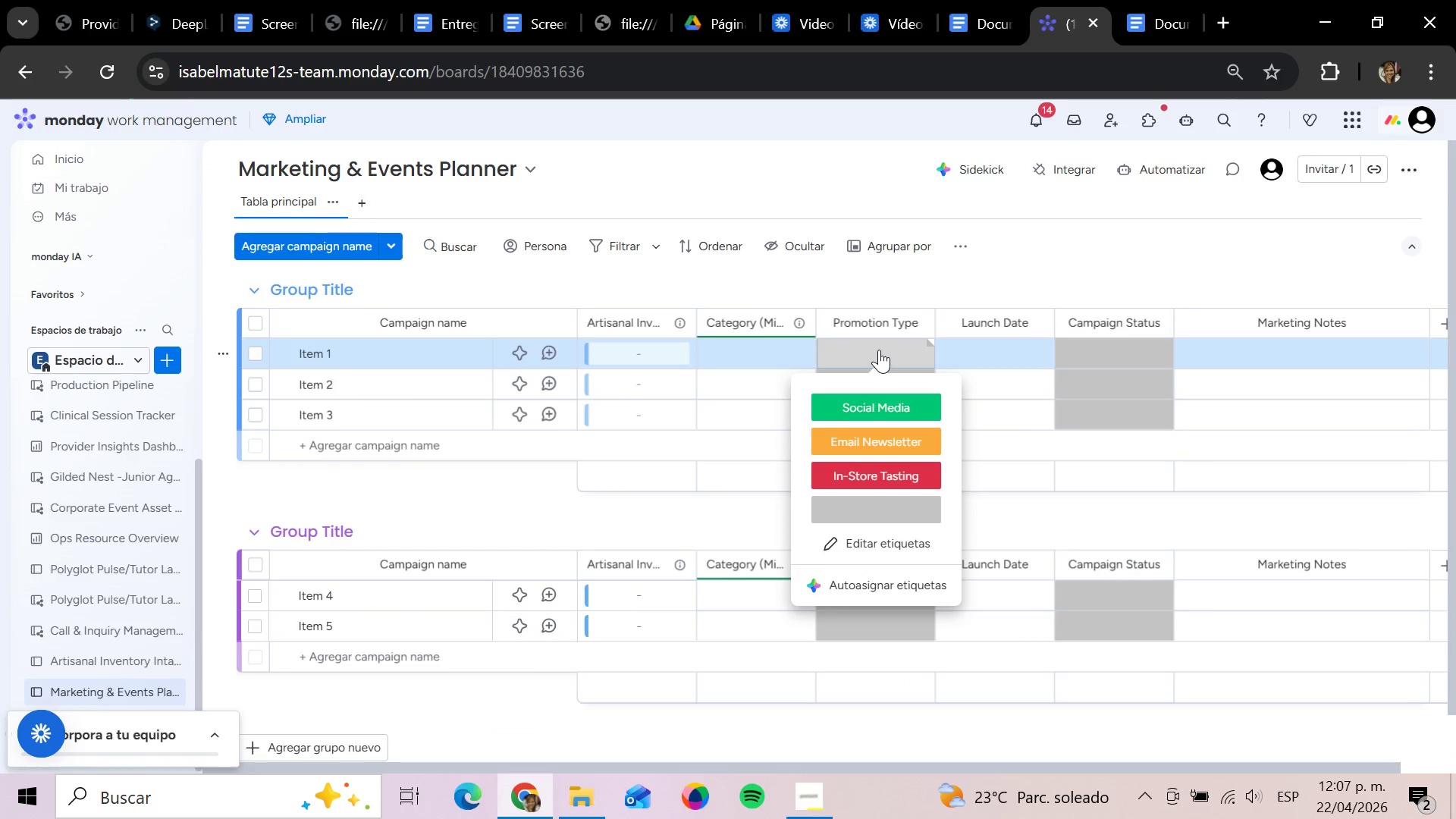 
left_click([1078, 345])
 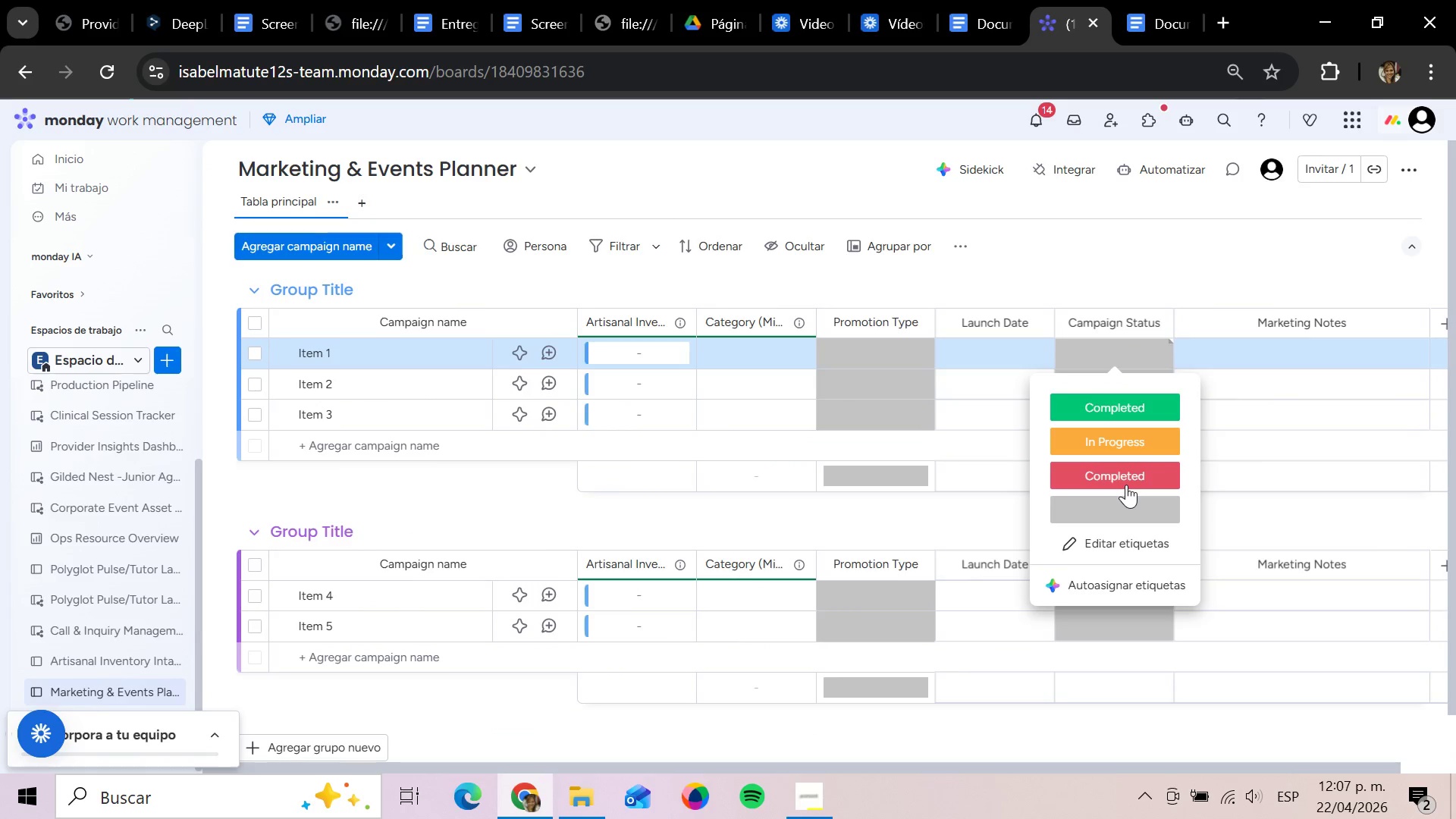 
left_click([1126, 479])
 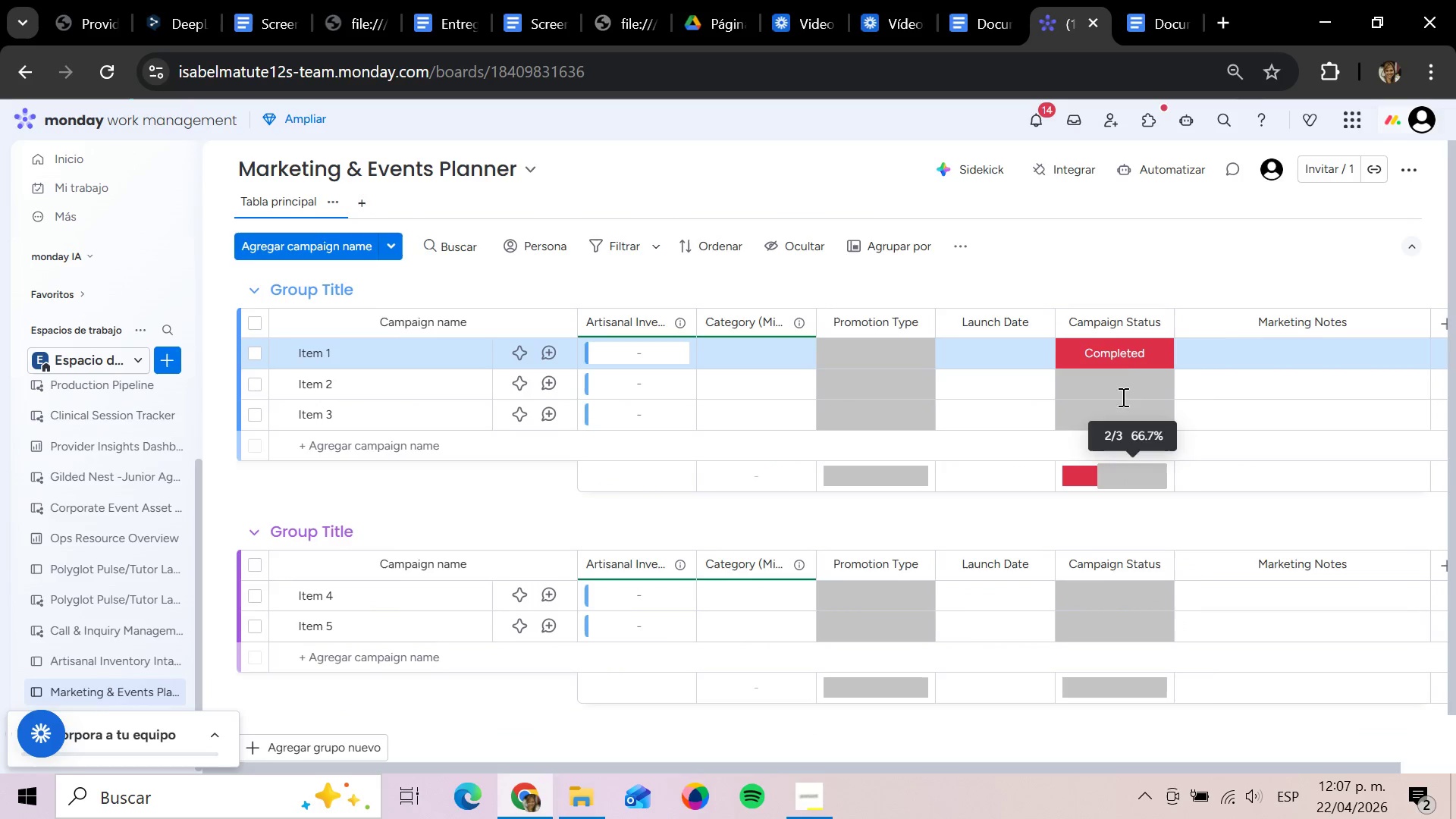 
left_click([1120, 356])
 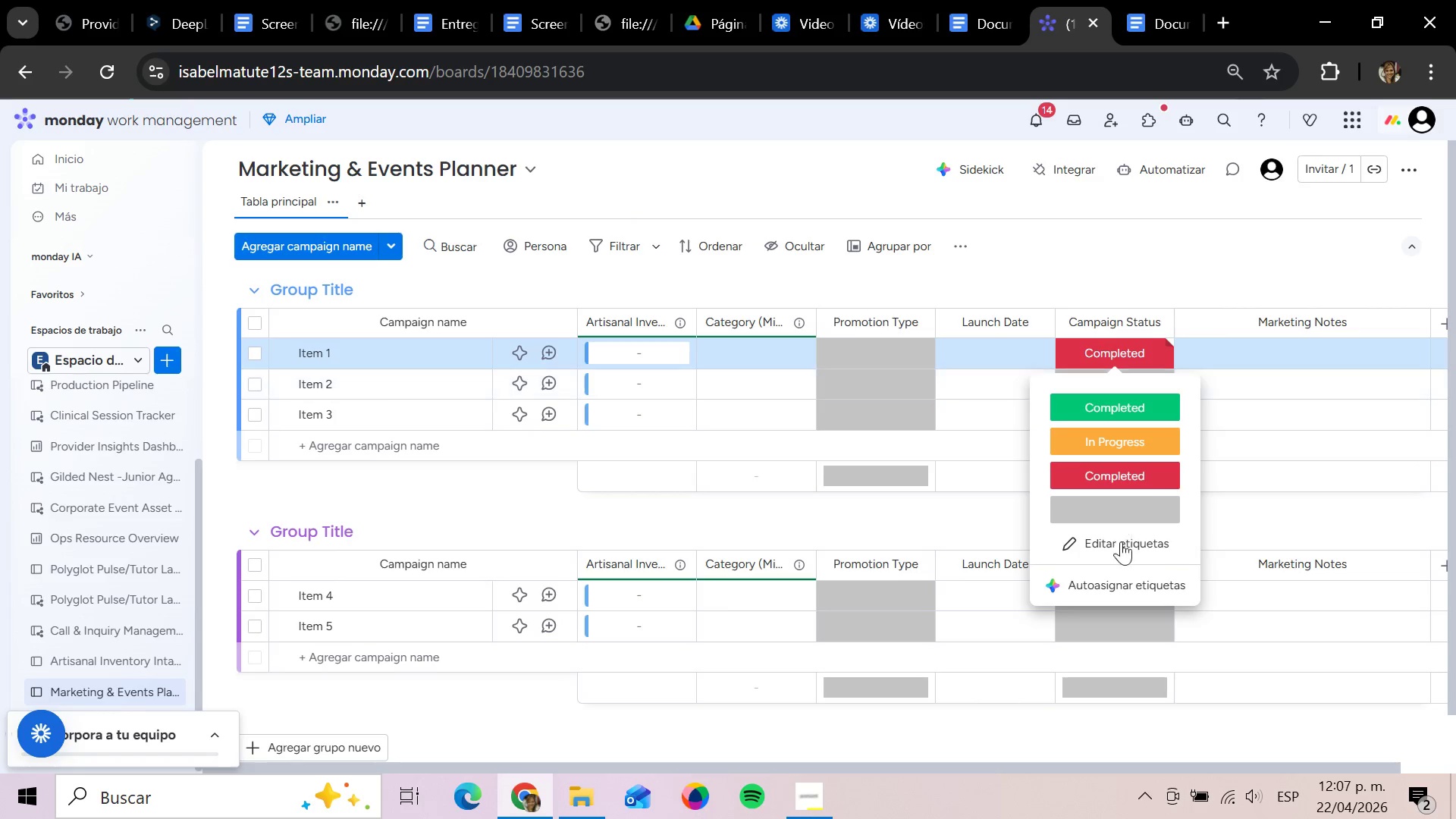 
left_click([1121, 546])
 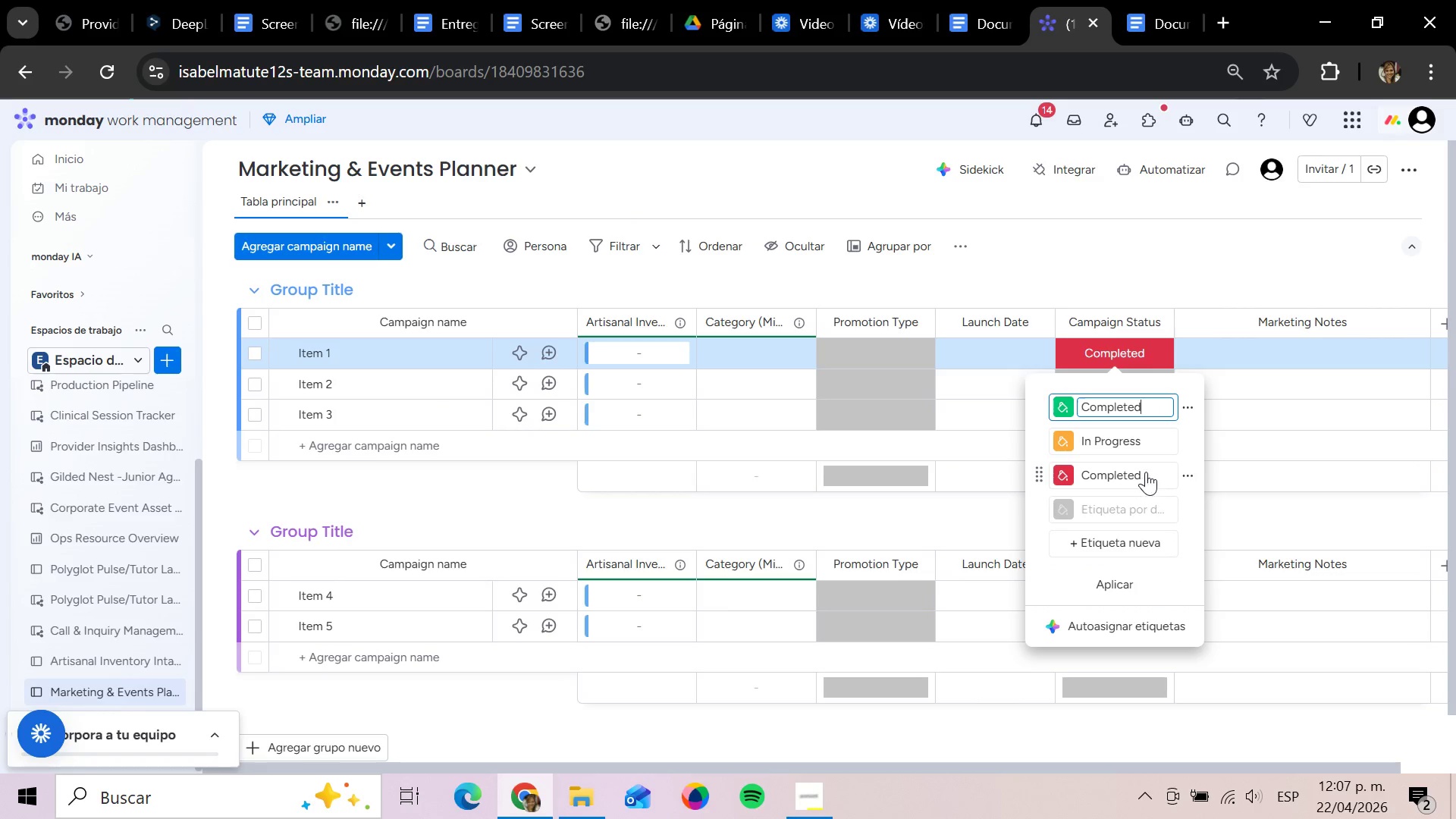 
left_click([1140, 471])
 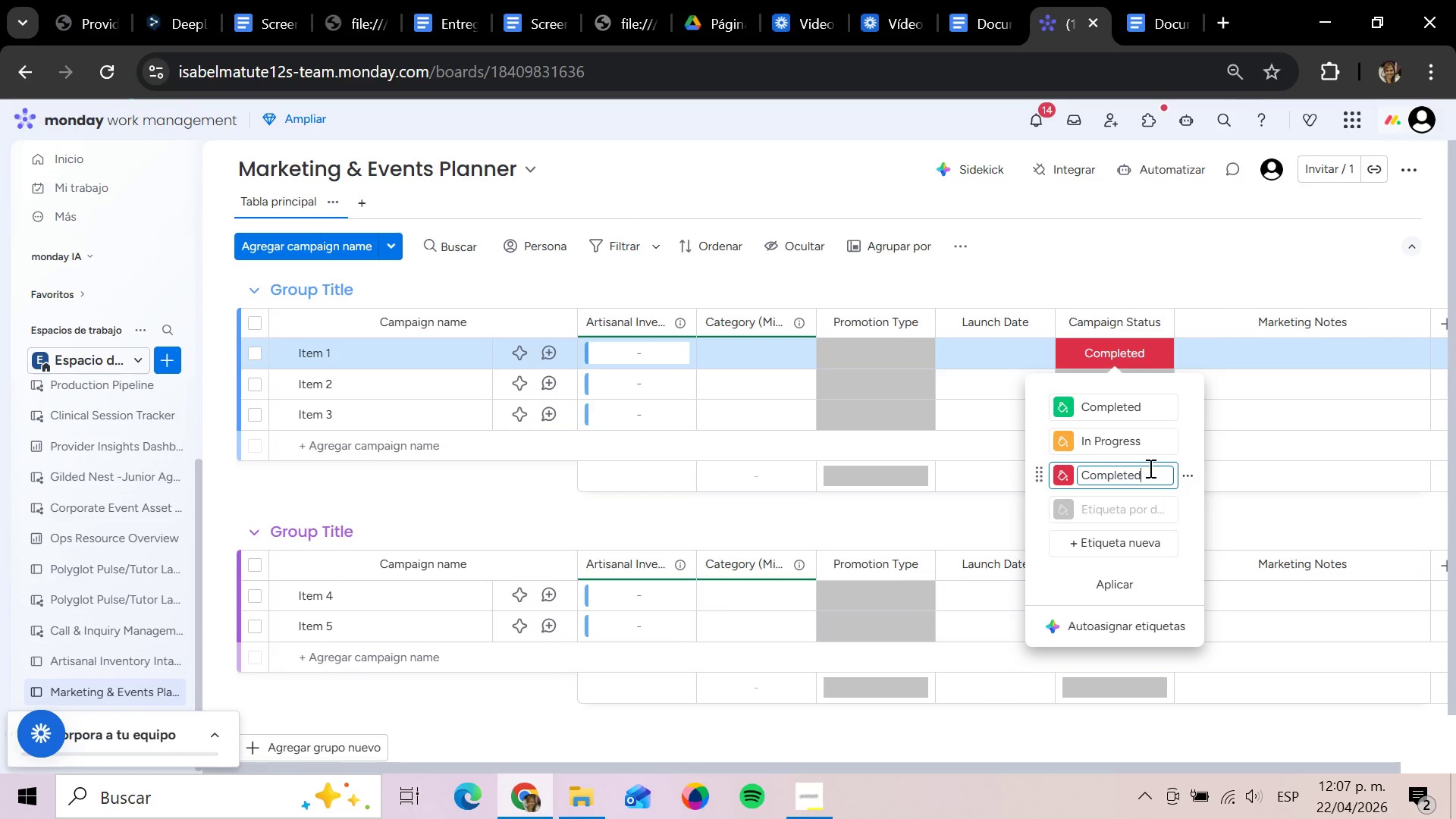 
hold_key(key=Backspace, duration=1.14)
 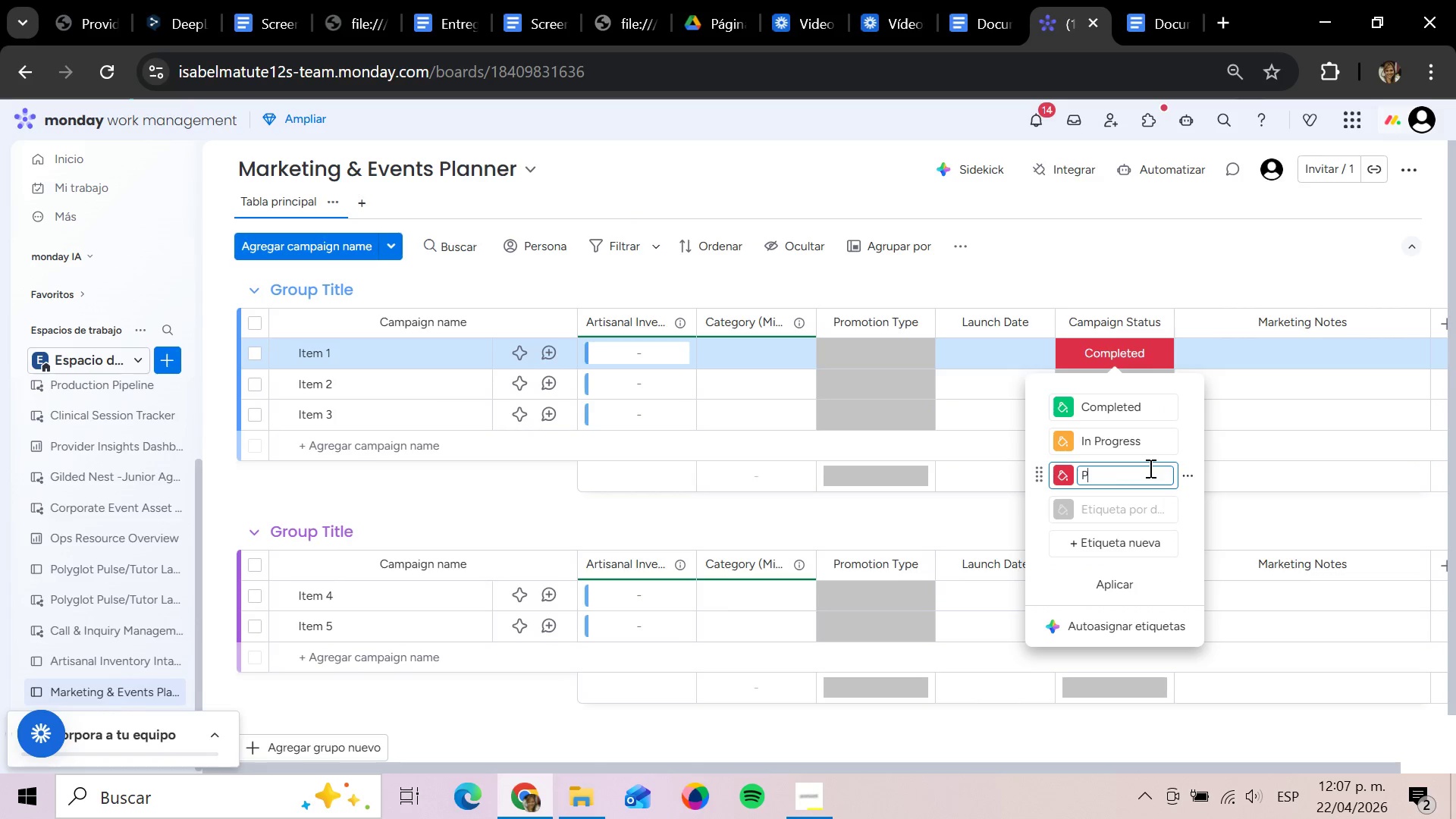 
type(Planned)
 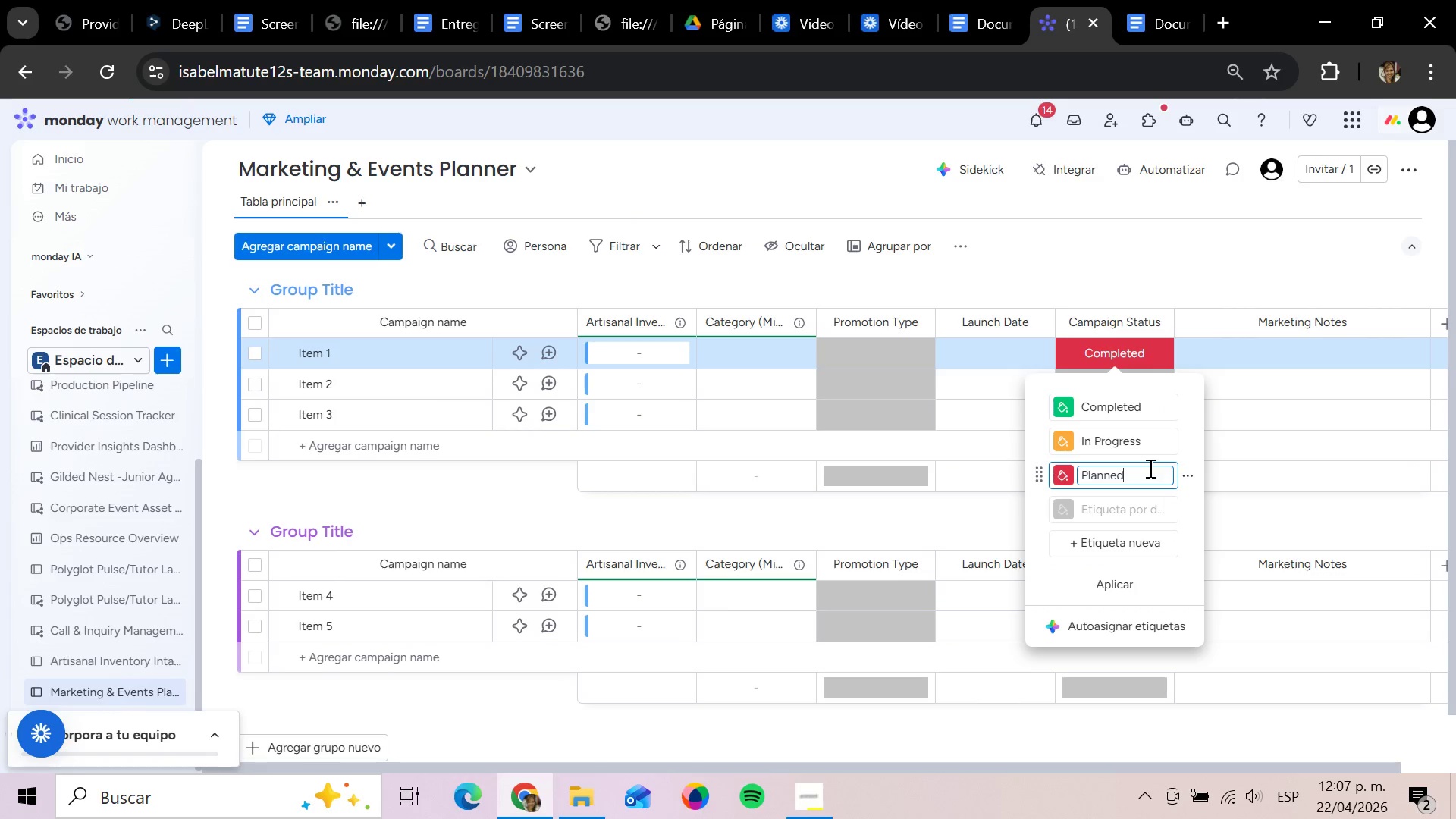 
key(Enter)
 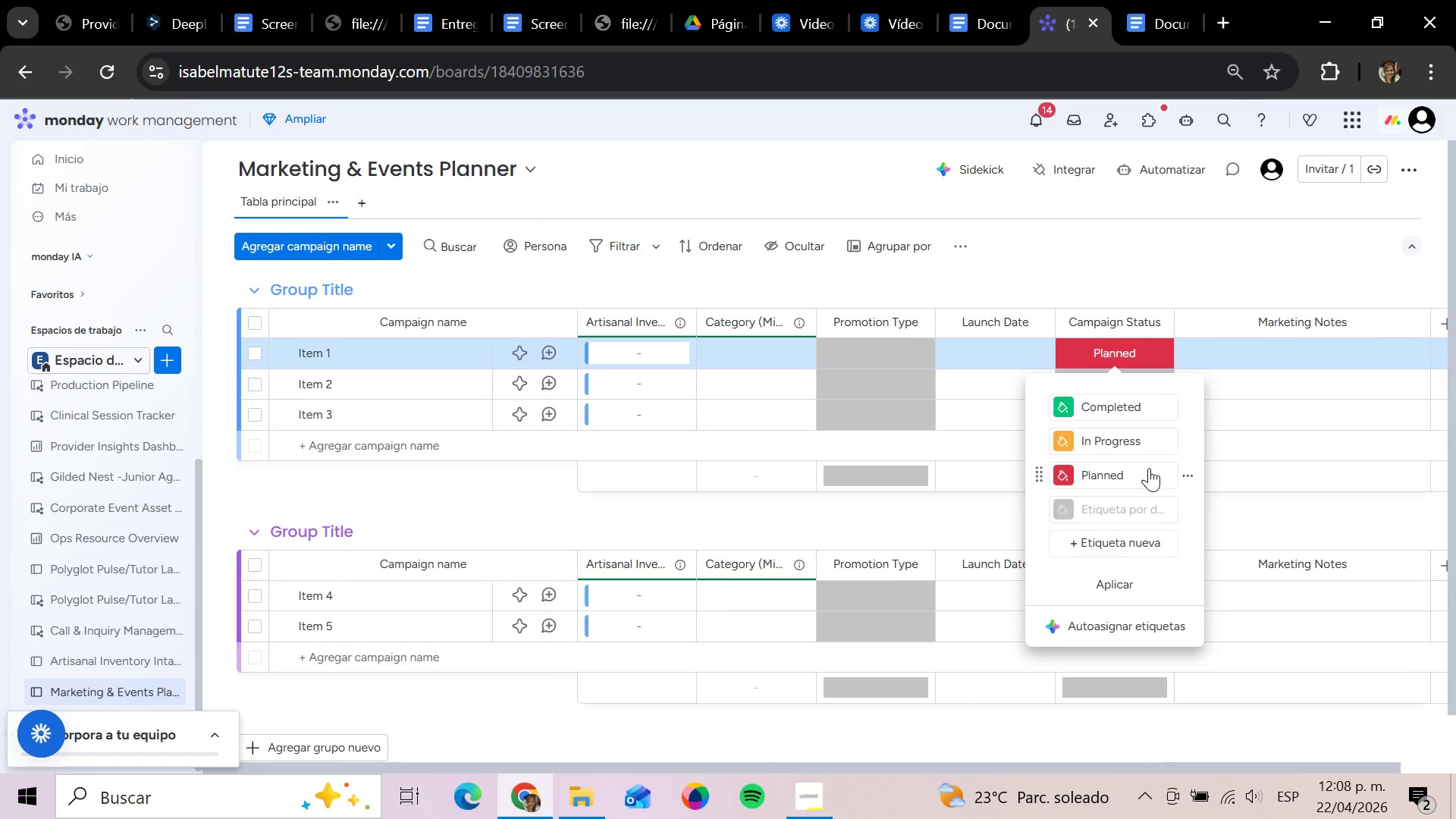 
wait(36.55)
 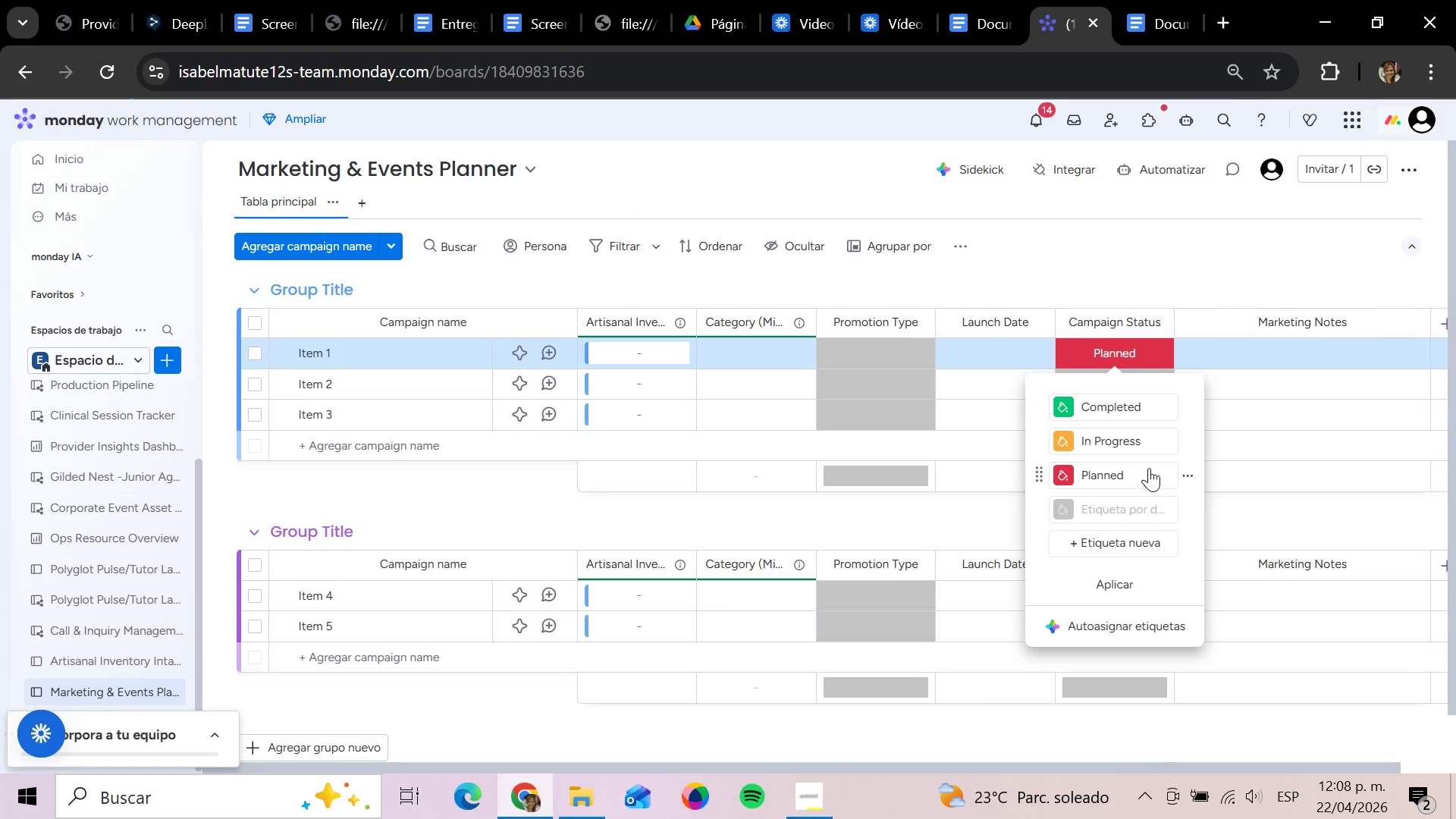 
left_click([1100, 511])
 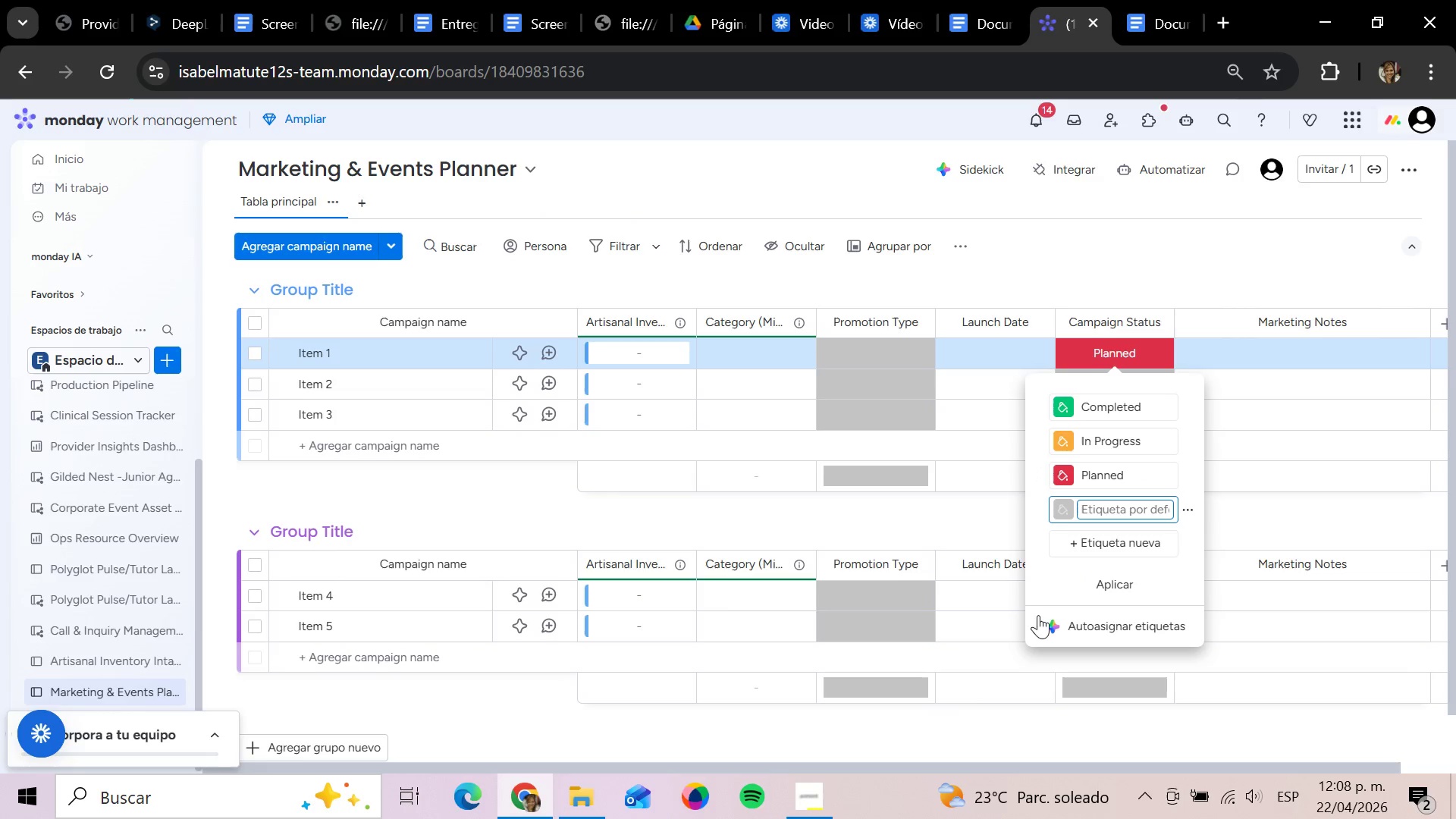 
left_click([1104, 585])
 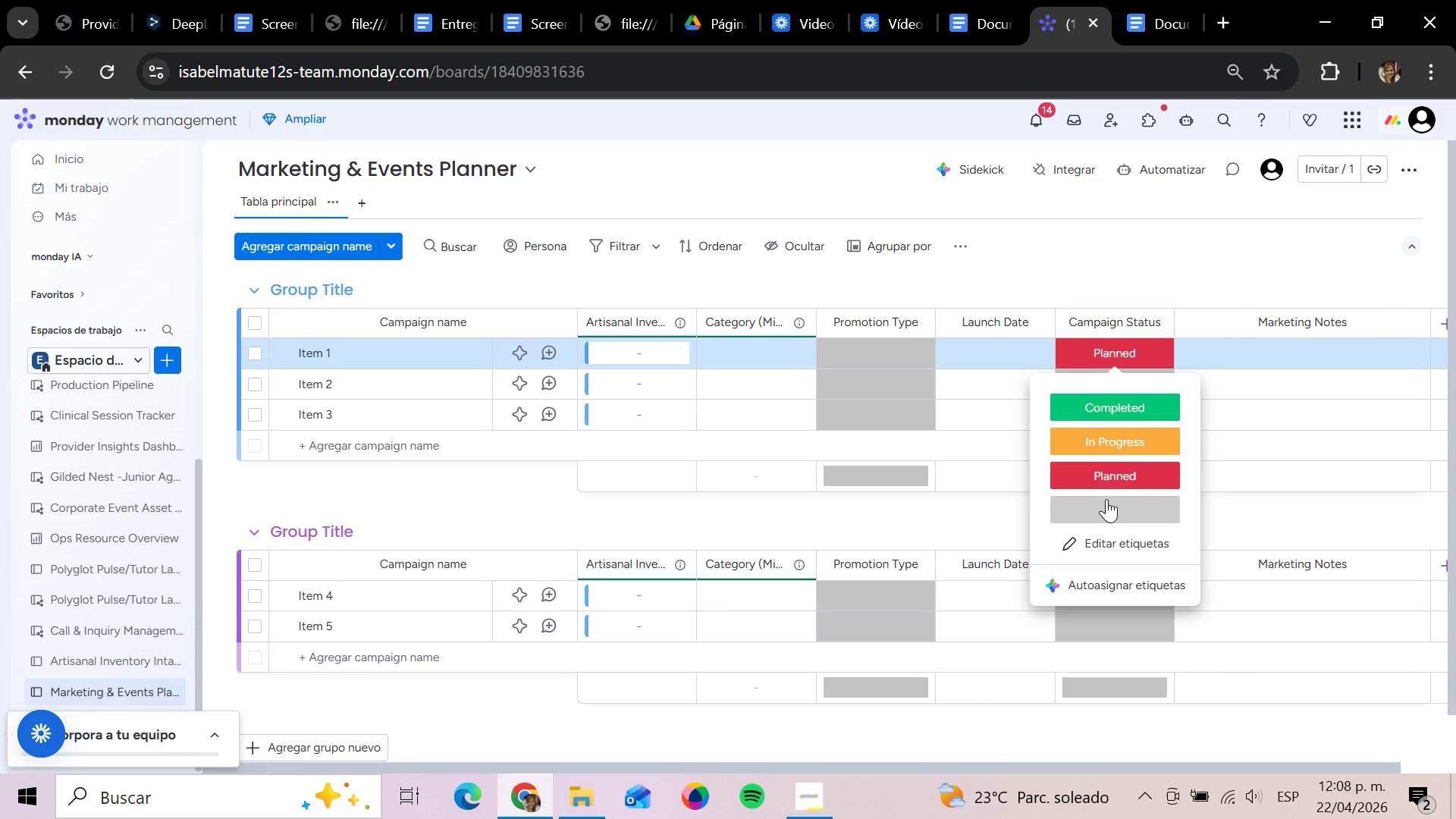 
left_click([1102, 510])
 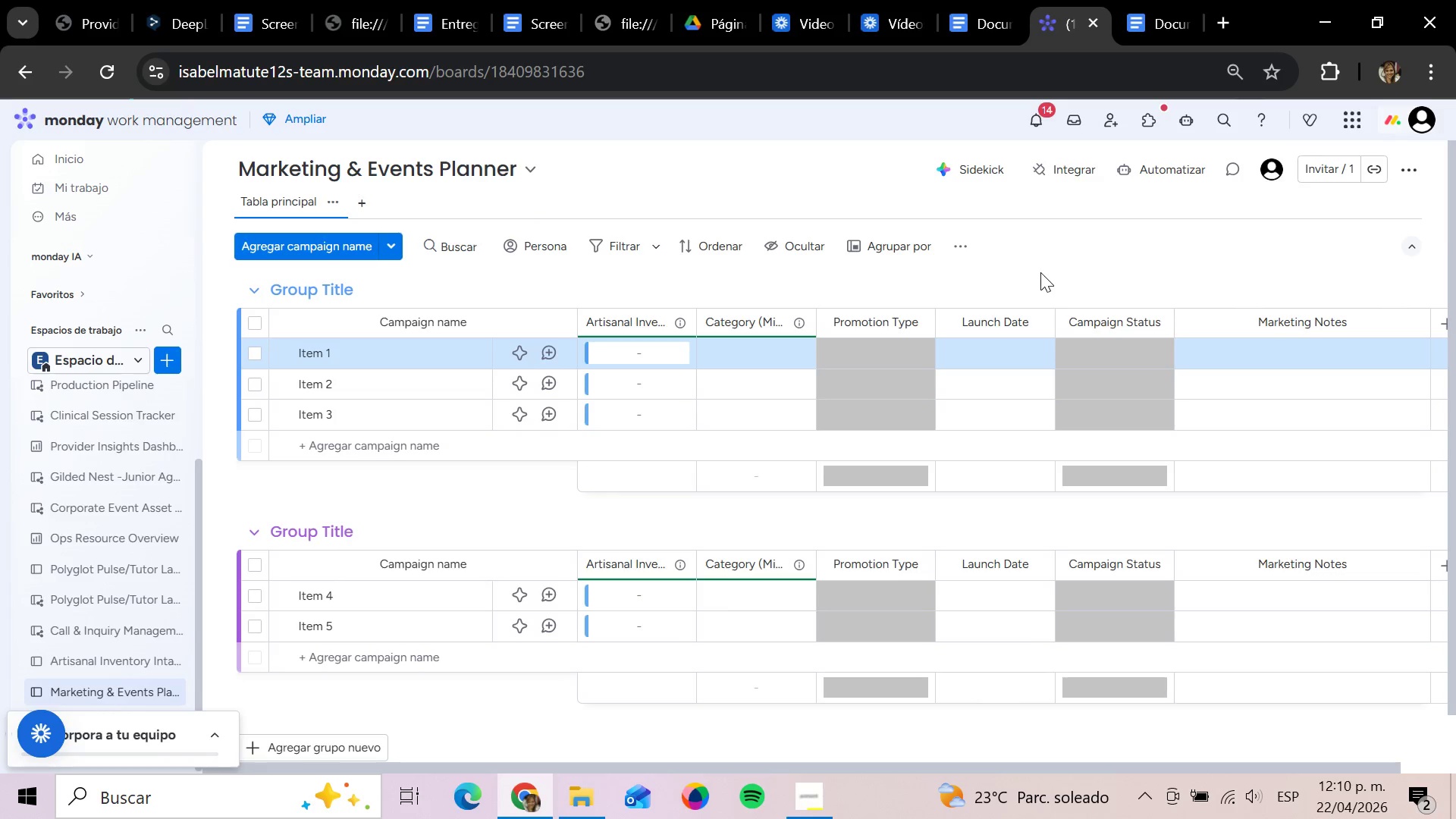 
wait(129.97)
 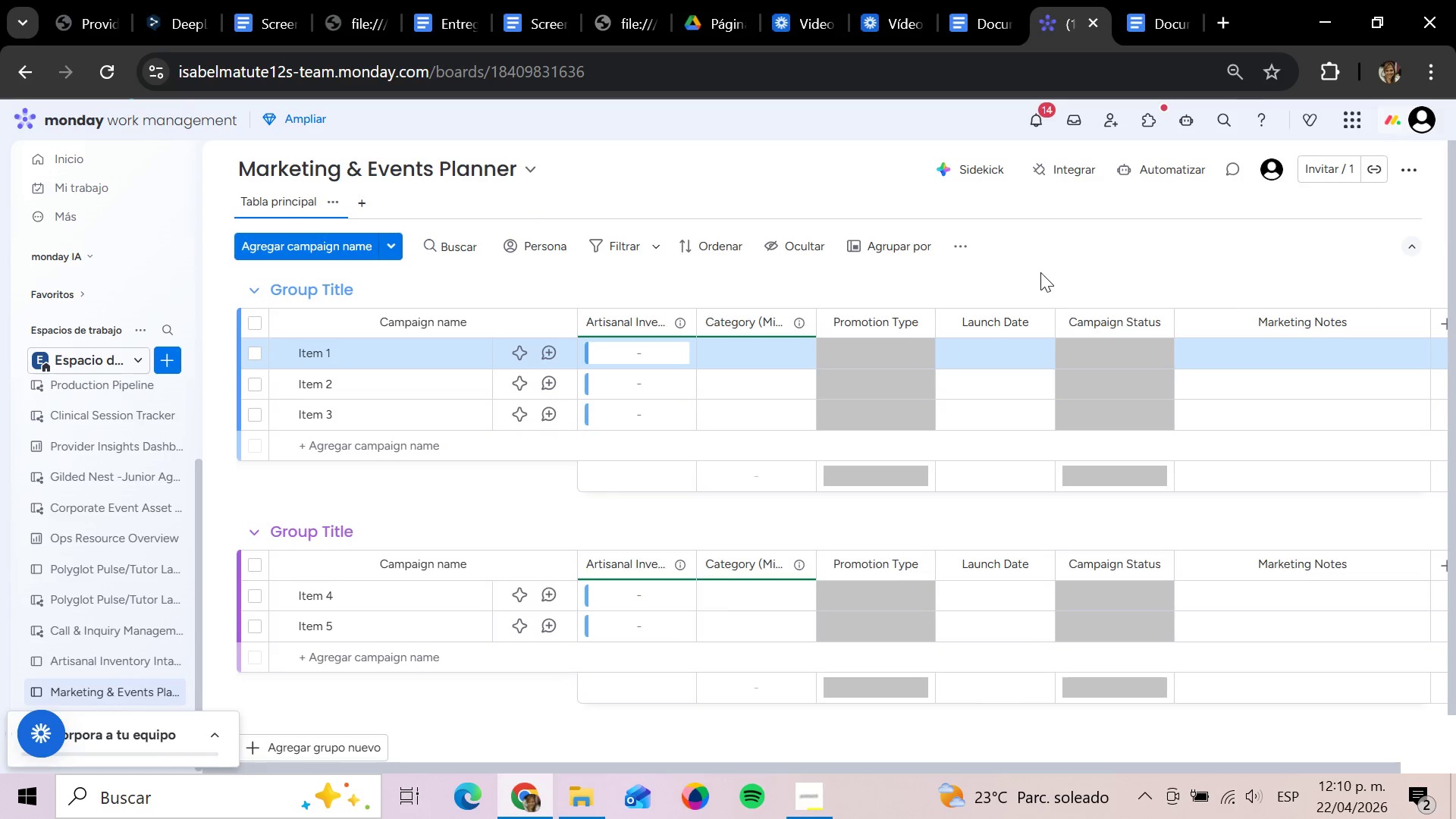 
mouse_move([111, 656])
 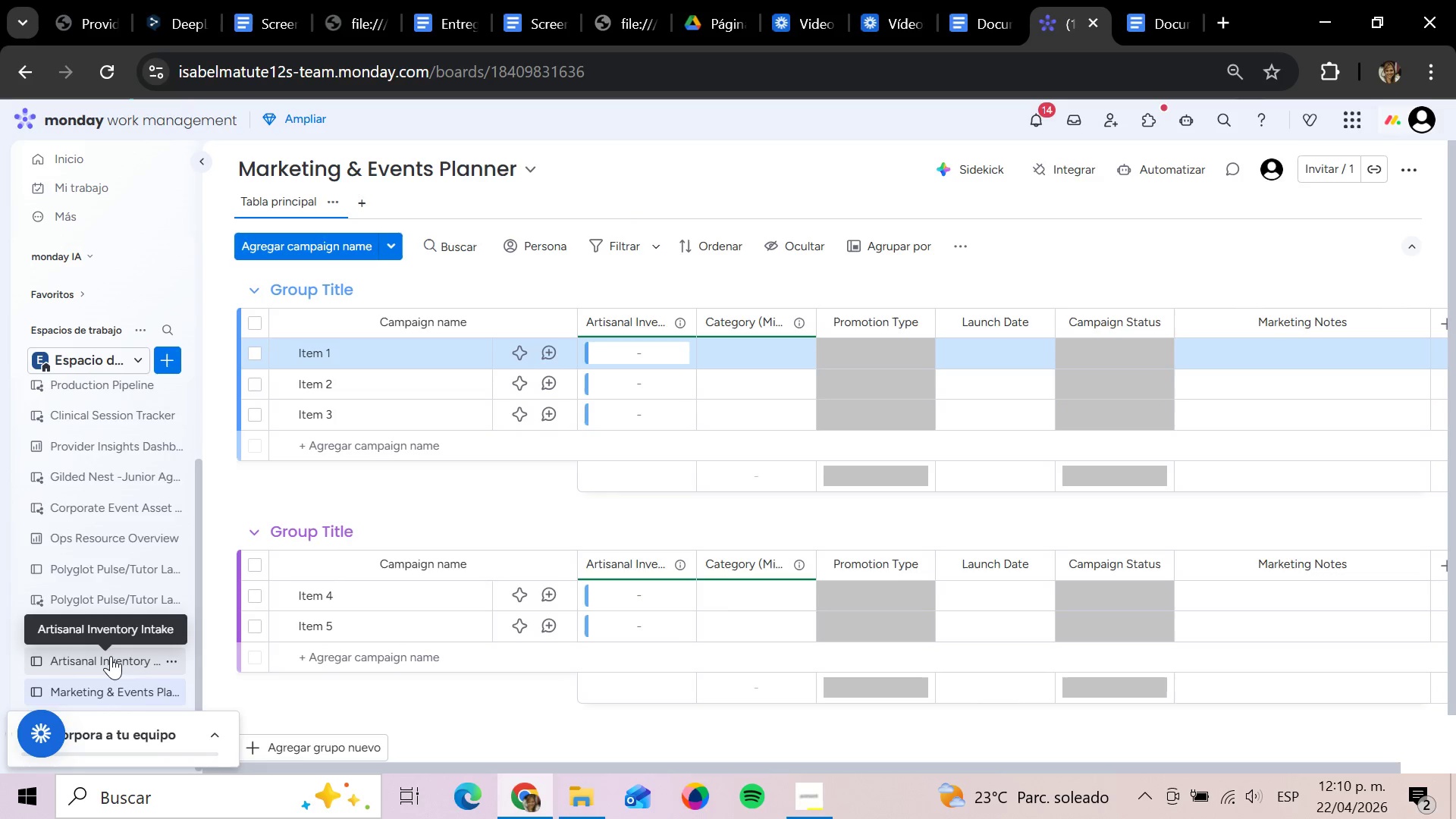 
left_click([111, 656])
 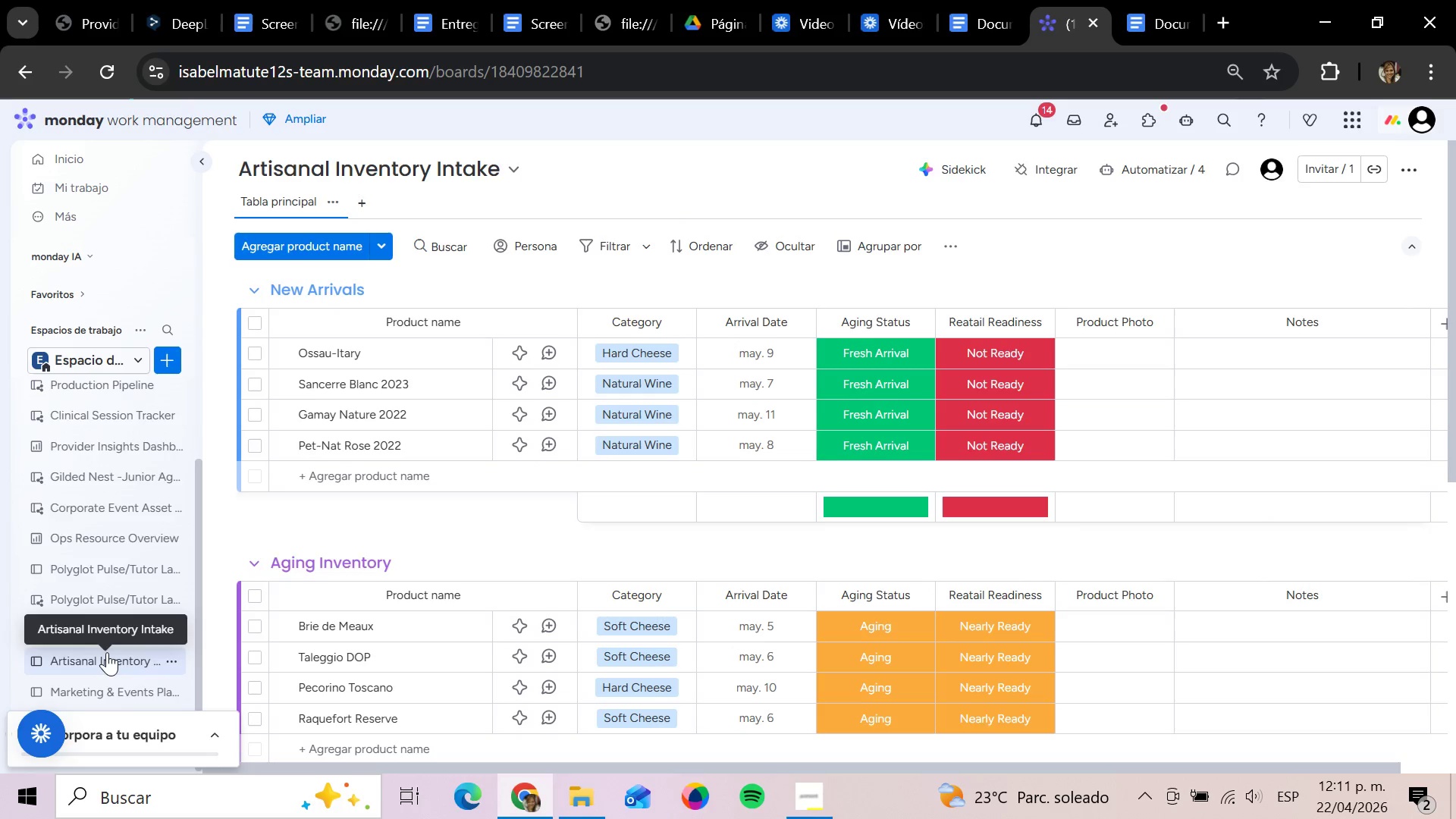 
wait(32.67)
 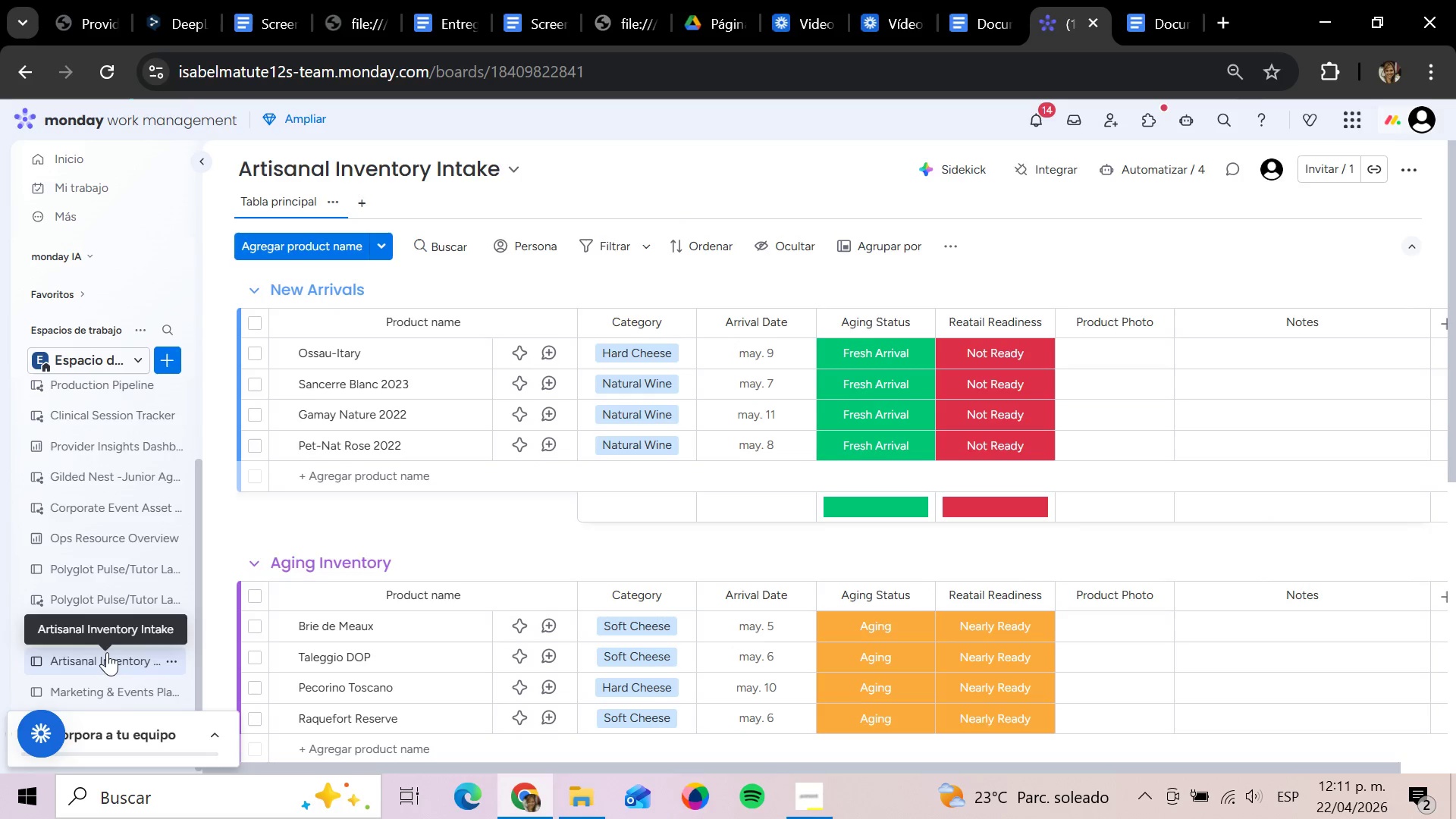 
left_click([799, 811])